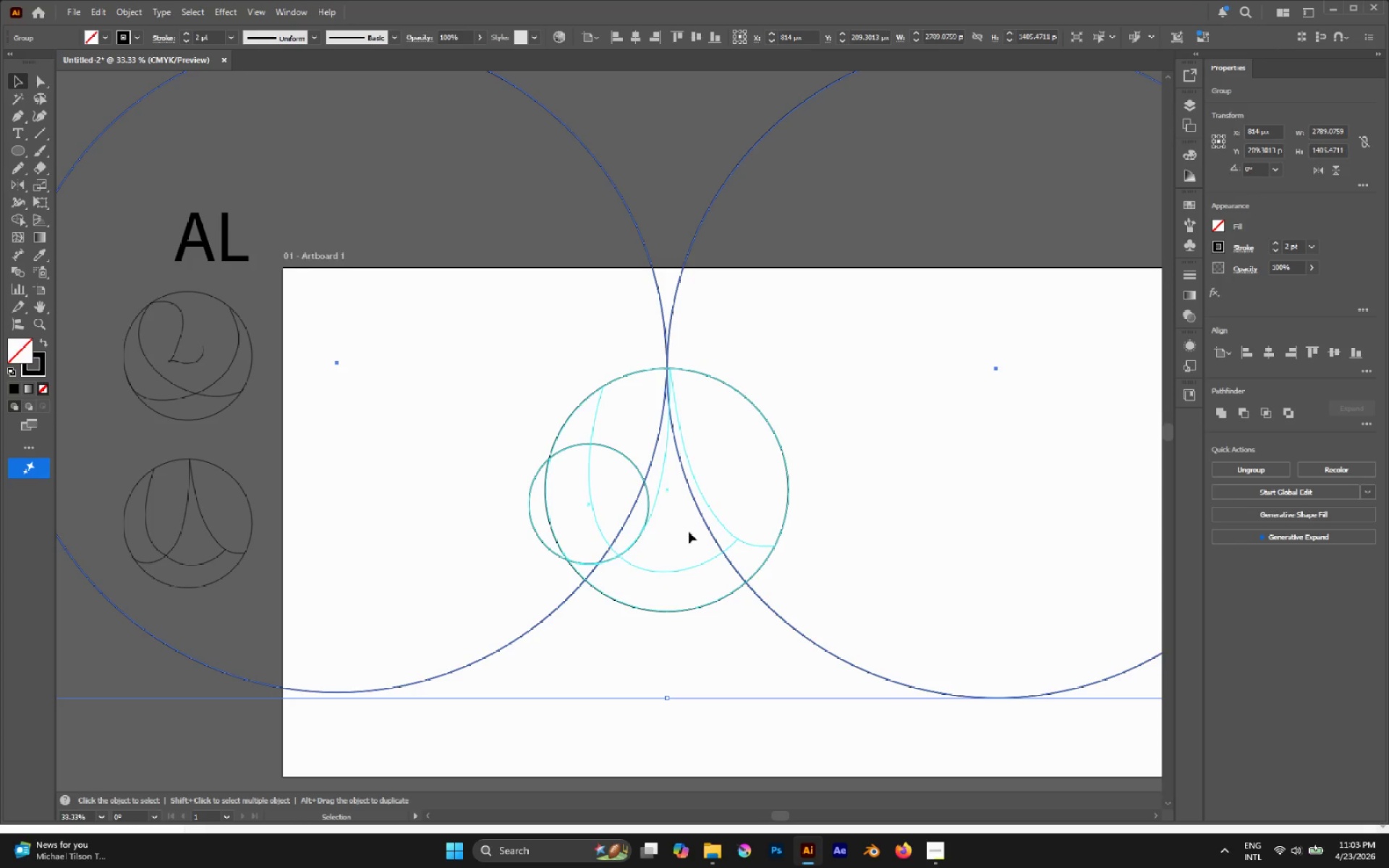 
hold_key(key=ShiftLeft, duration=5.03)
 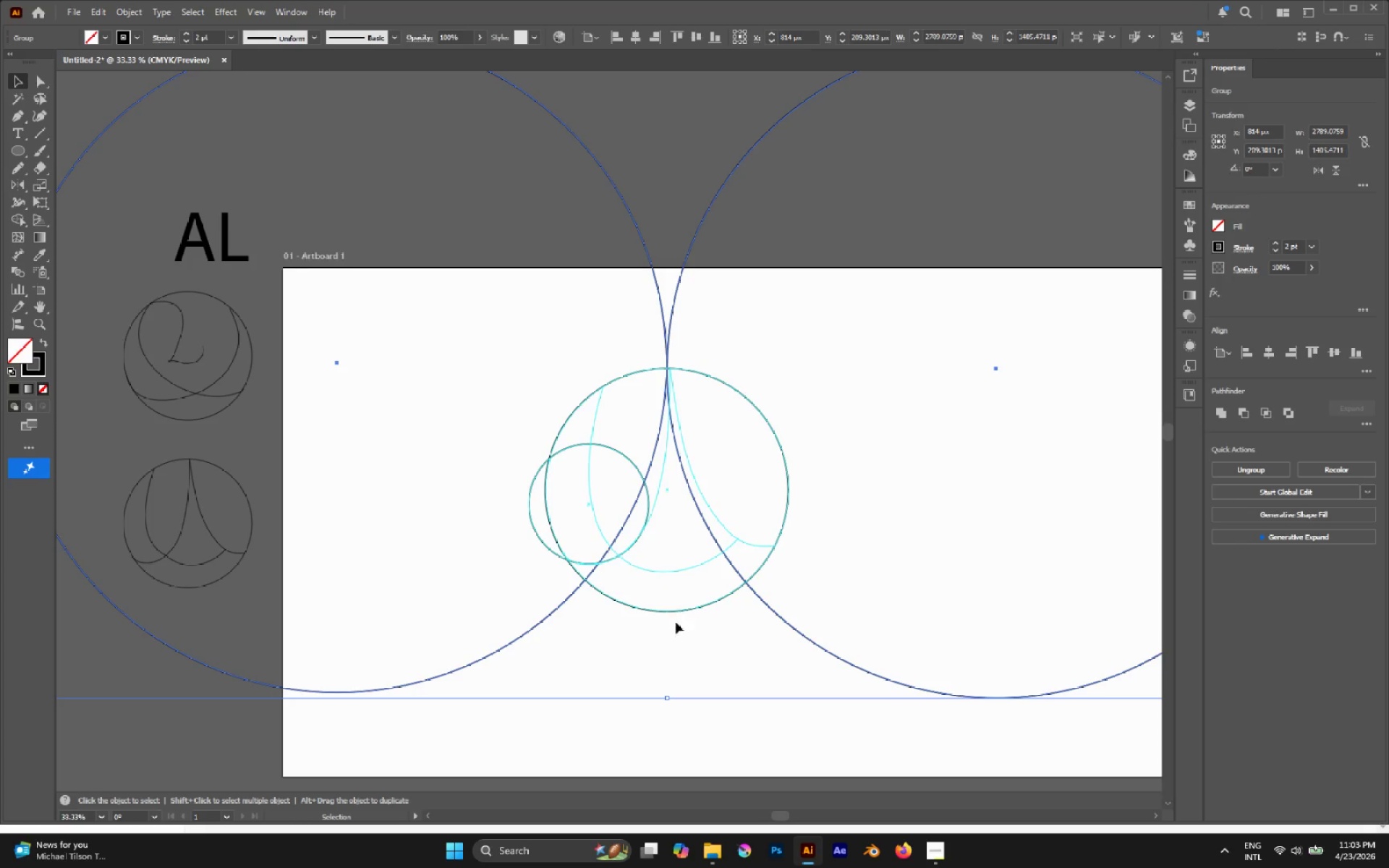 
left_click([675, 631])
 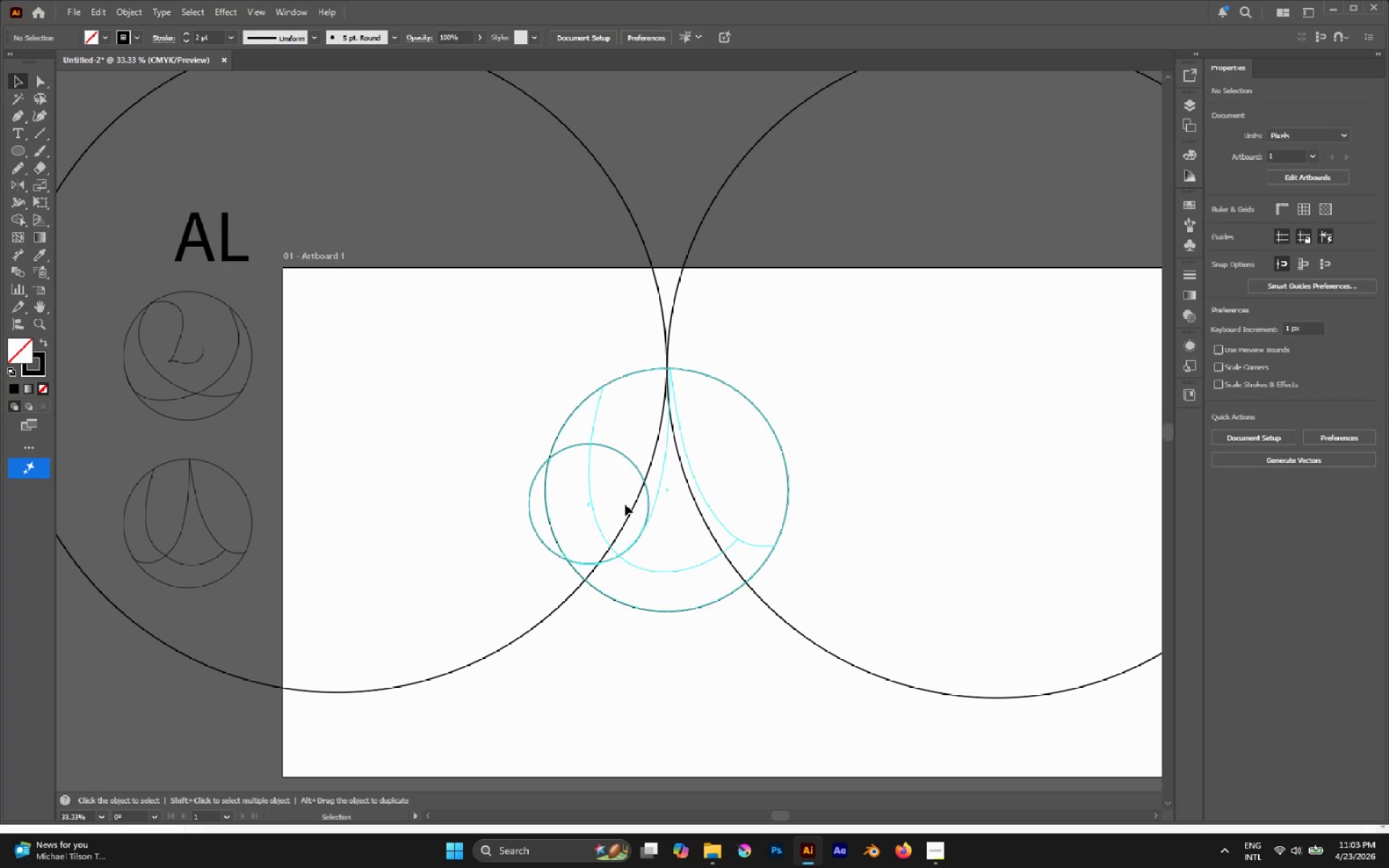 
wait(8.47)
 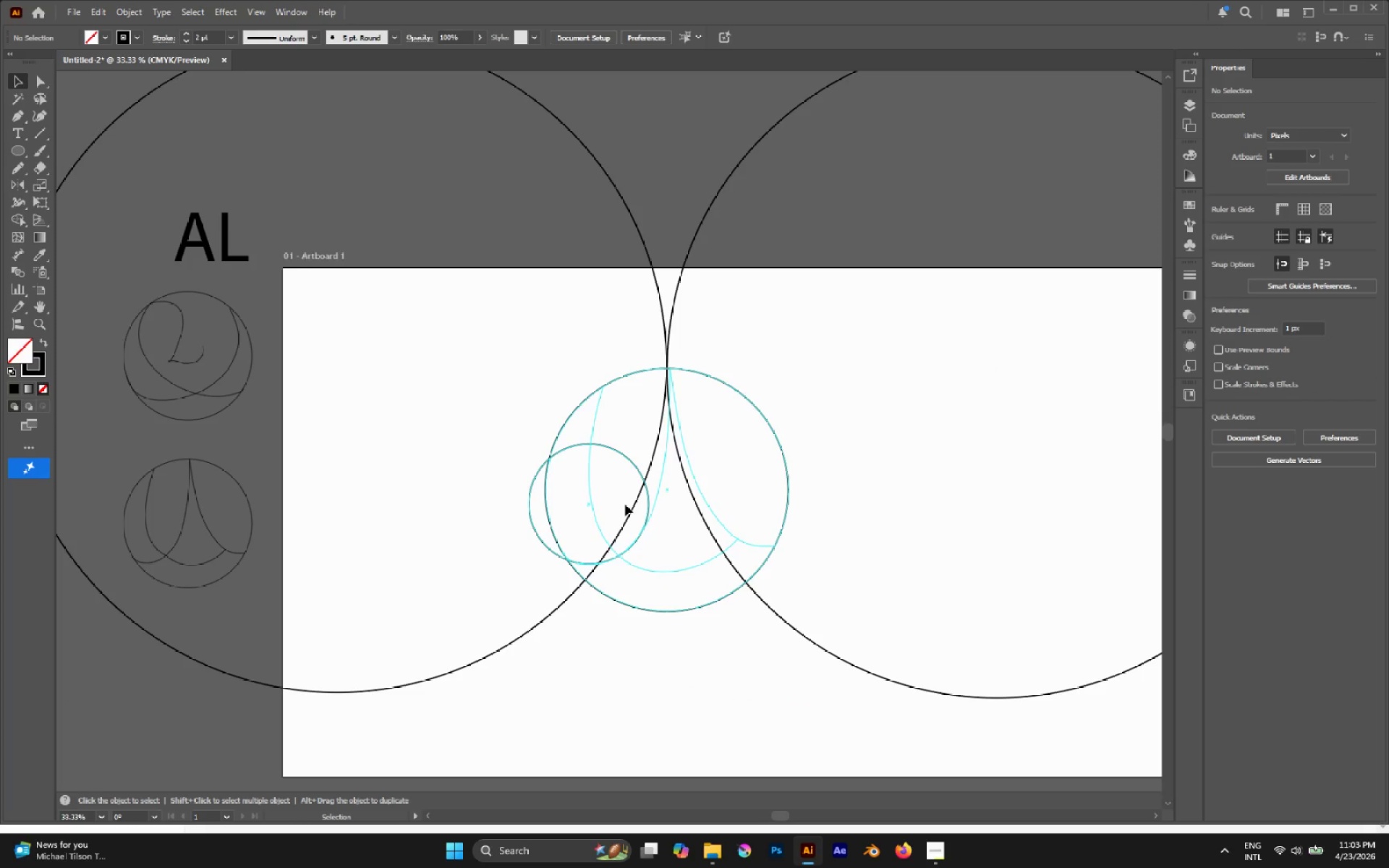 
scroll: coordinate [675, 440], scroll_direction: down, amount: 4.0
 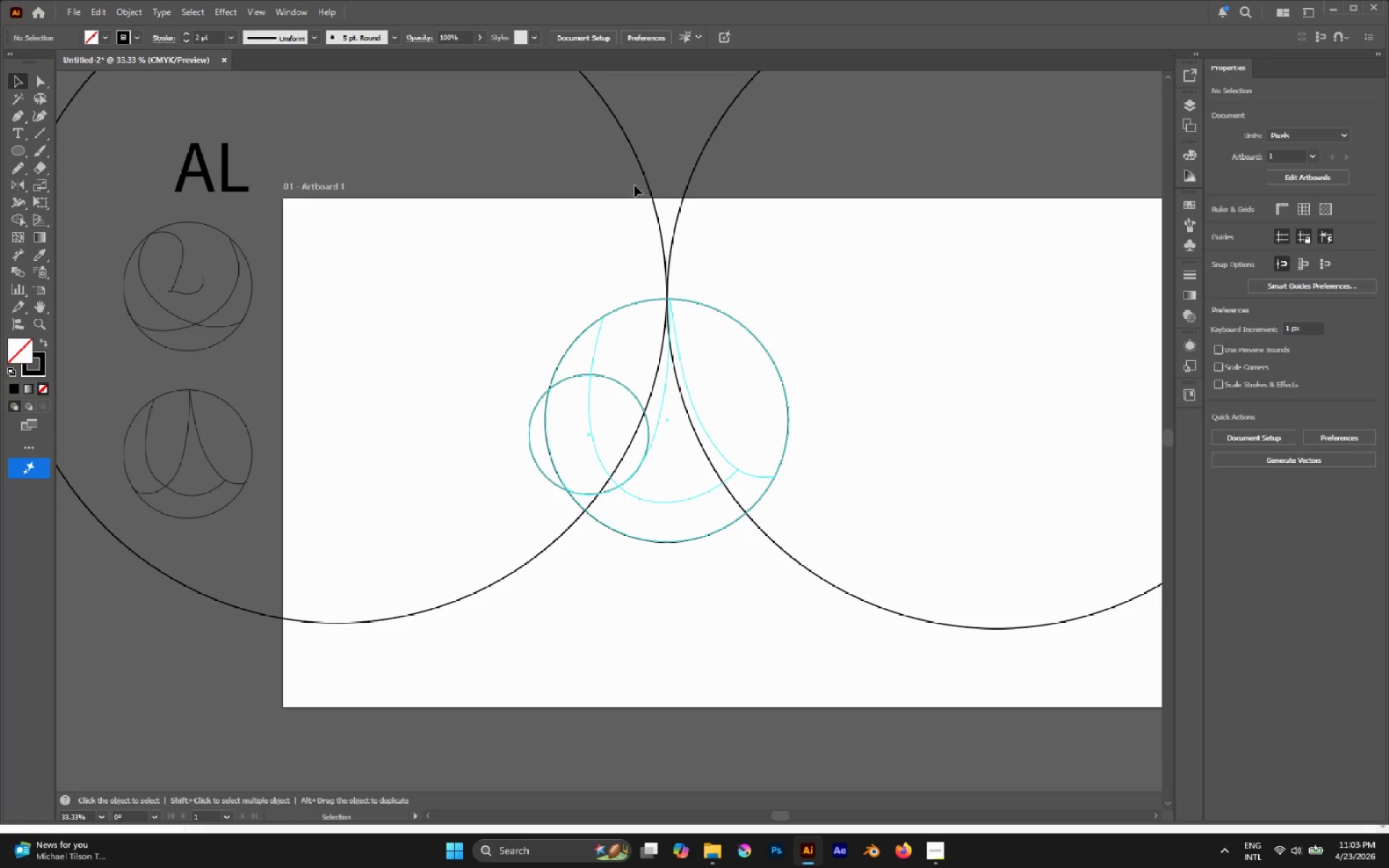 
left_click_drag(start_coordinate=[620, 208], to_coordinate=[730, 244])
 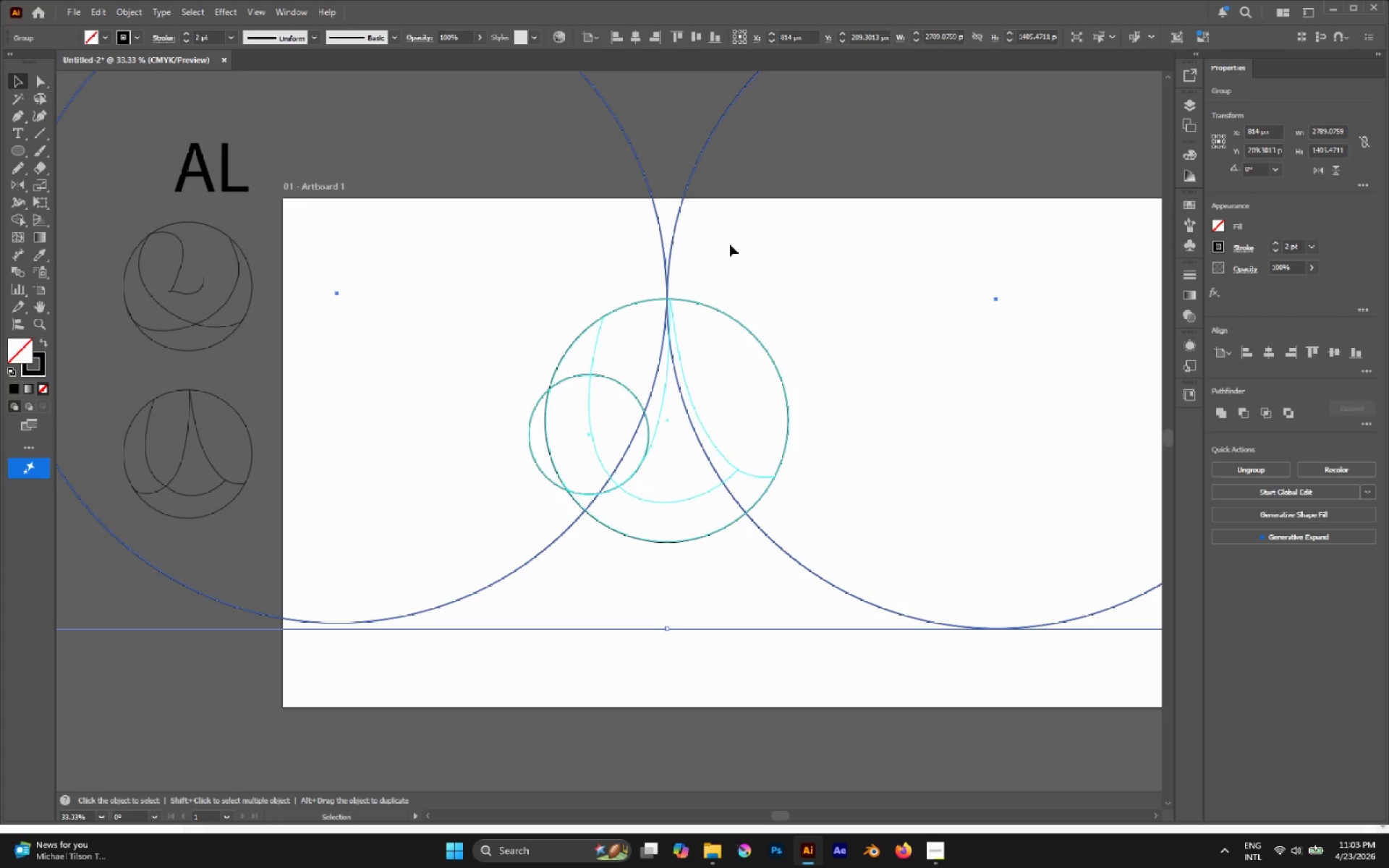 
key(Control+C)
 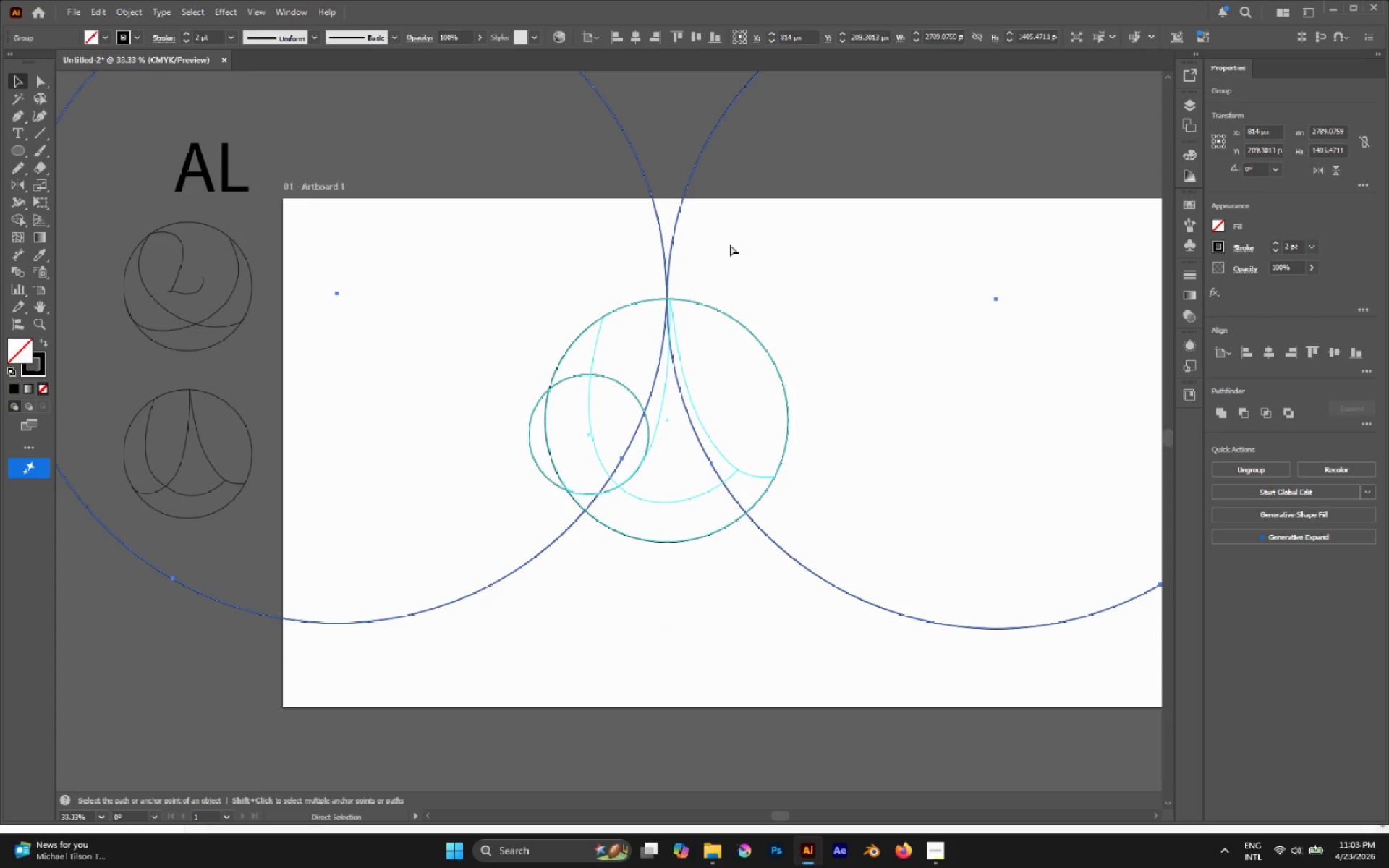 
key(Control+5)
 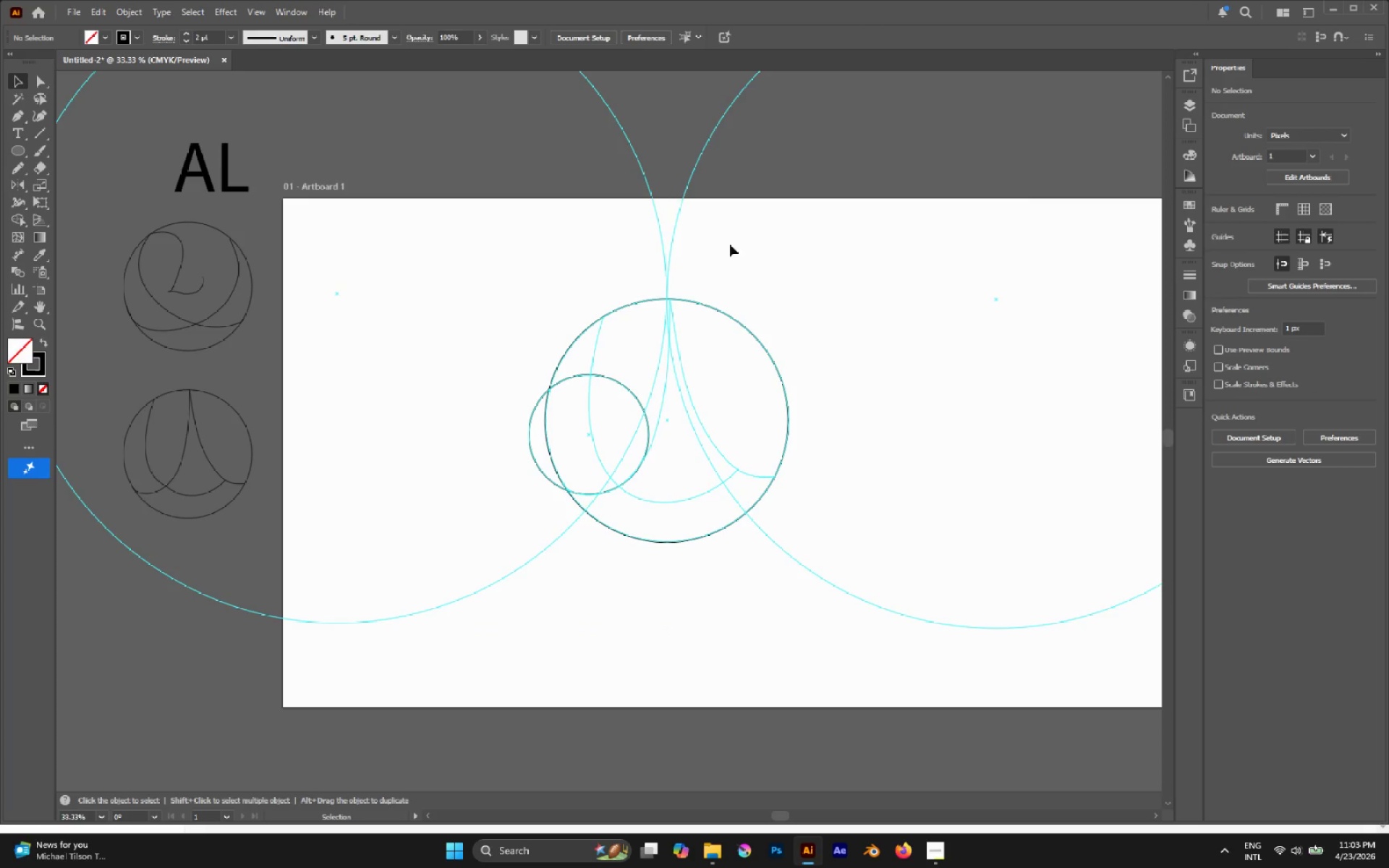 
key(Control+Shift+V)
 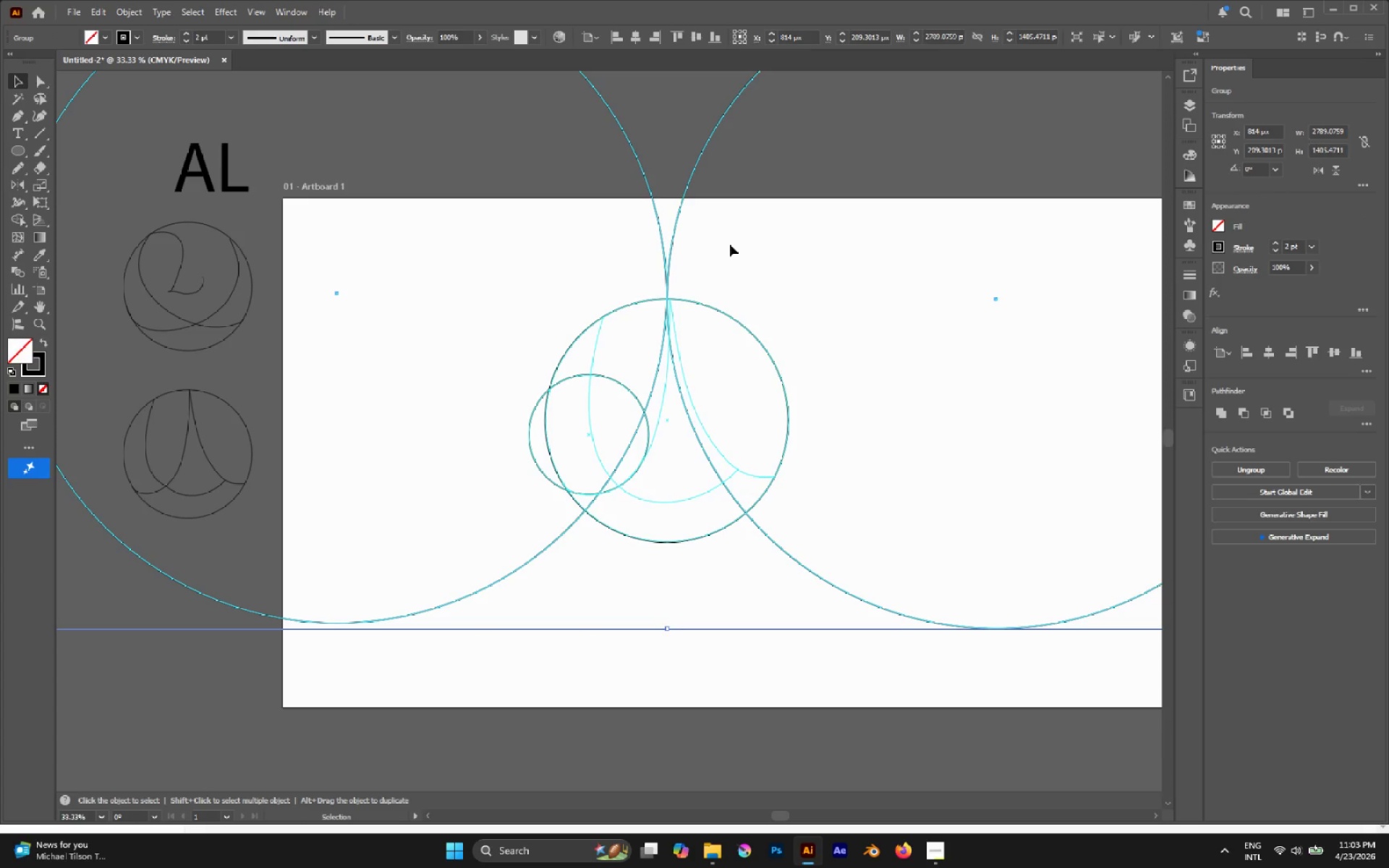 
left_click([730, 244])
 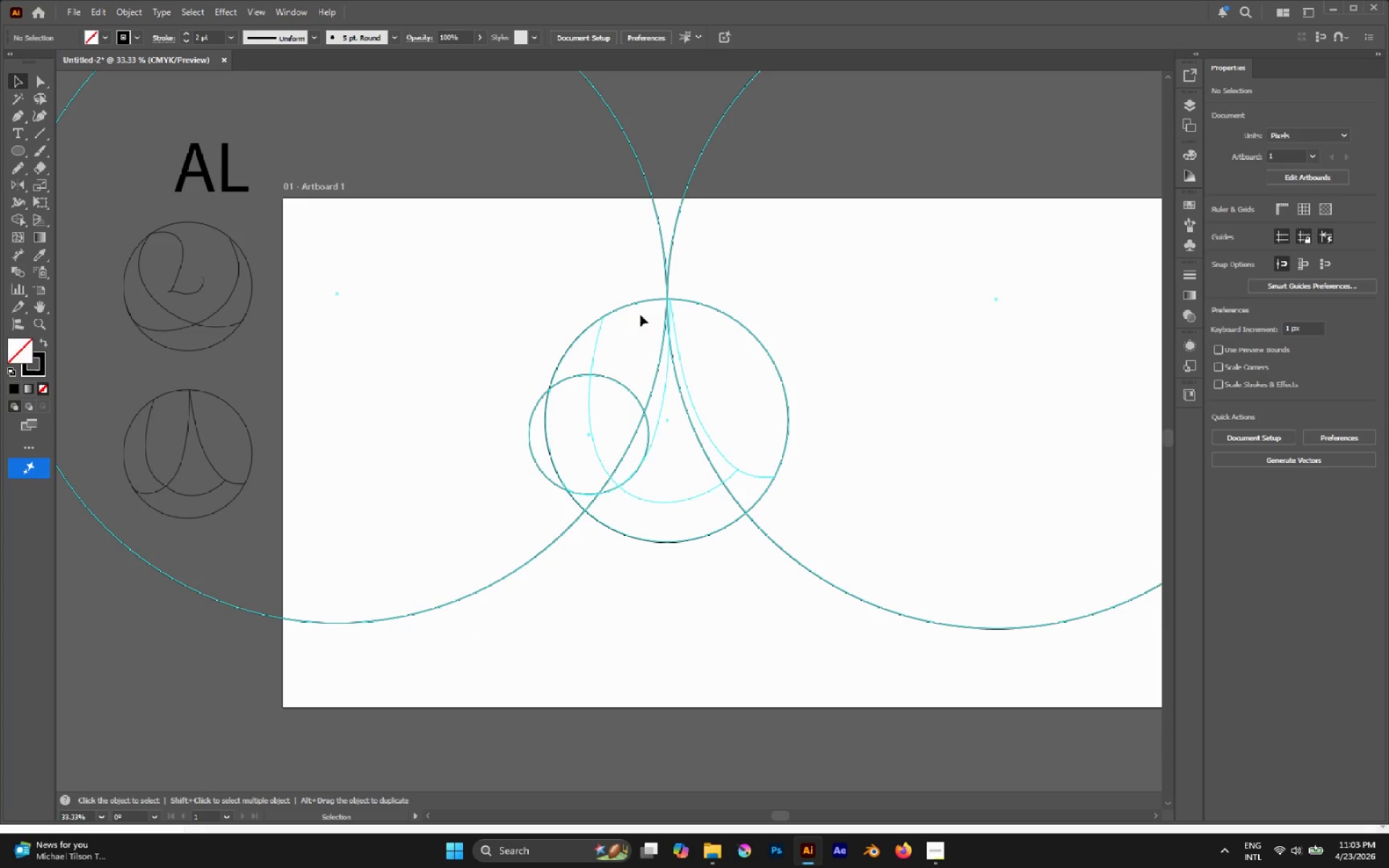 
hold_key(key=AltLeft, duration=0.62)
scroll: coordinate [674, 350], scroll_direction: up, amount: 1.0
 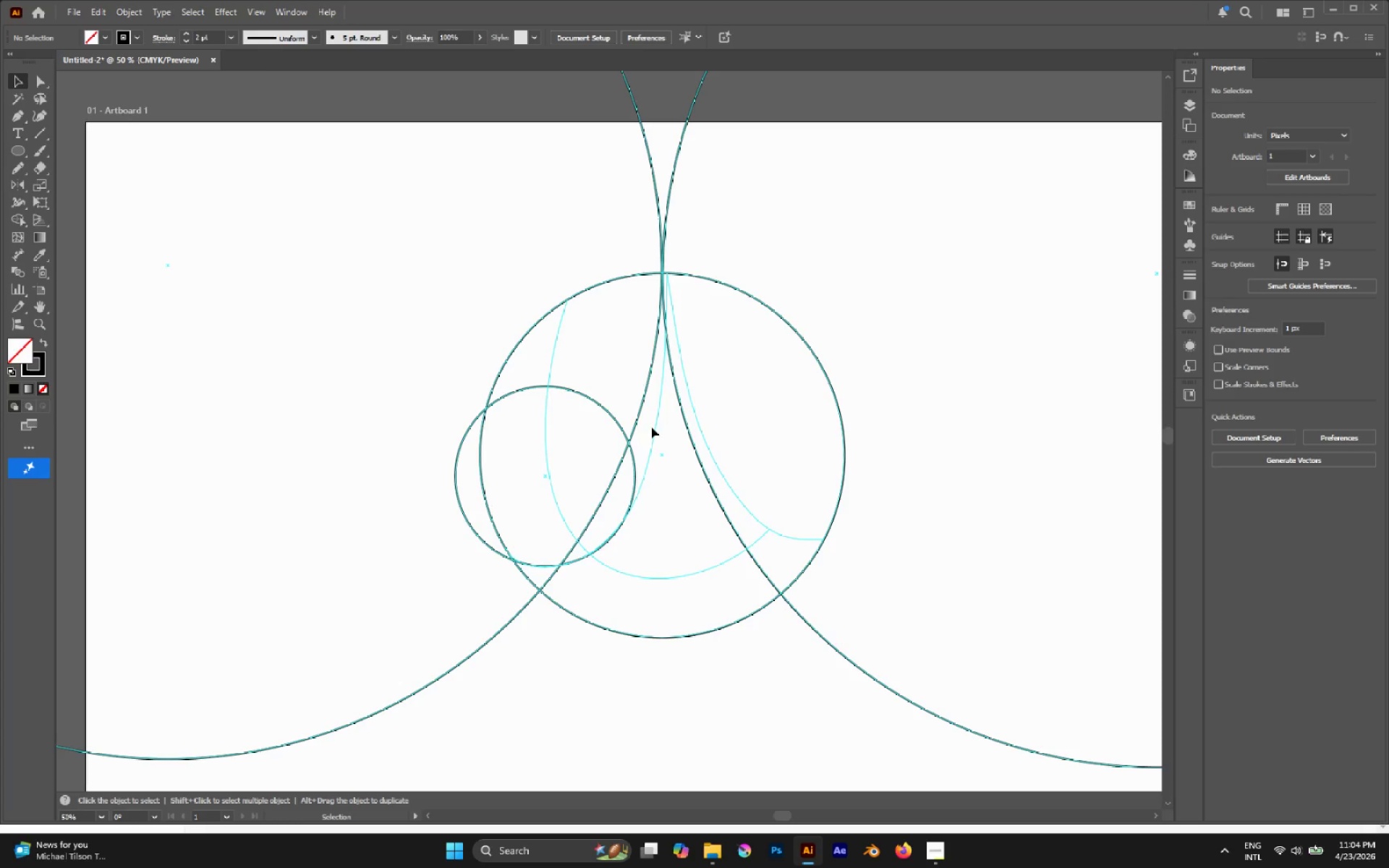 
left_click_drag(start_coordinate=[654, 436], to_coordinate=[674, 487])
 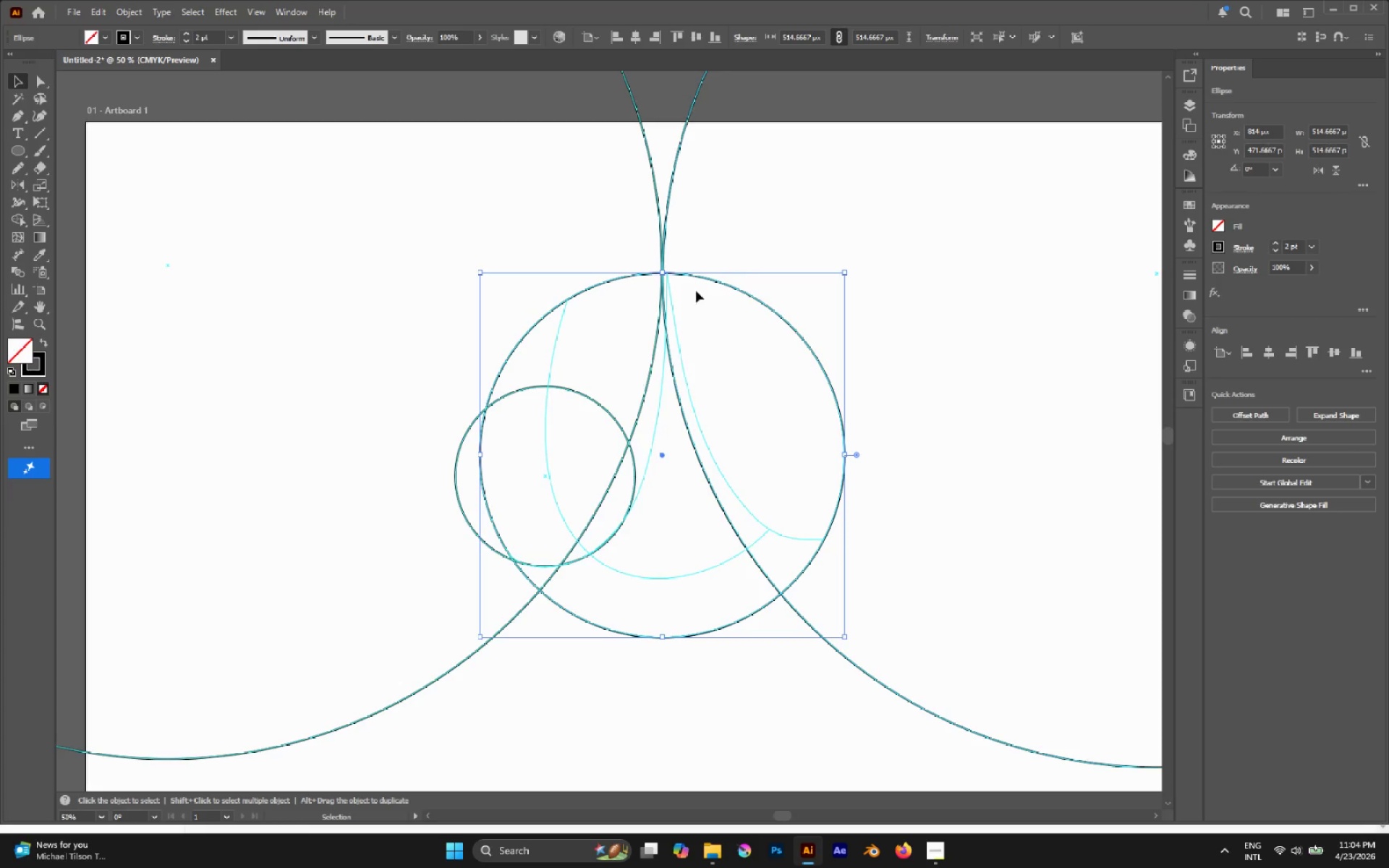 
left_click([747, 239])
 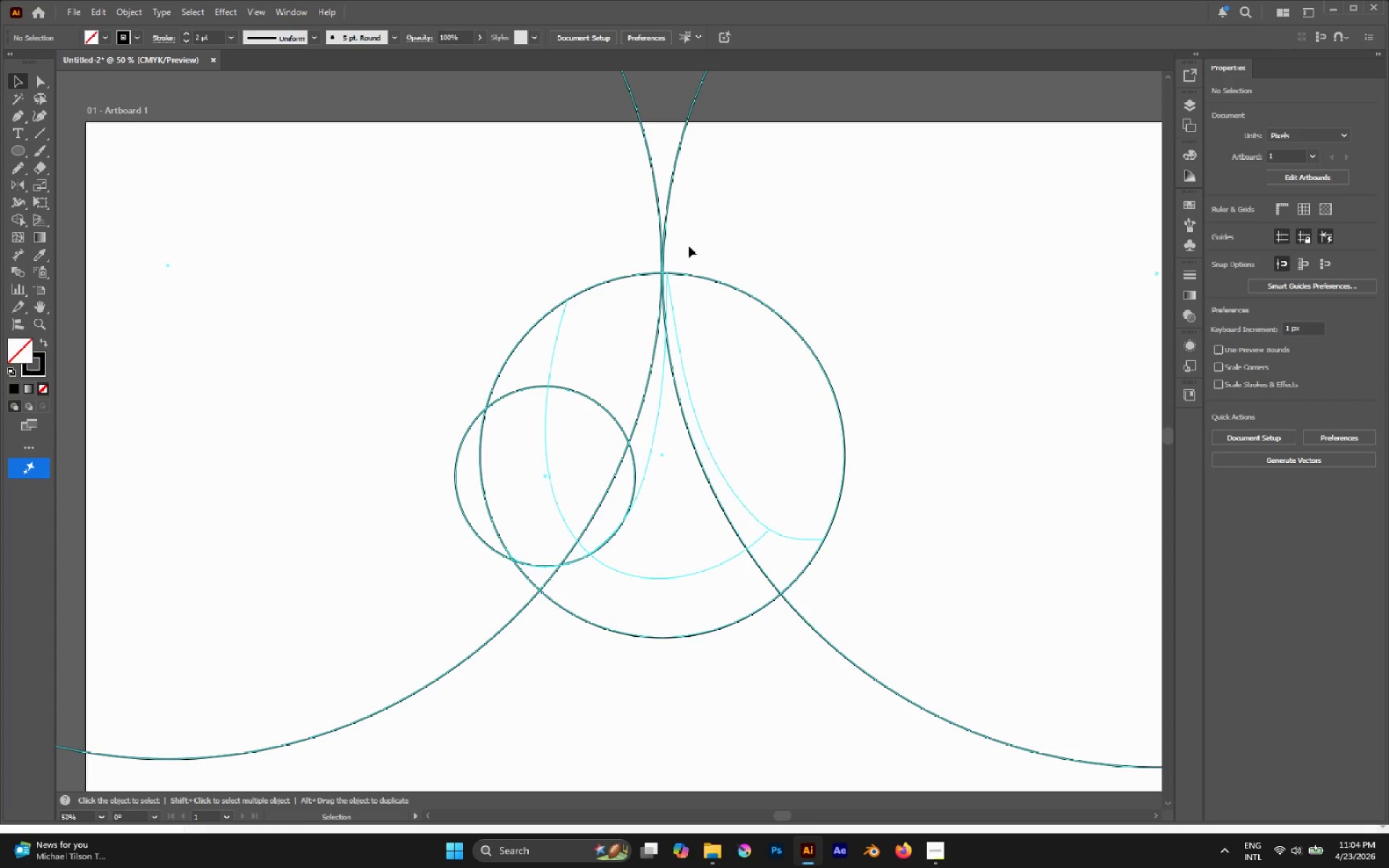 
key(P)
 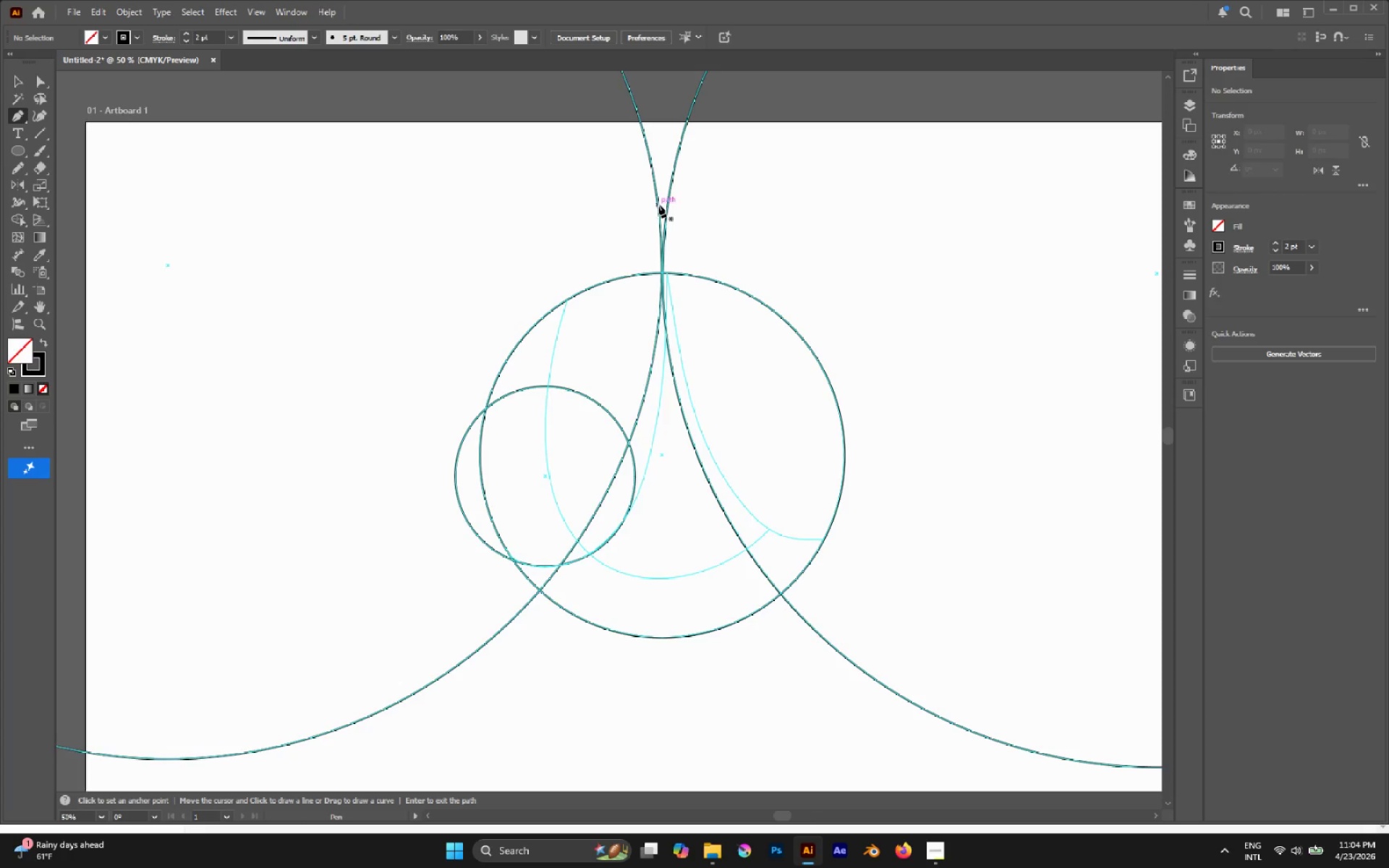 
hold_key(key=ControlLeft, duration=0.61)
left_click([658, 202])
 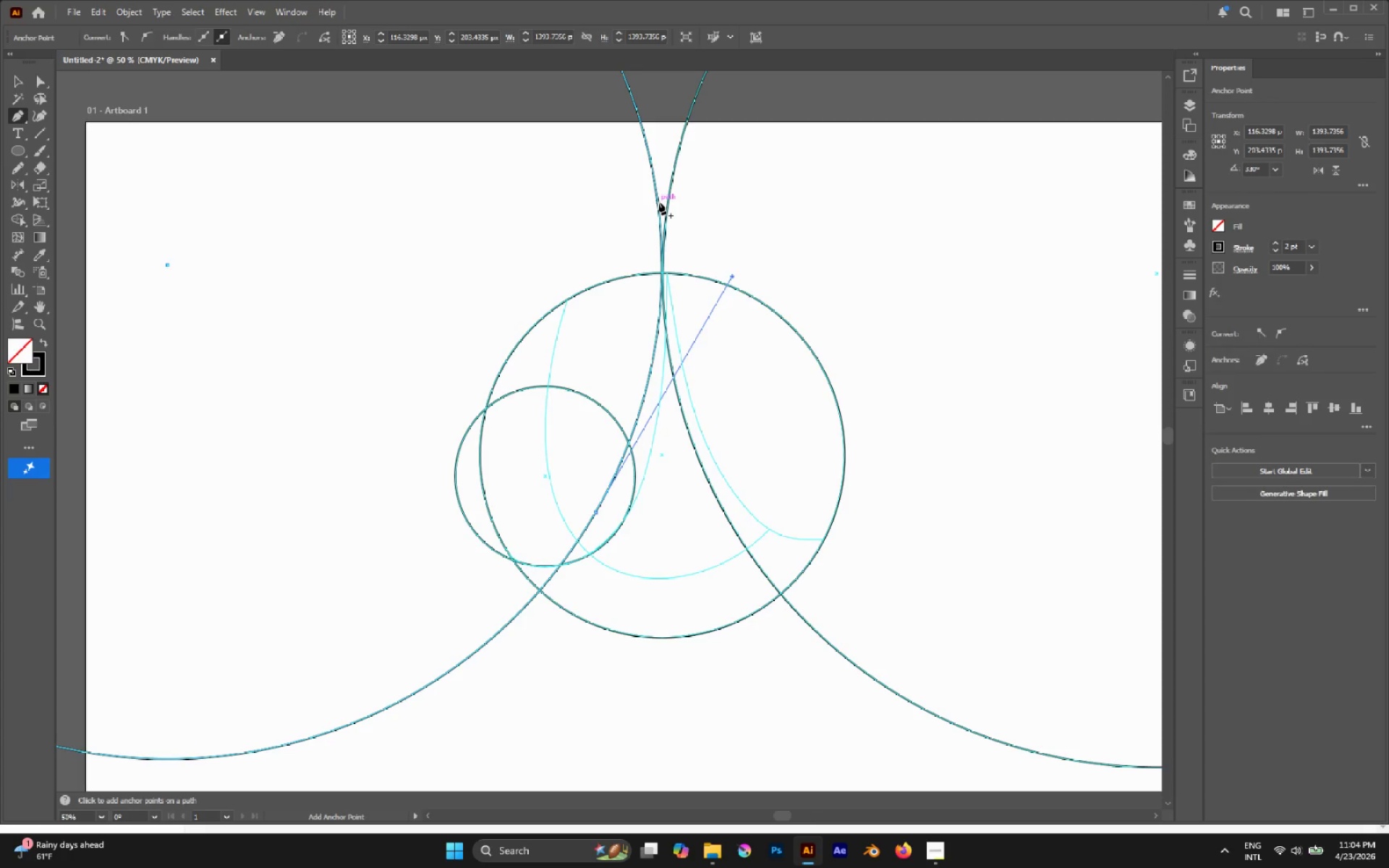 
left_click([658, 202])
 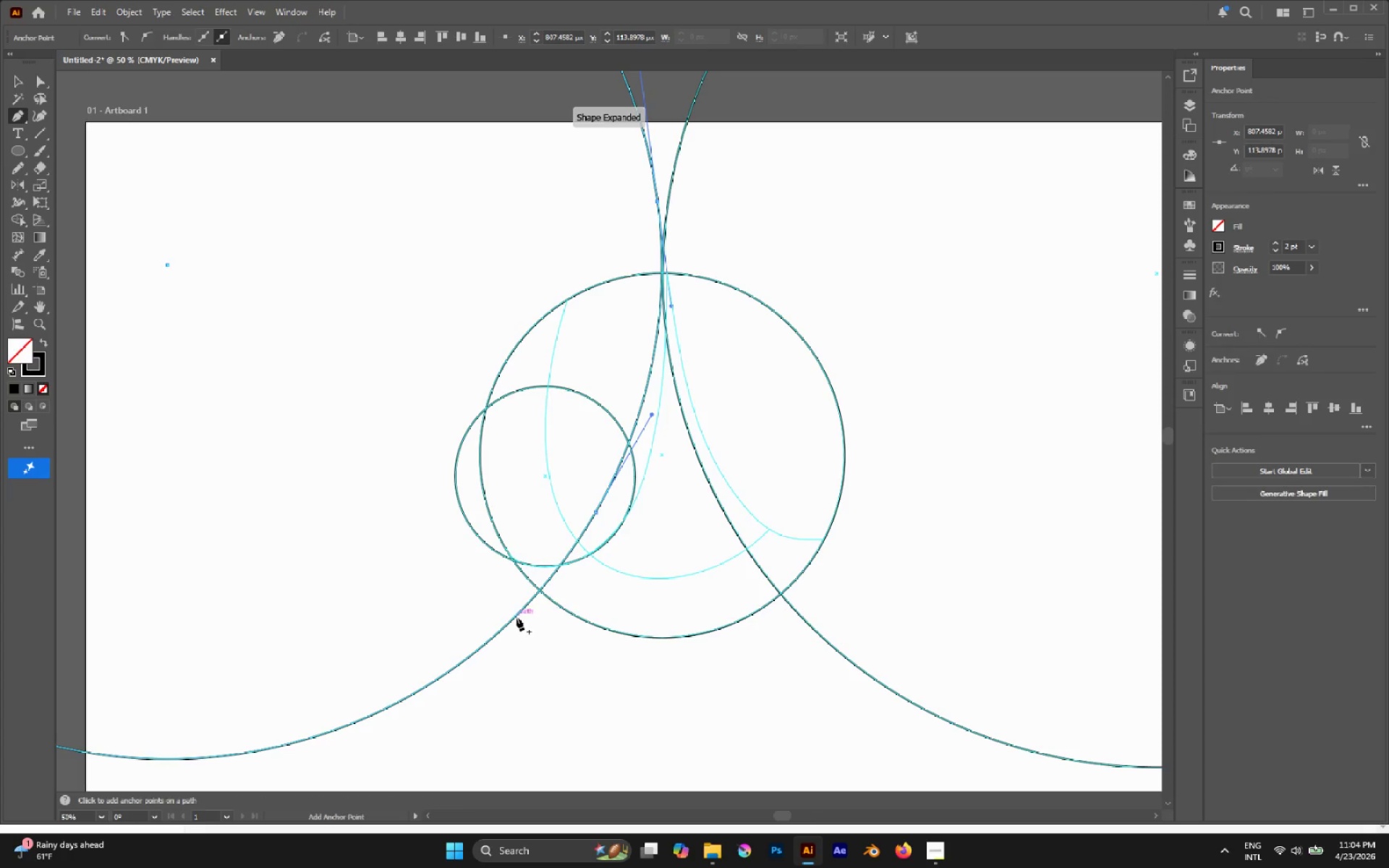 
left_click([516, 615])
 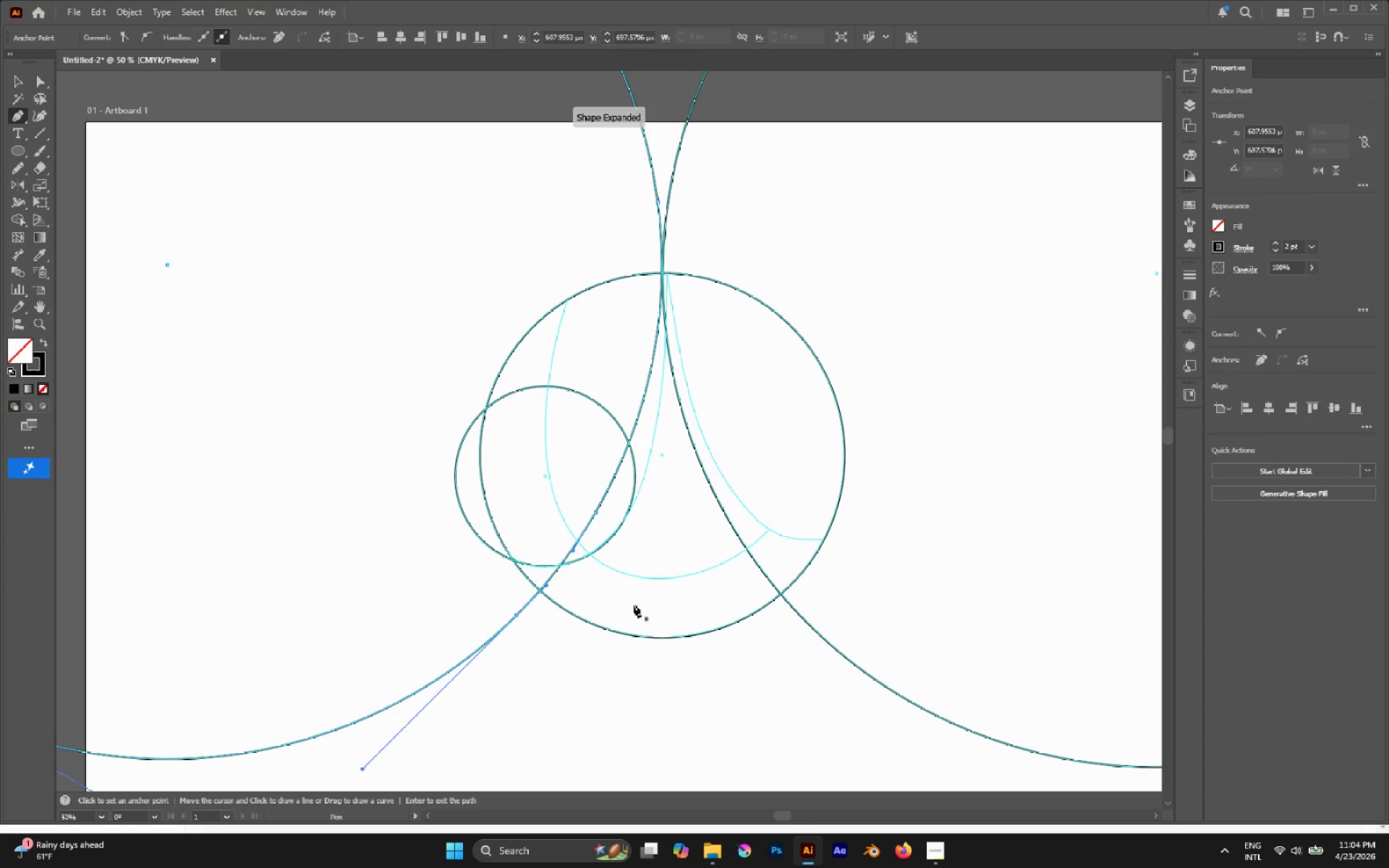 
hold_key(key=AltLeft, duration=0.41)
scroll: coordinate [647, 597], scroll_direction: down, amount: 2.0
 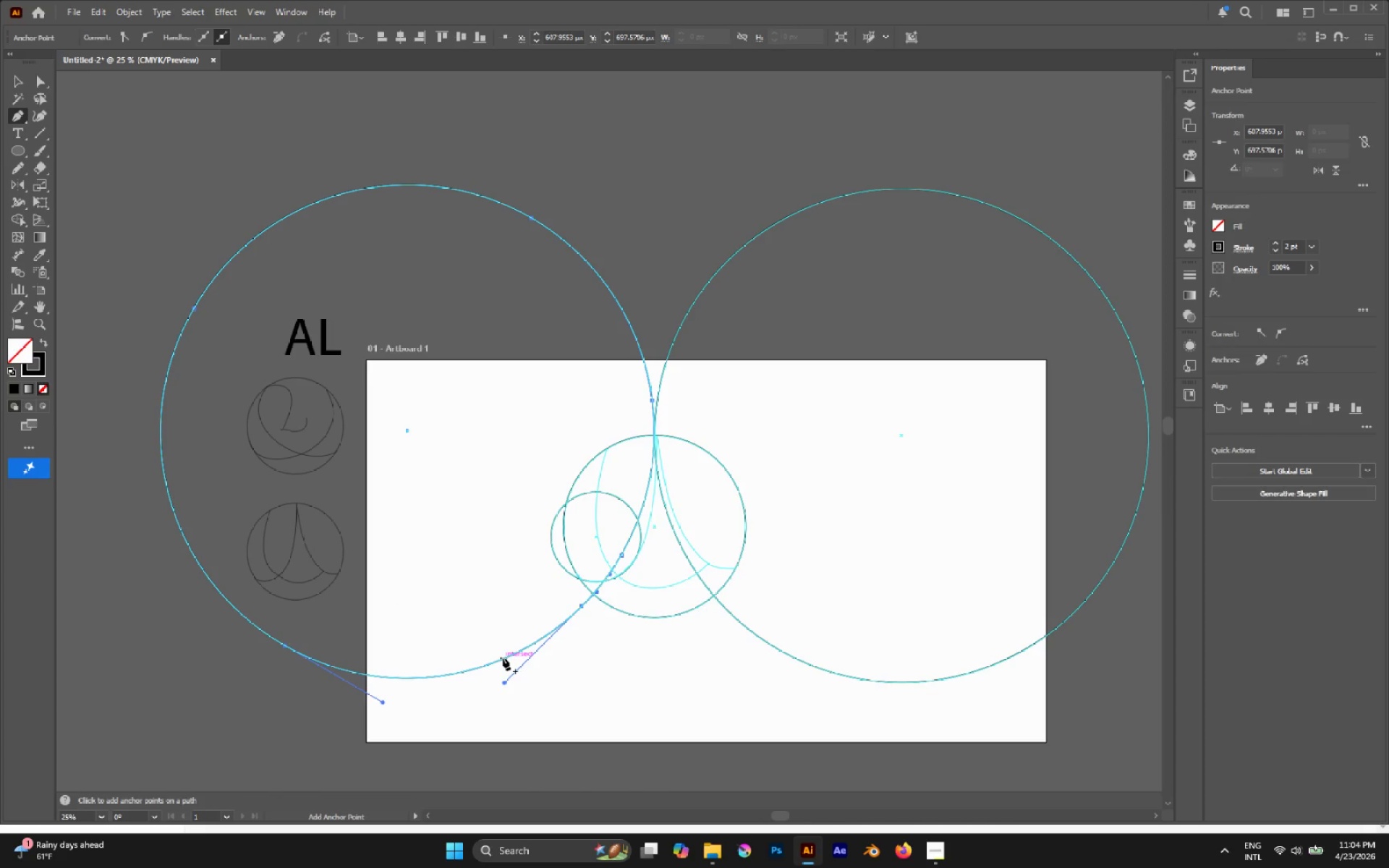 
key(A)
 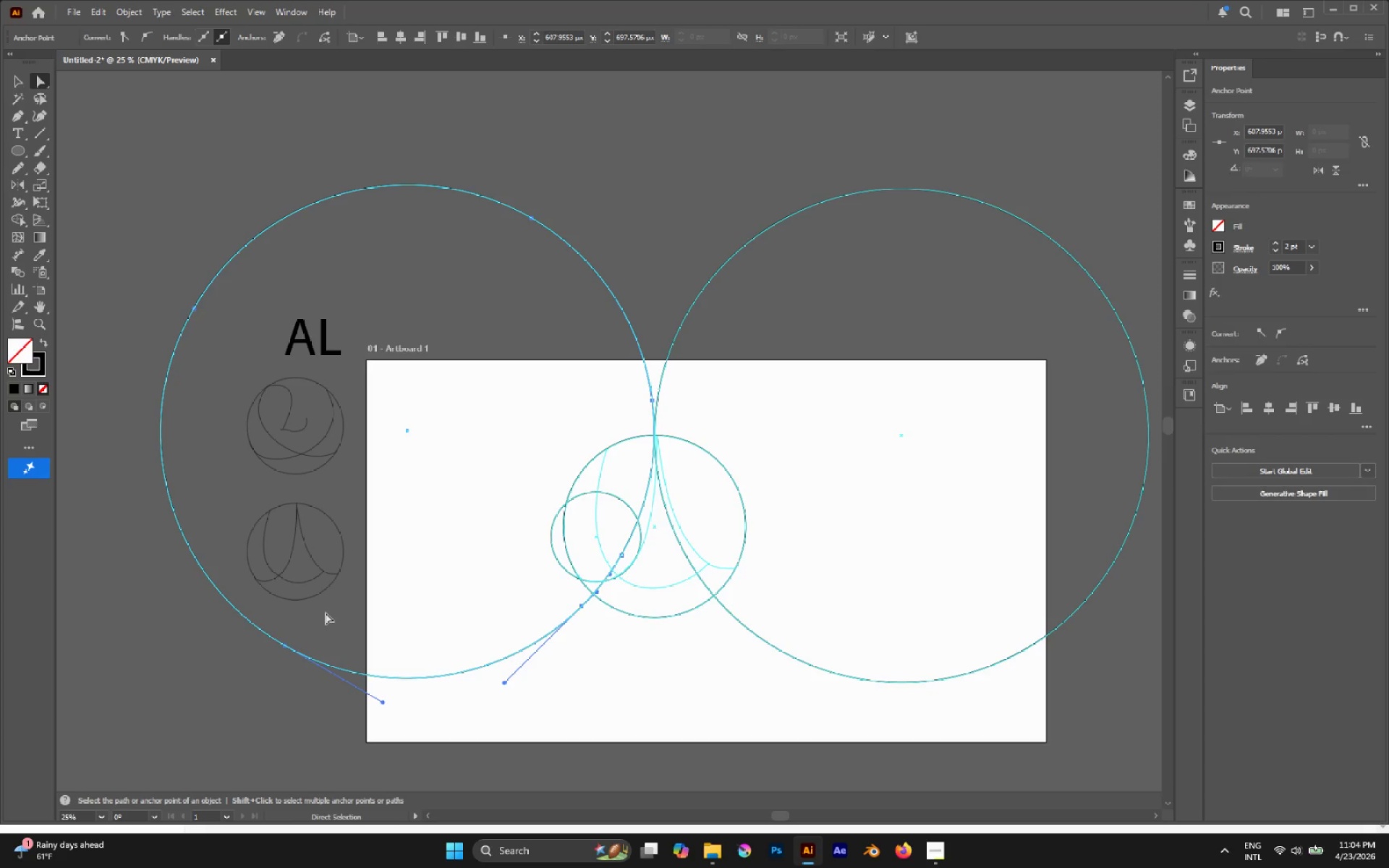 
left_click_drag(start_coordinate=[308, 623], to_coordinate=[272, 657])
 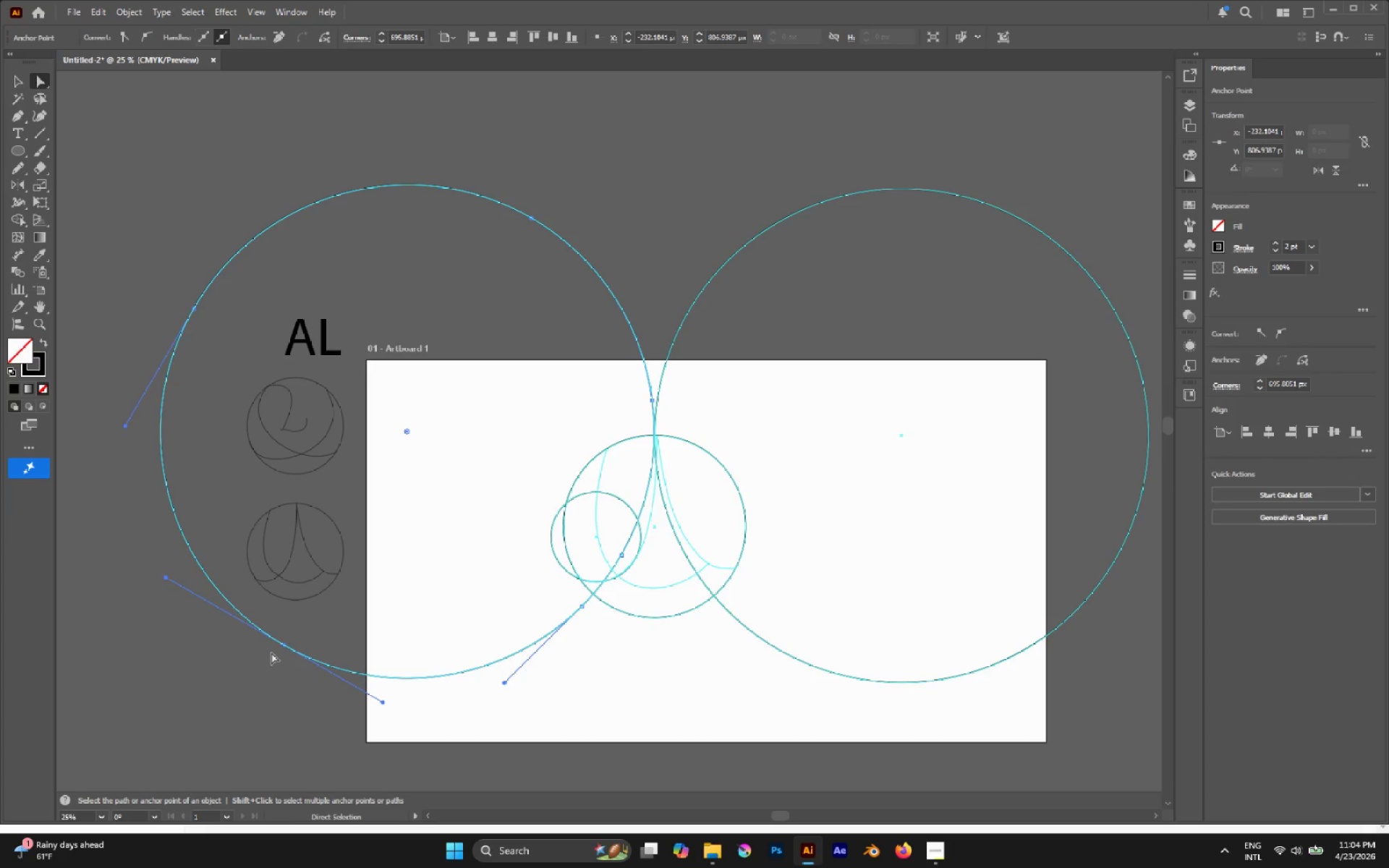 
key(Delete)
 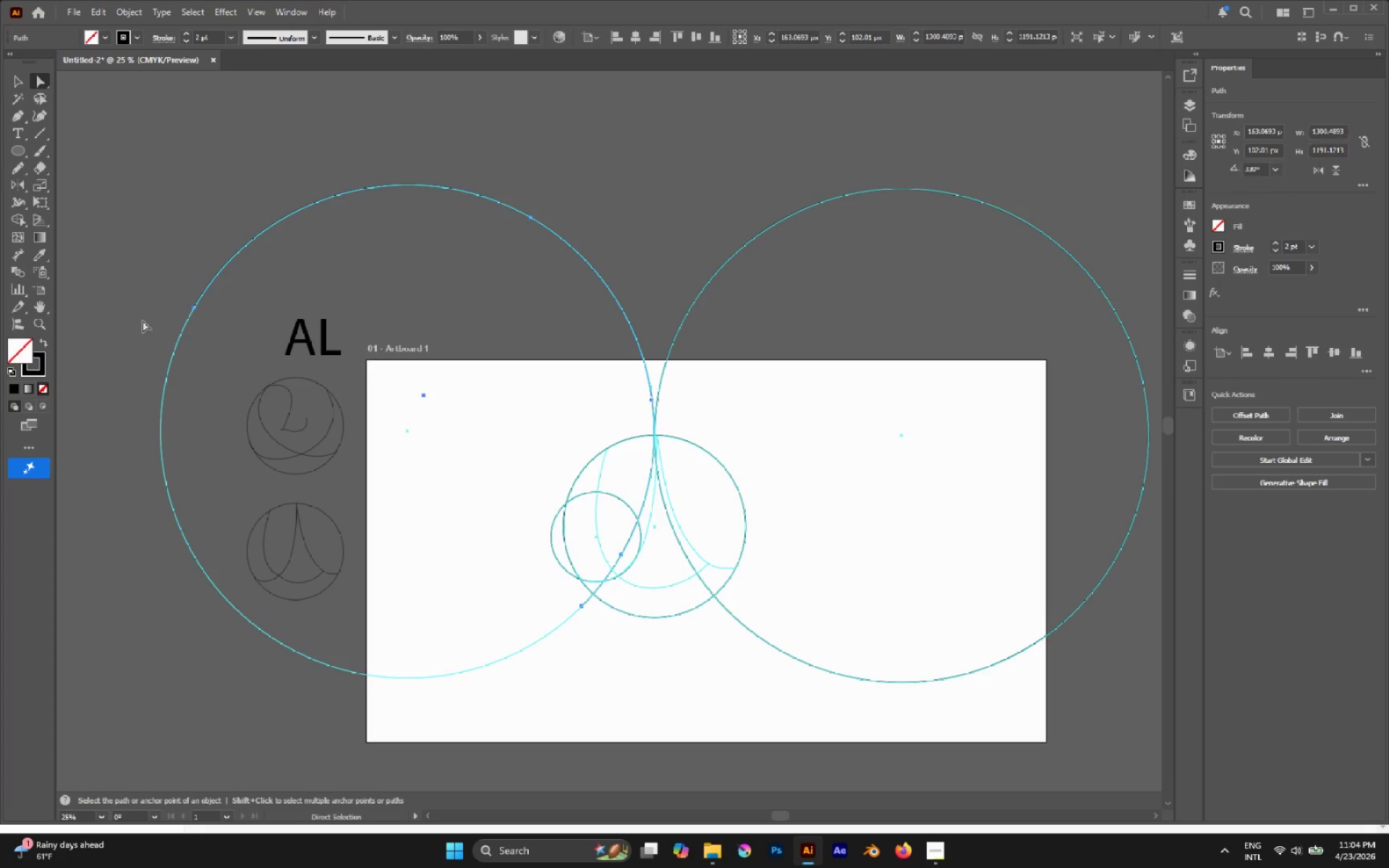 
left_click_drag(start_coordinate=[116, 269], to_coordinate=[242, 339])
 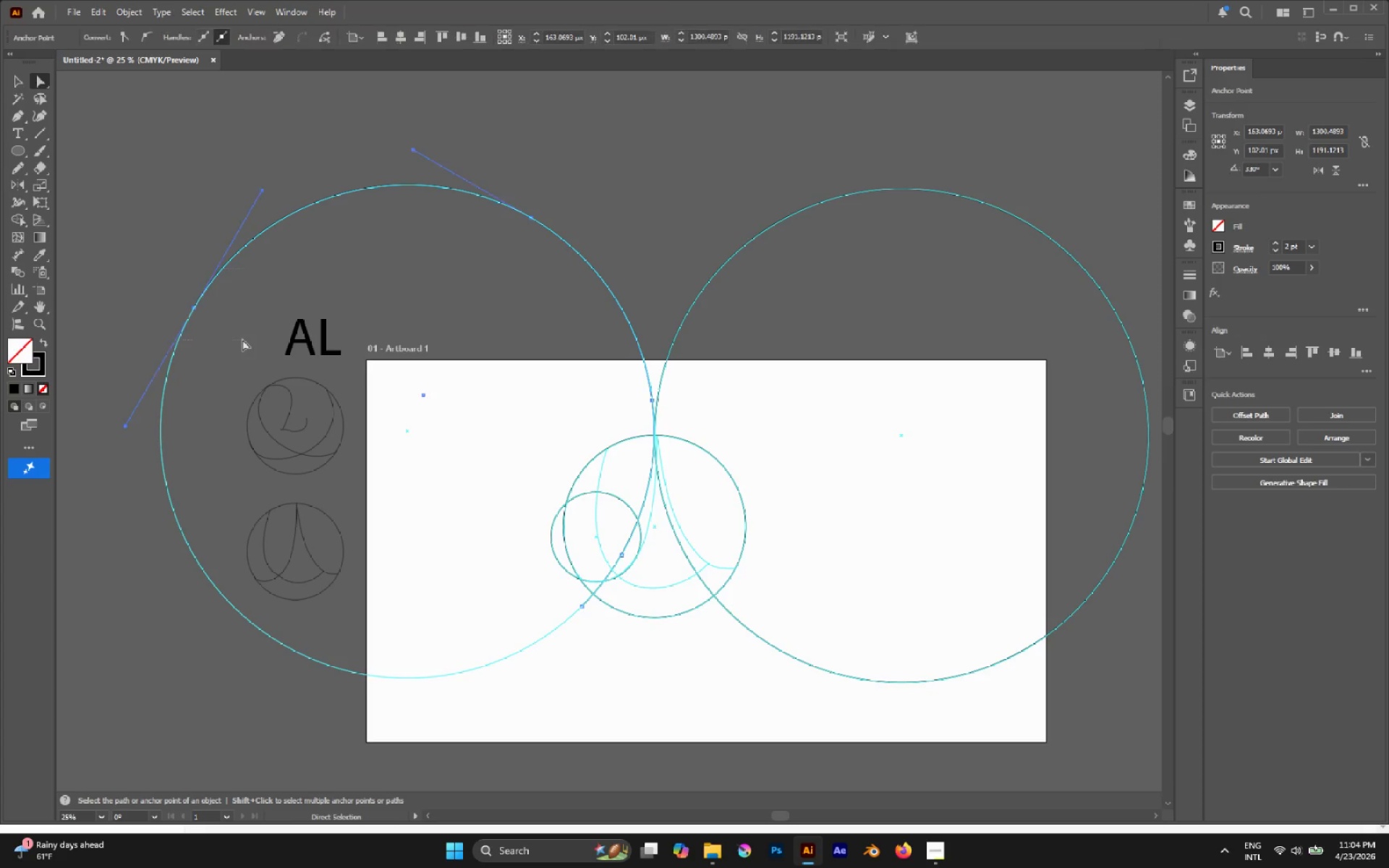 
key(Delete)
 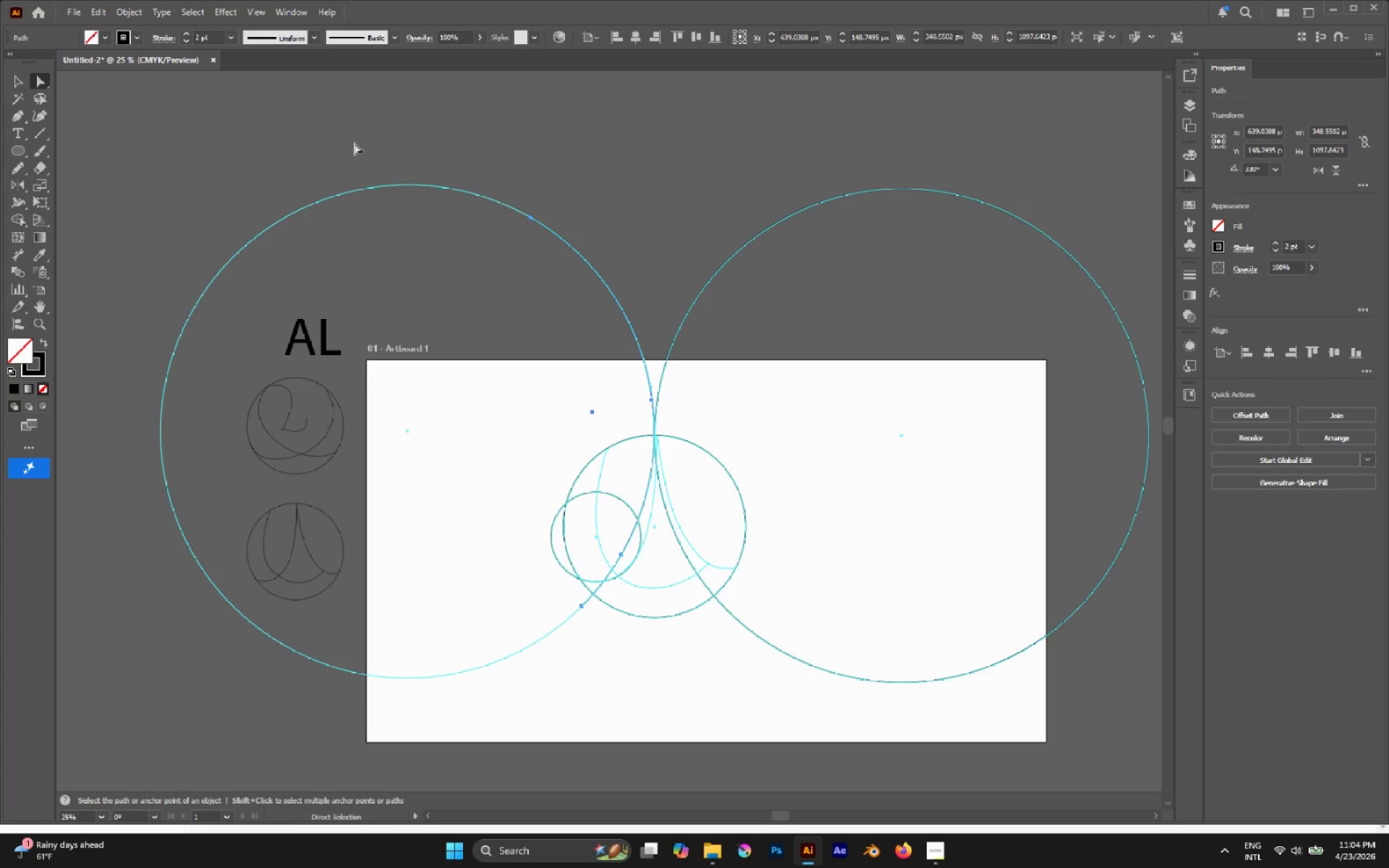 
left_click_drag(start_coordinate=[415, 141], to_coordinate=[592, 268])
 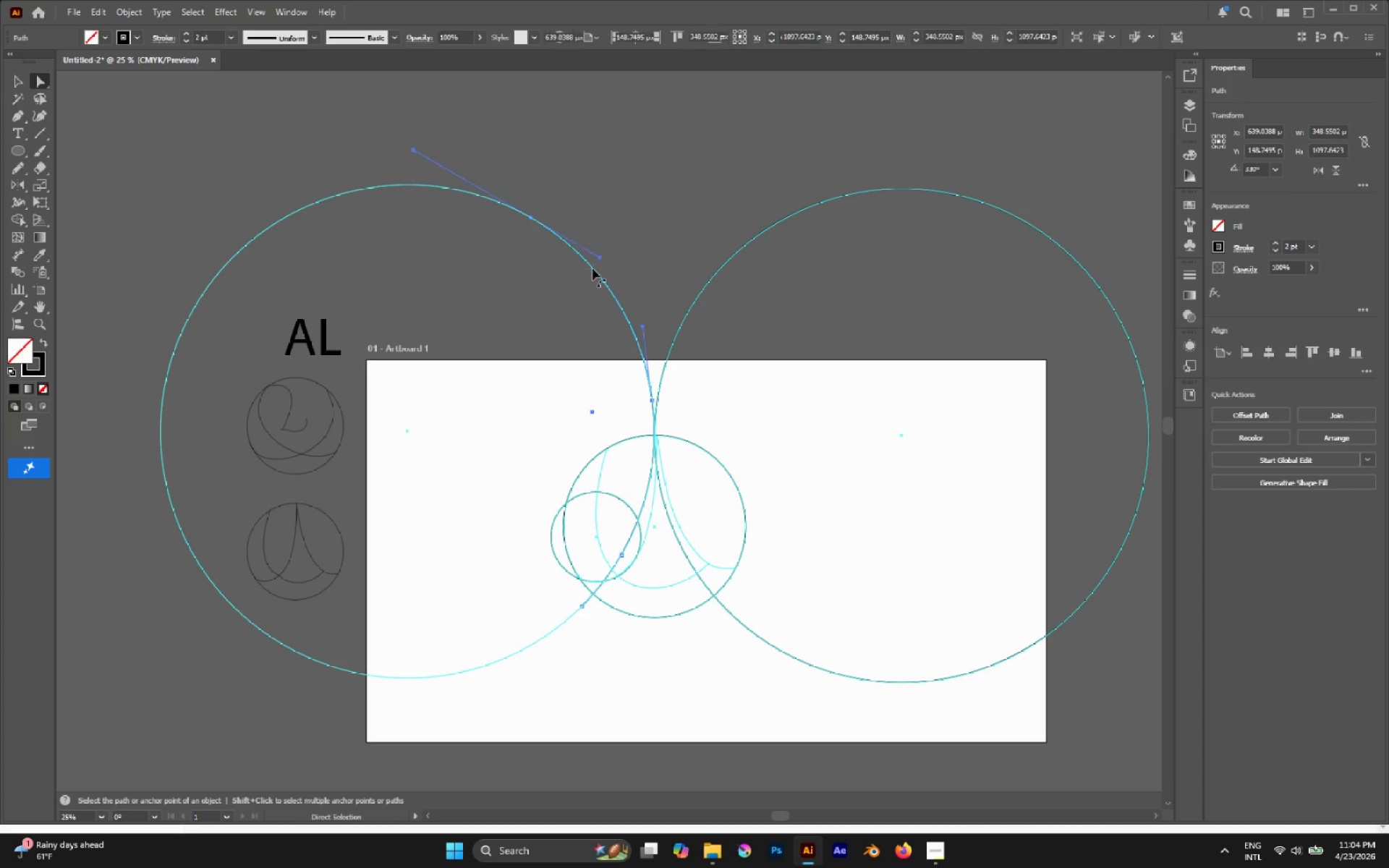 
key(Delete)
 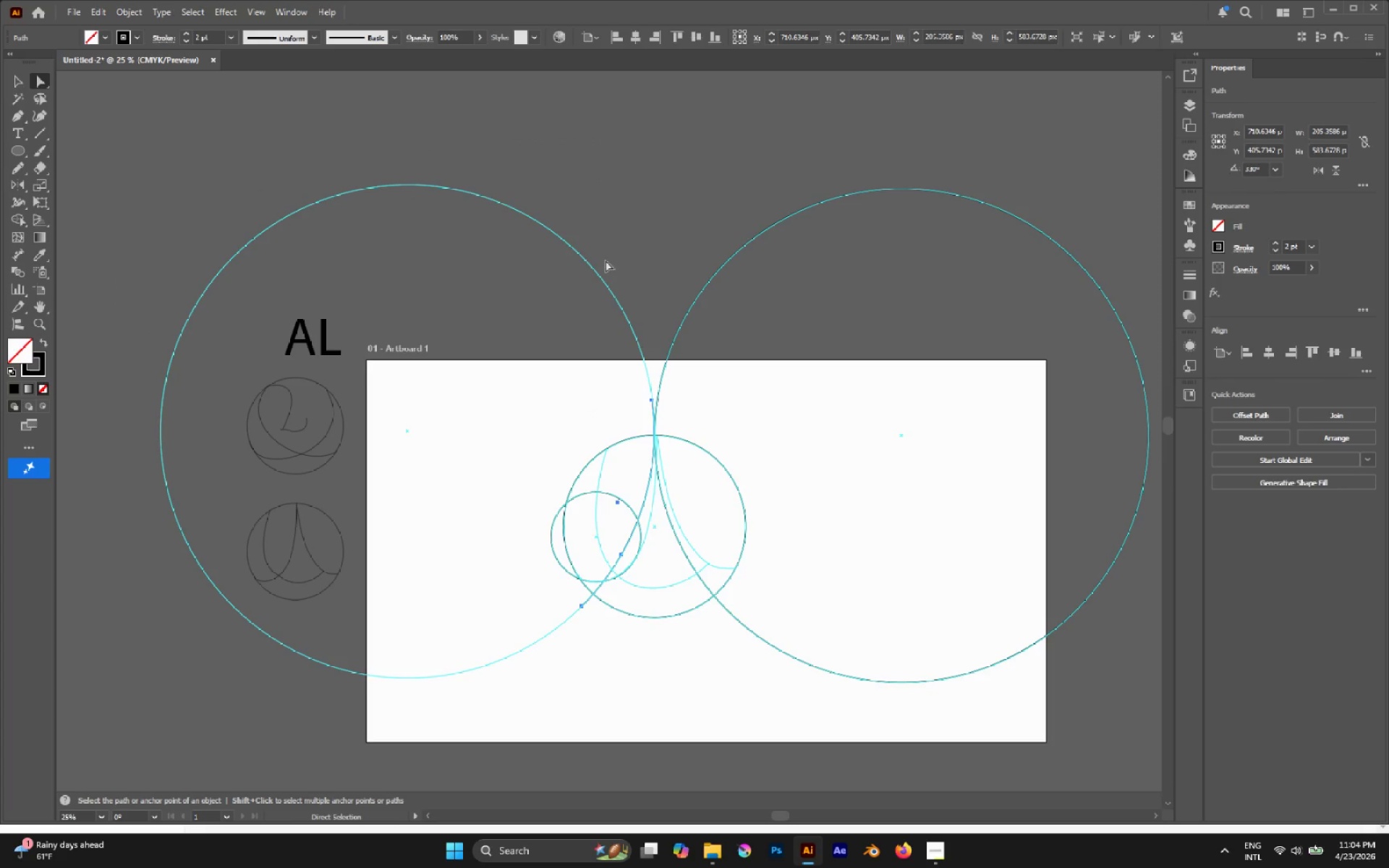 
left_click([624, 249])
 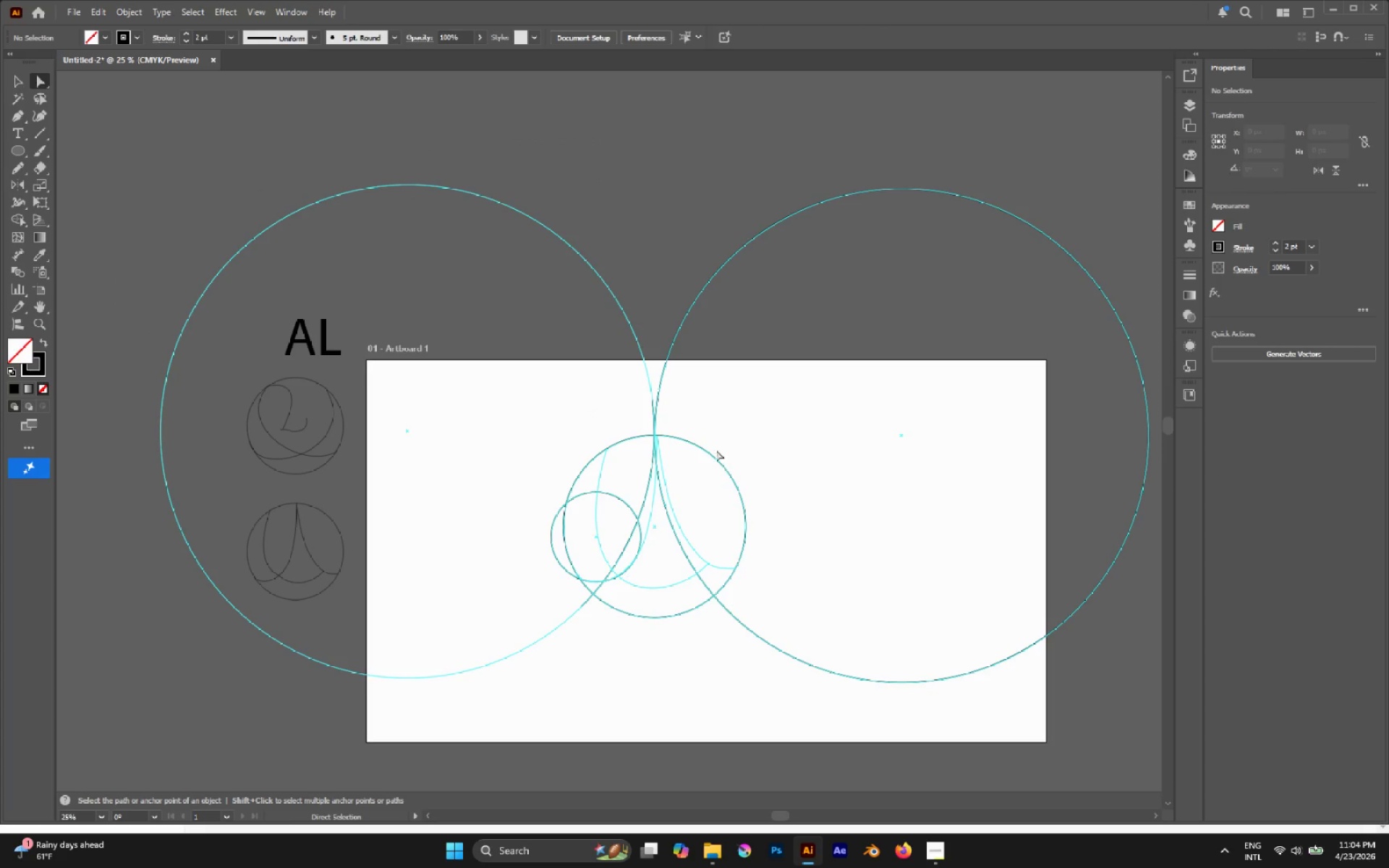 
hold_key(key=AltLeft, duration=0.78)
left_click_drag(start_coordinate=[705, 235], to_coordinate=[767, 326])
 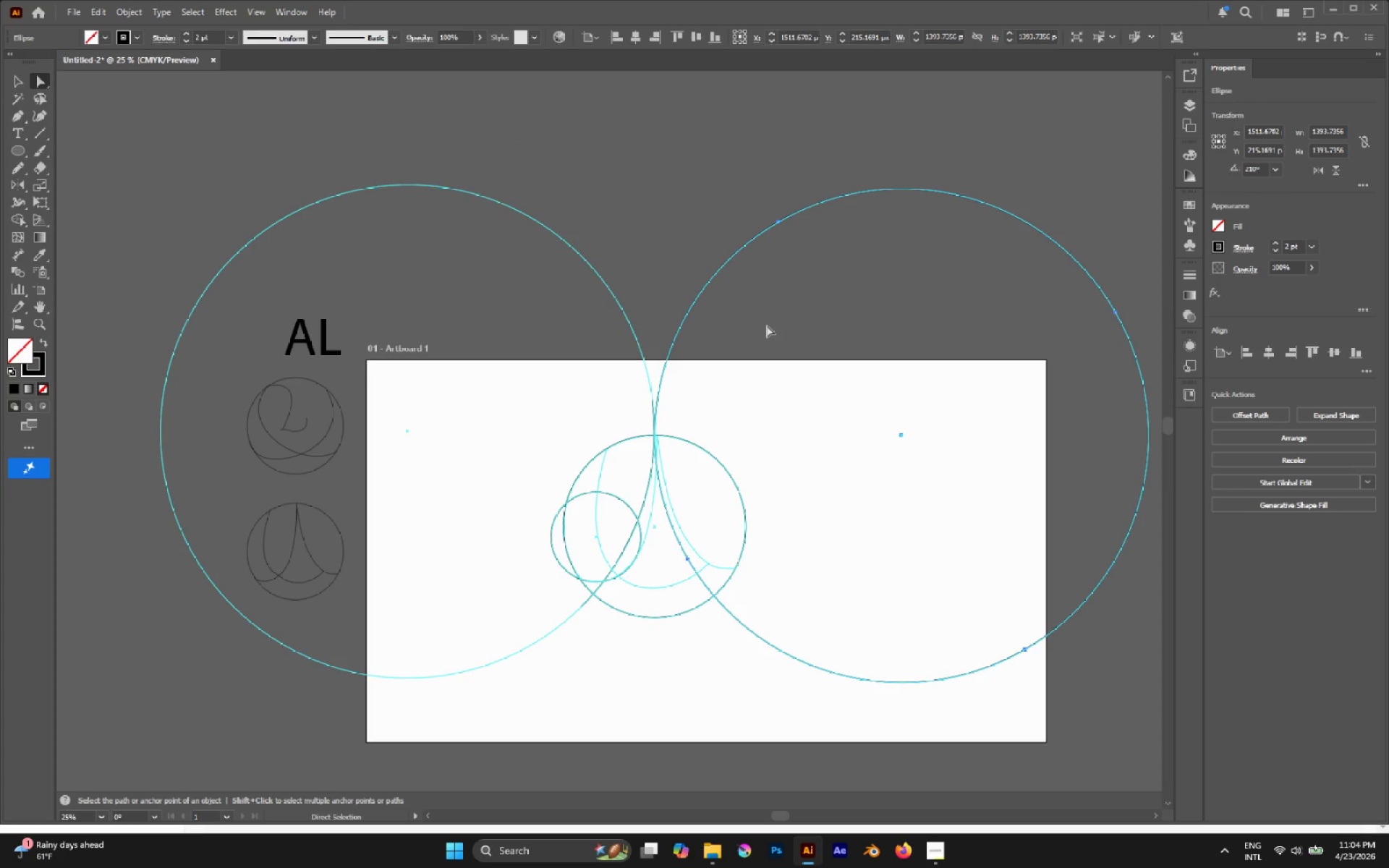 
key(Delete)
 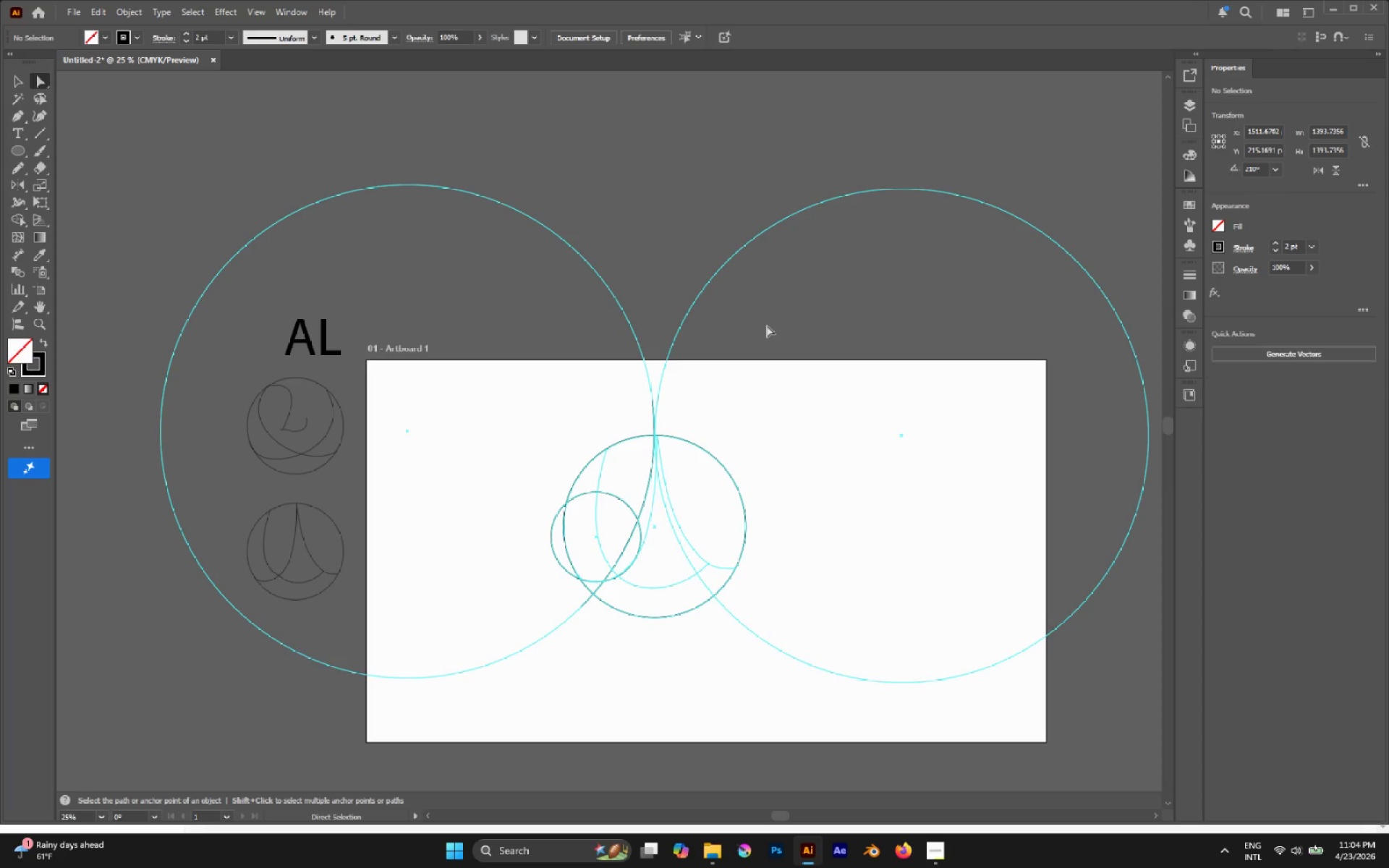 
key(Delete)
 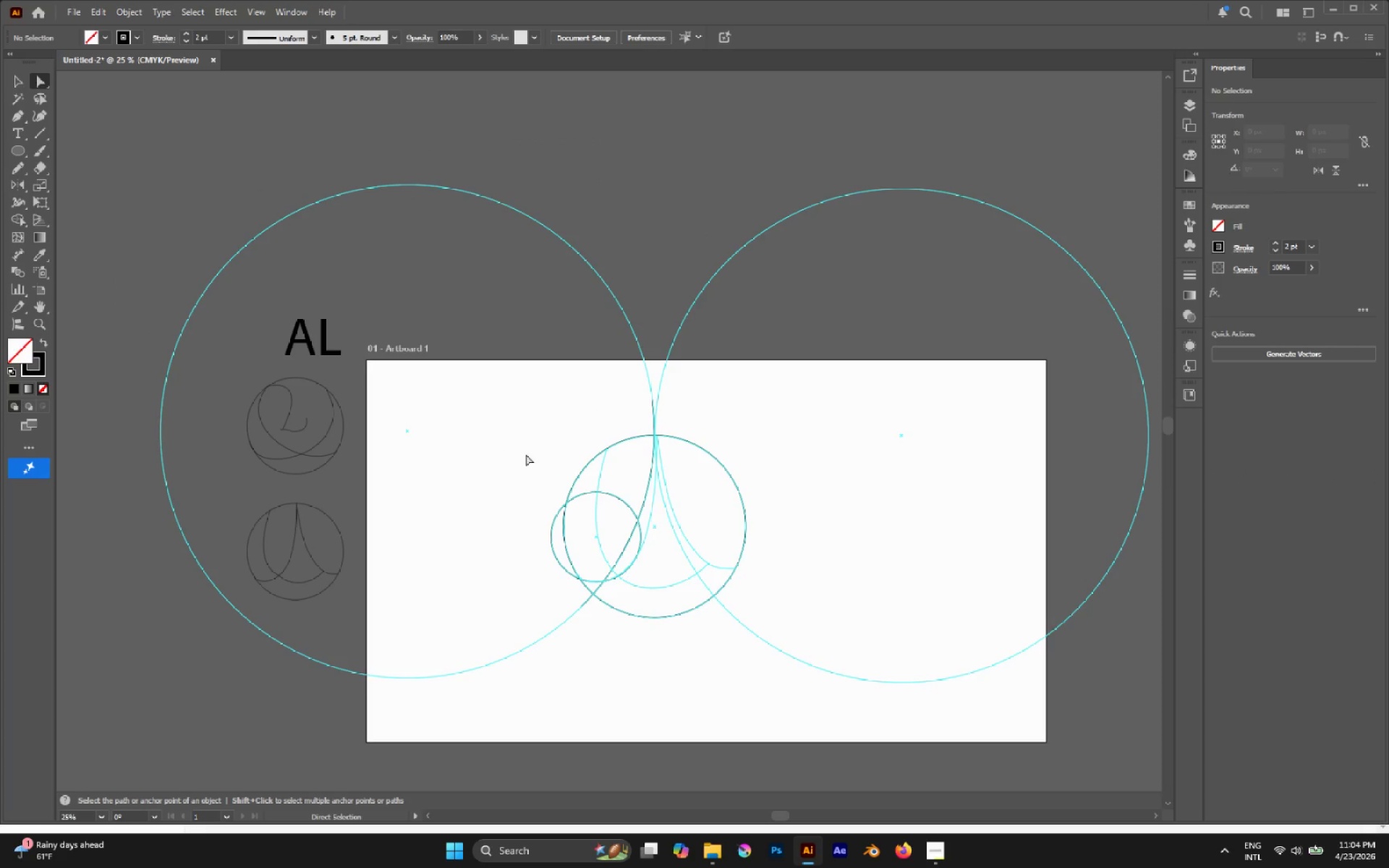 
hold_key(key=AltLeft, duration=0.61)
scroll: coordinate [700, 509], scroll_direction: up, amount: 3.0
 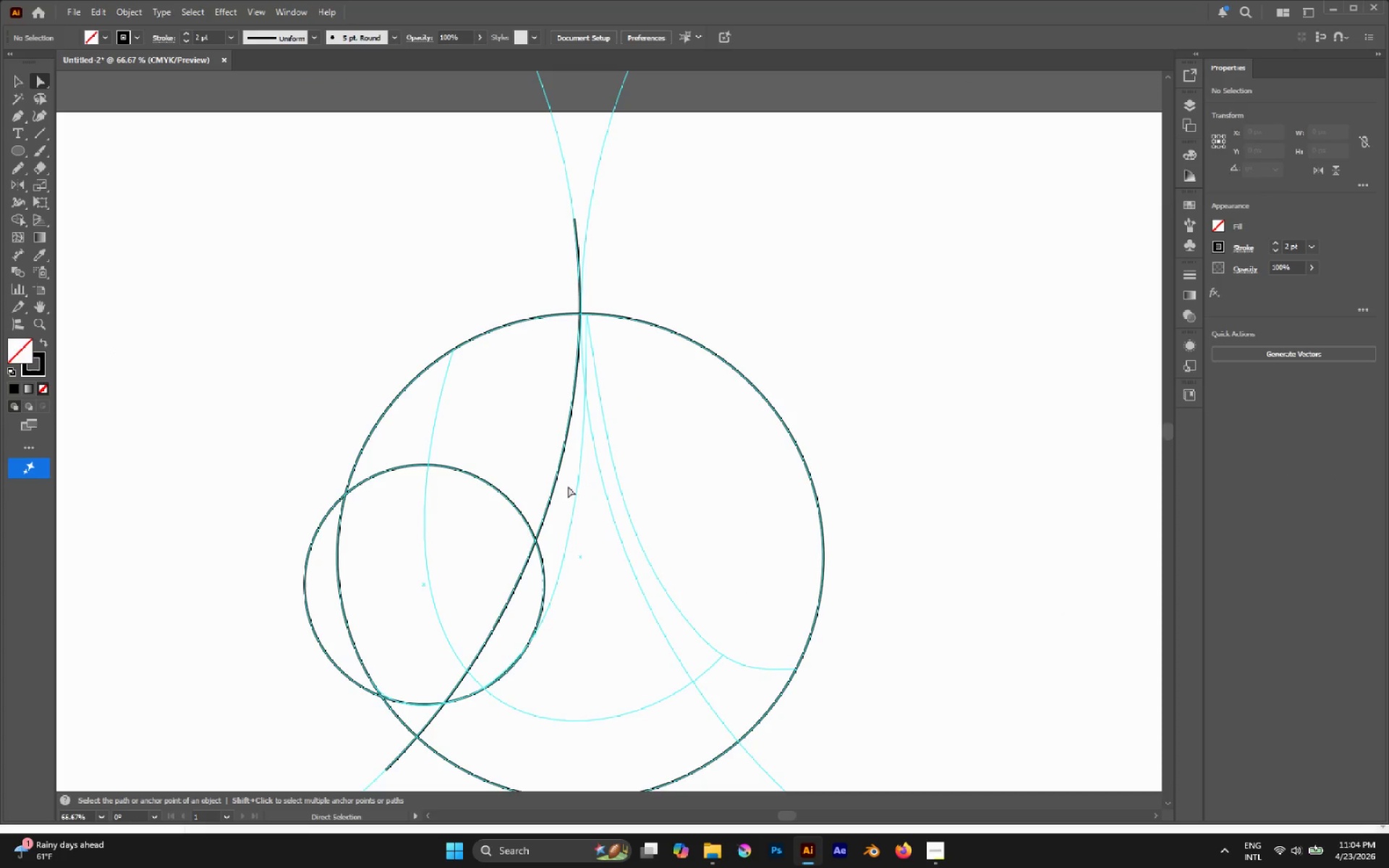 
hold_key(key=AltLeft, duration=1.89)
left_click([557, 477])
 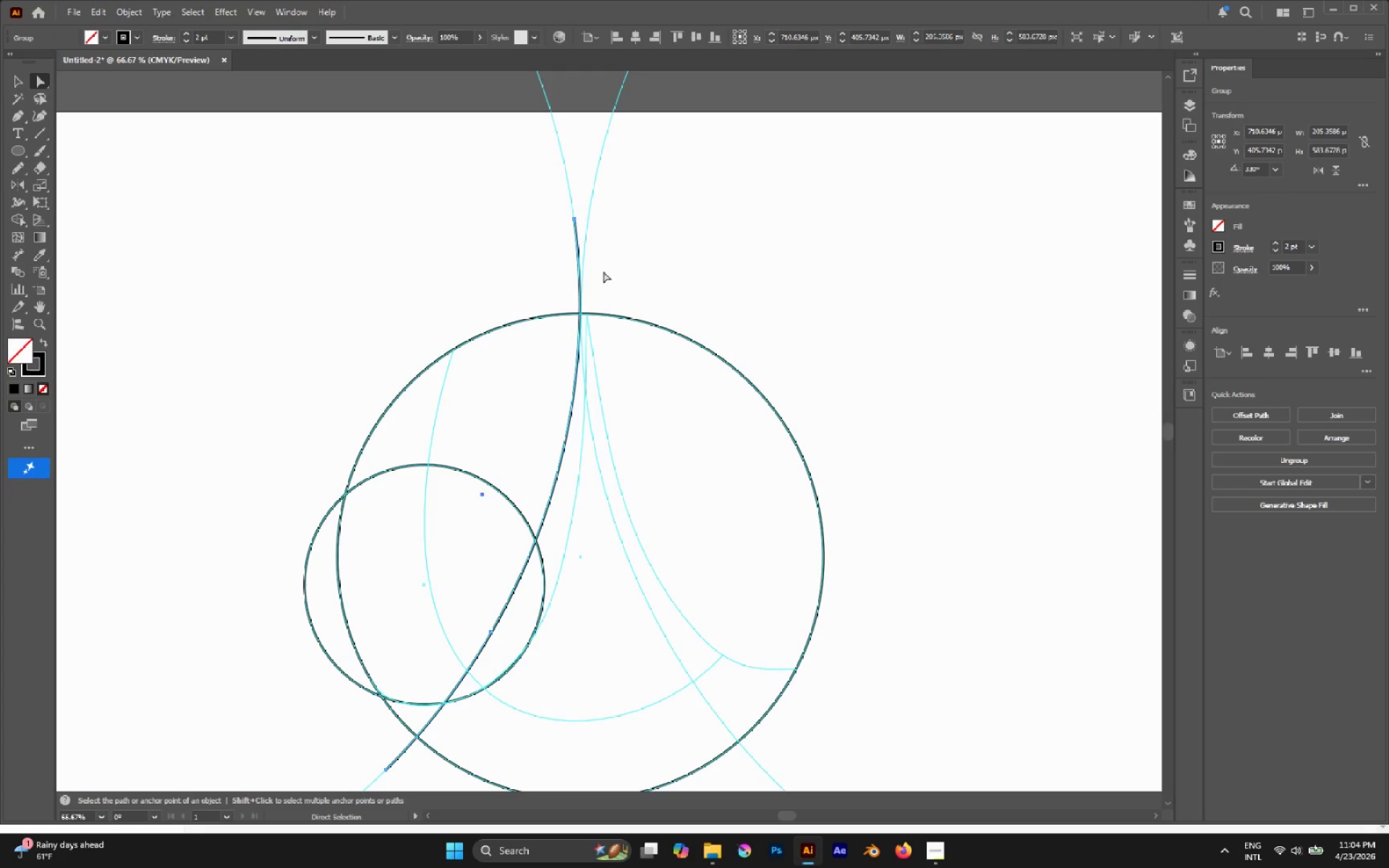 
key(O)
 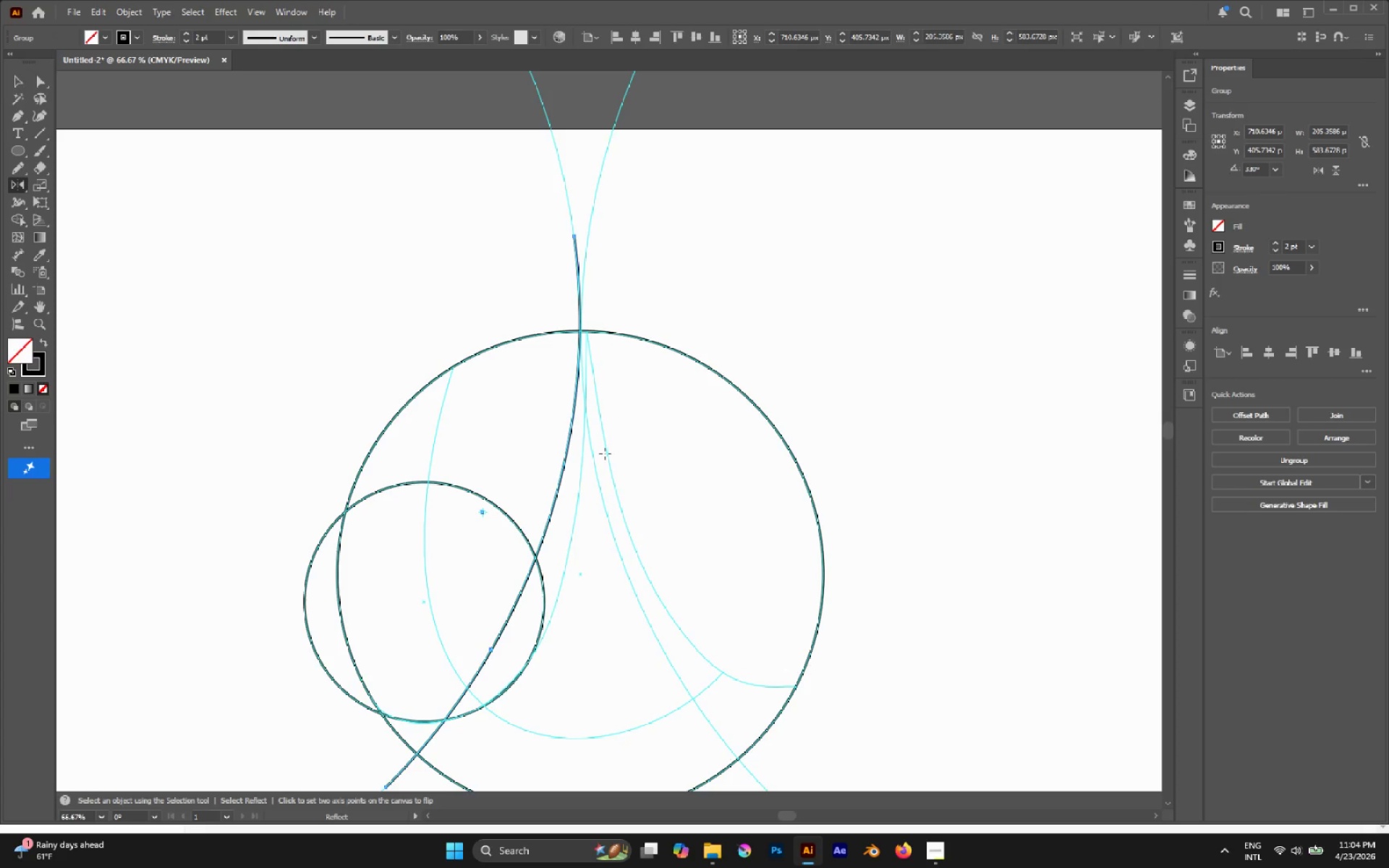 
scroll: coordinate [602, 327], scroll_direction: up, amount: 1.0
 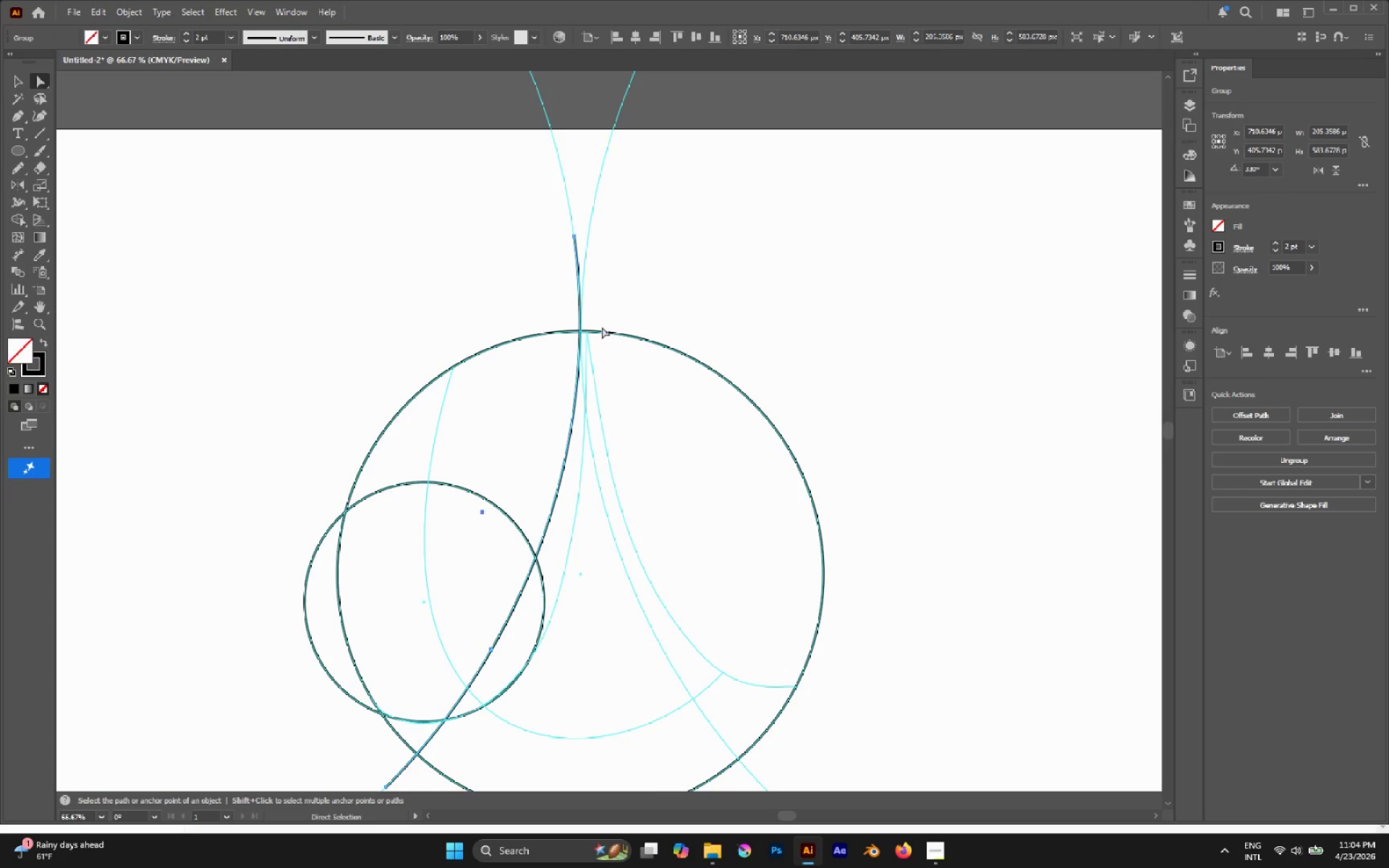 
scroll: coordinate [604, 464], scroll_direction: down, amount: 3.0
 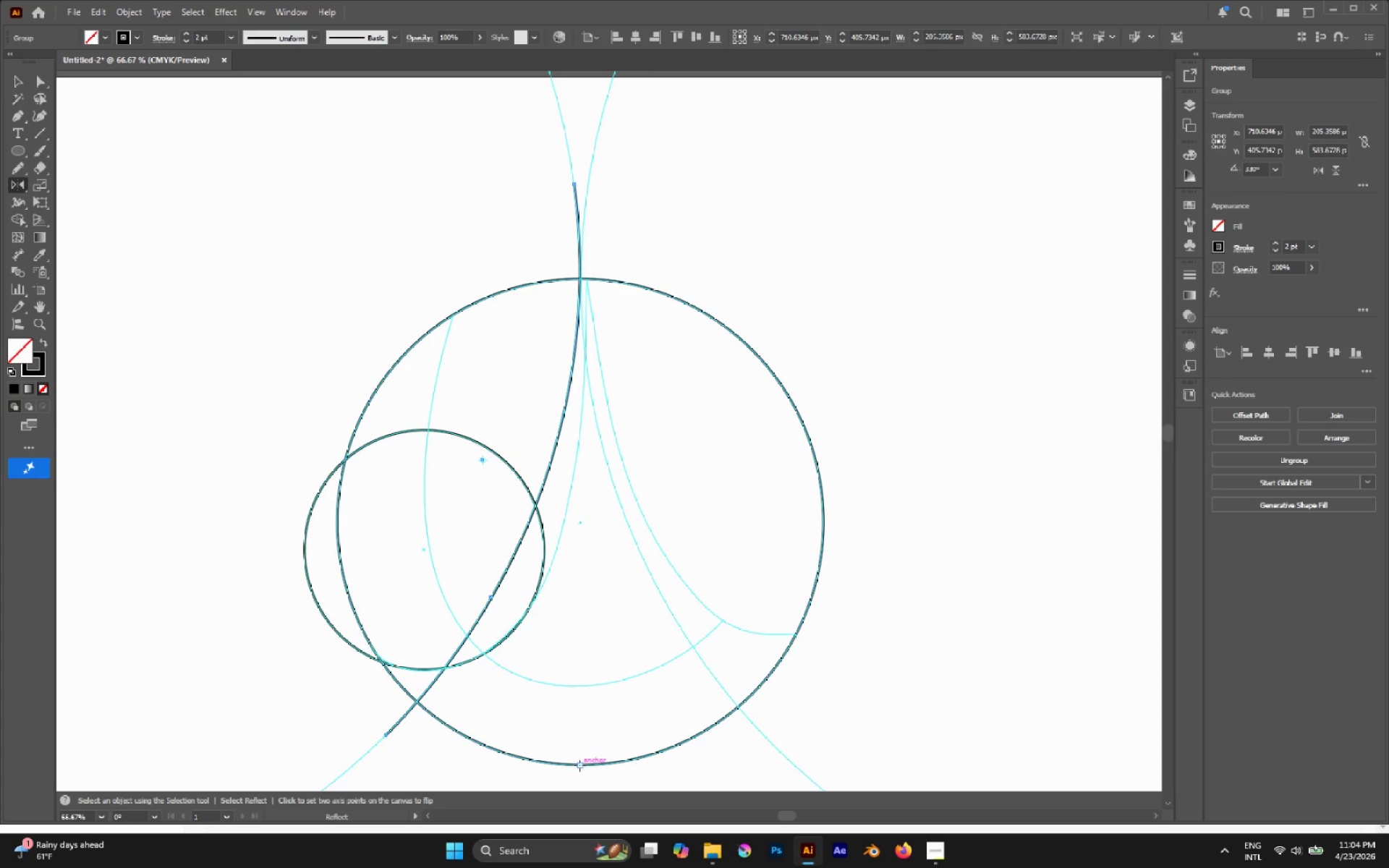 
left_click([579, 765])
 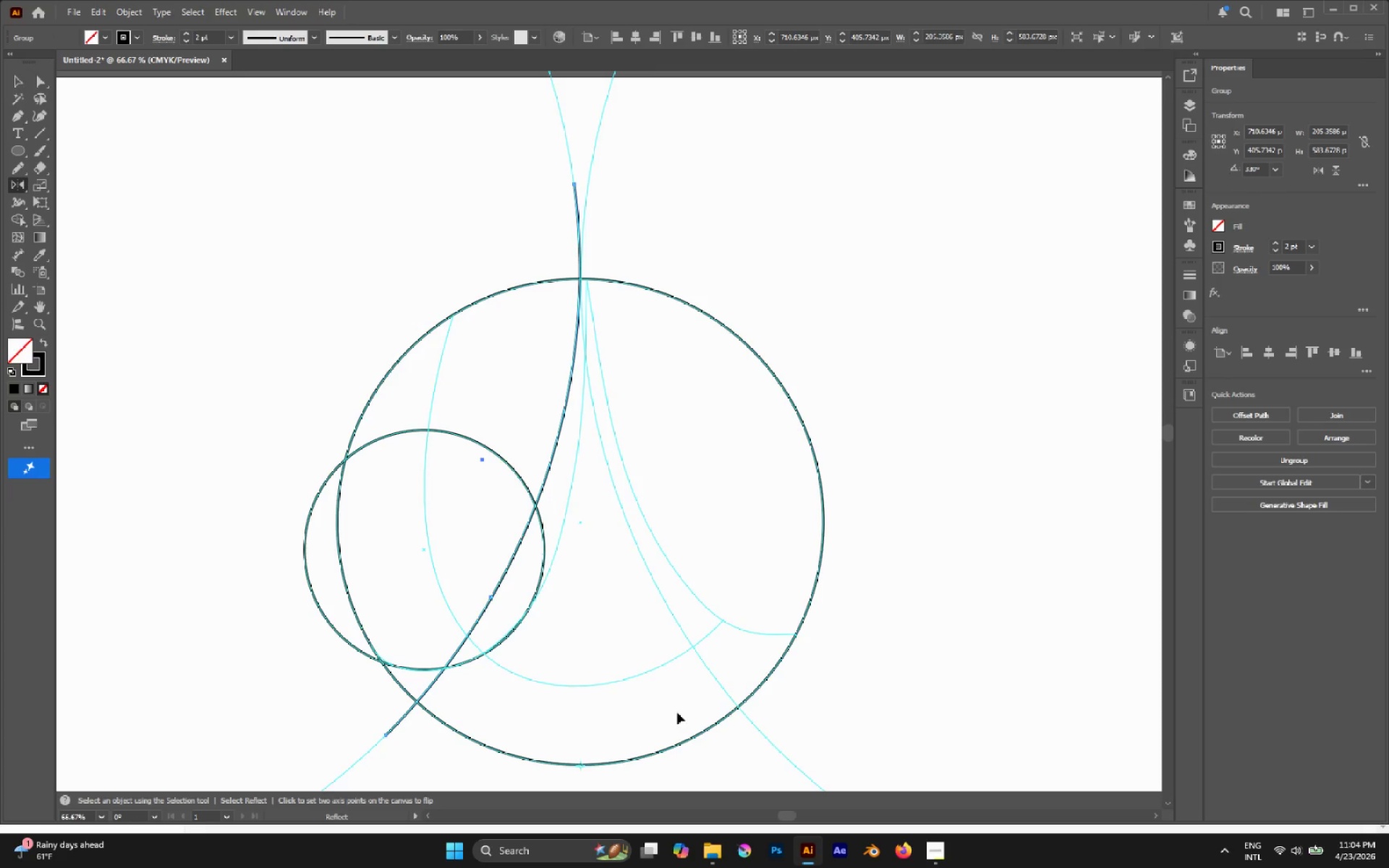 
hold_key(key=AltLeft, duration=2.89)
left_click_drag(start_coordinate=[809, 663], to_coordinate=[344, 237])
 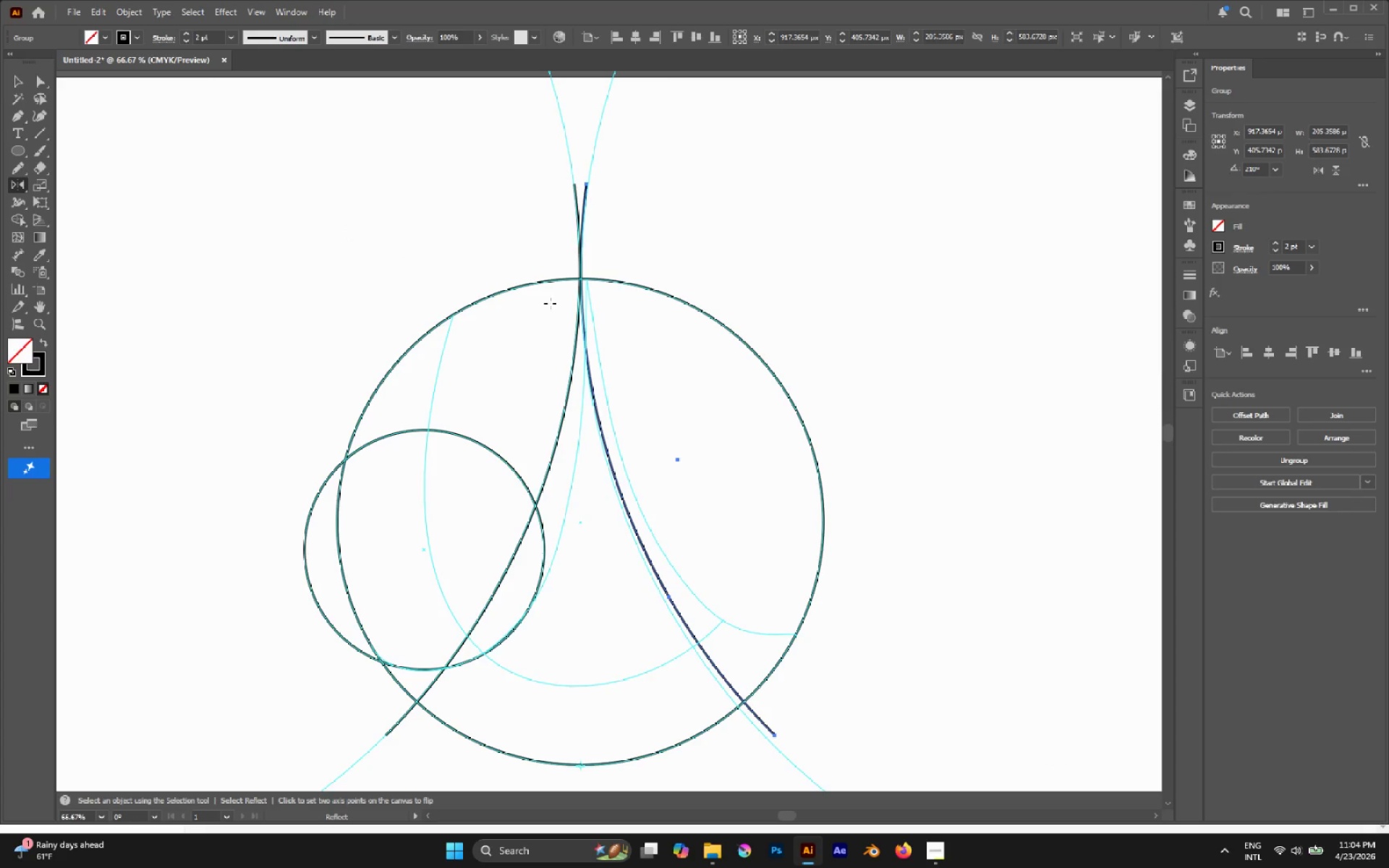 
hold_key(key=ShiftLeft, duration=2.27)
 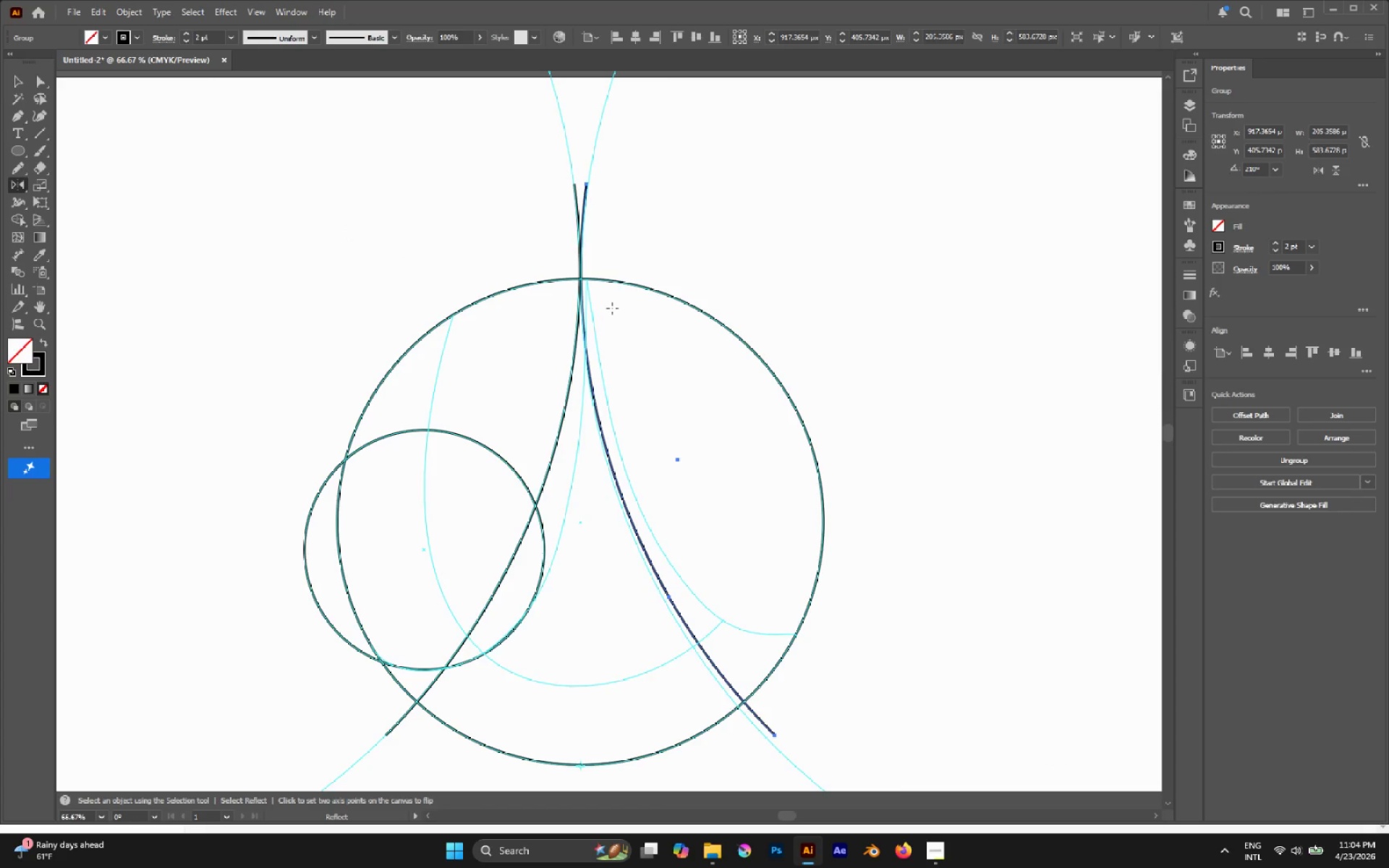 
key(A)
 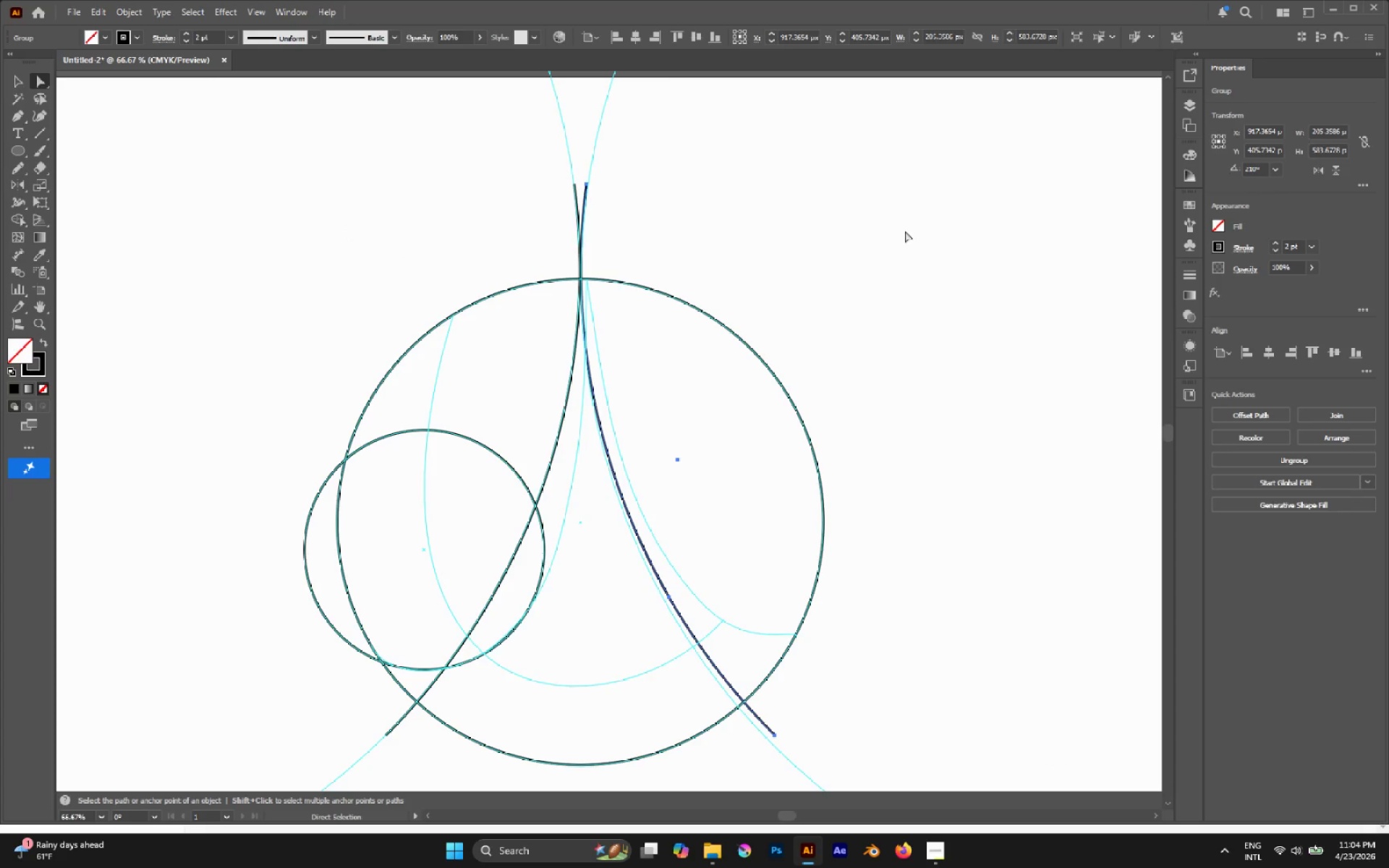 
left_click([905, 231])
 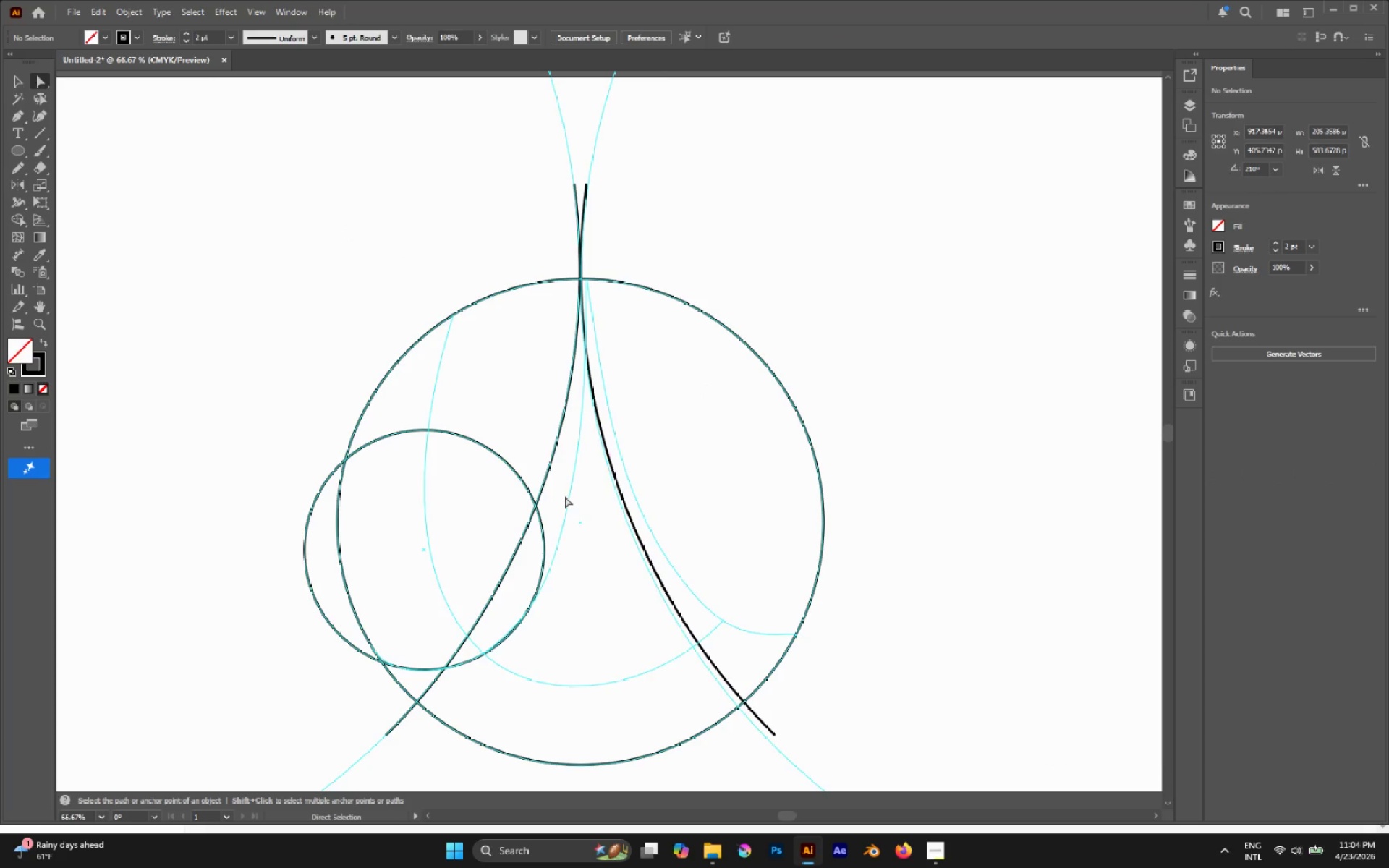 
hold_key(key=AltLeft, duration=0.41)
scroll: coordinate [566, 493], scroll_direction: none, amount: 0.0
 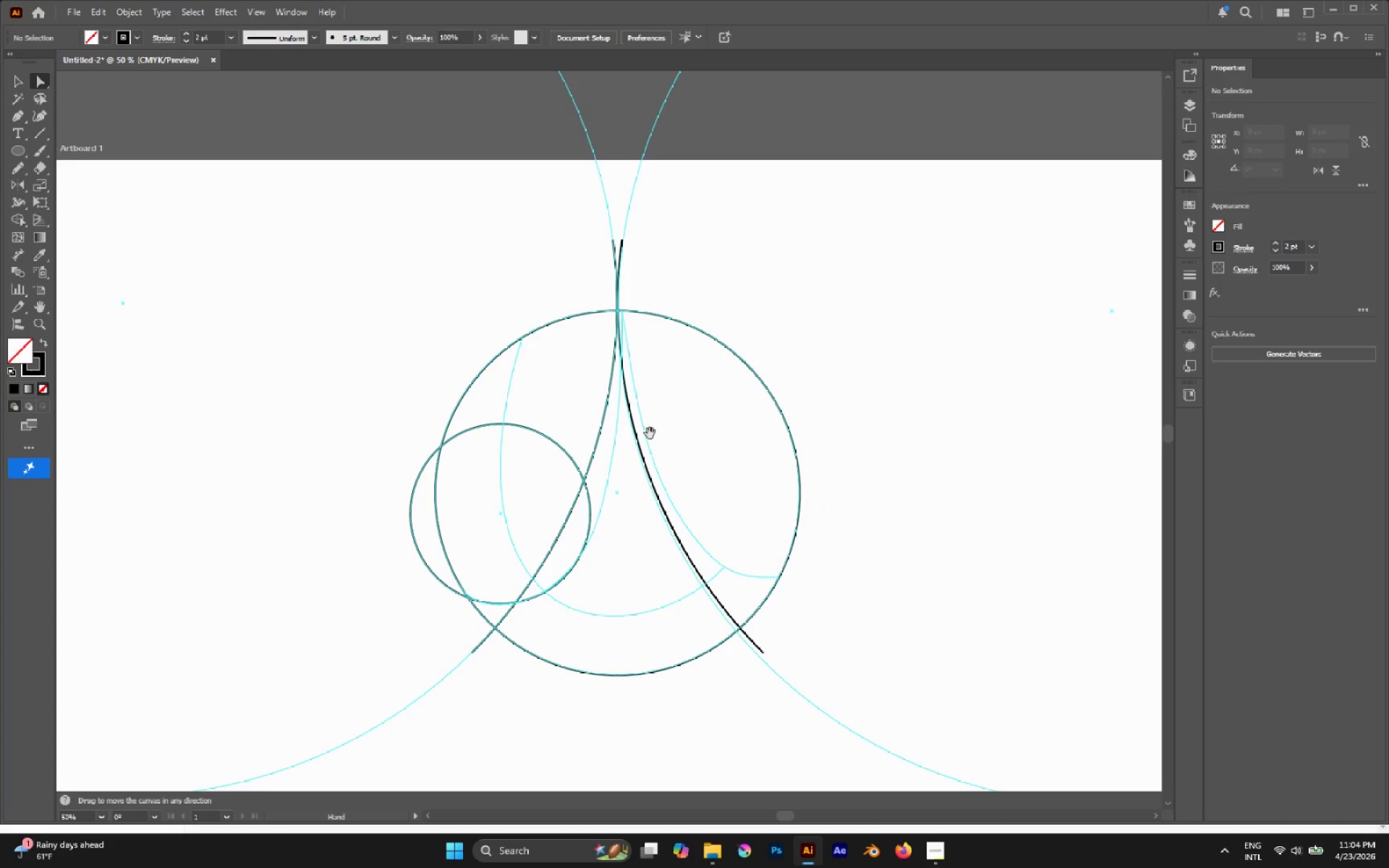 
key(Control+Semicolon)
 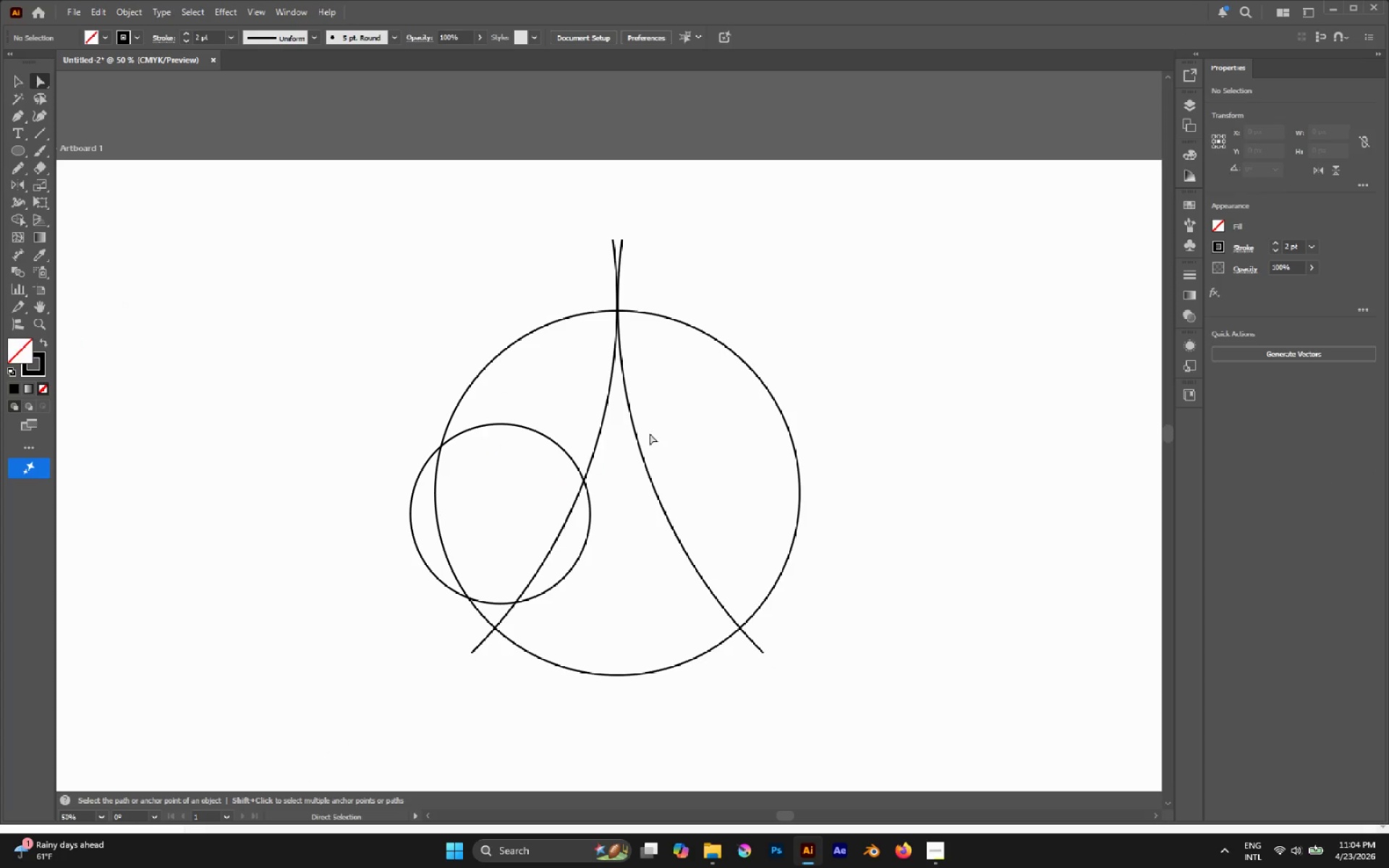 
wait(8.22)
 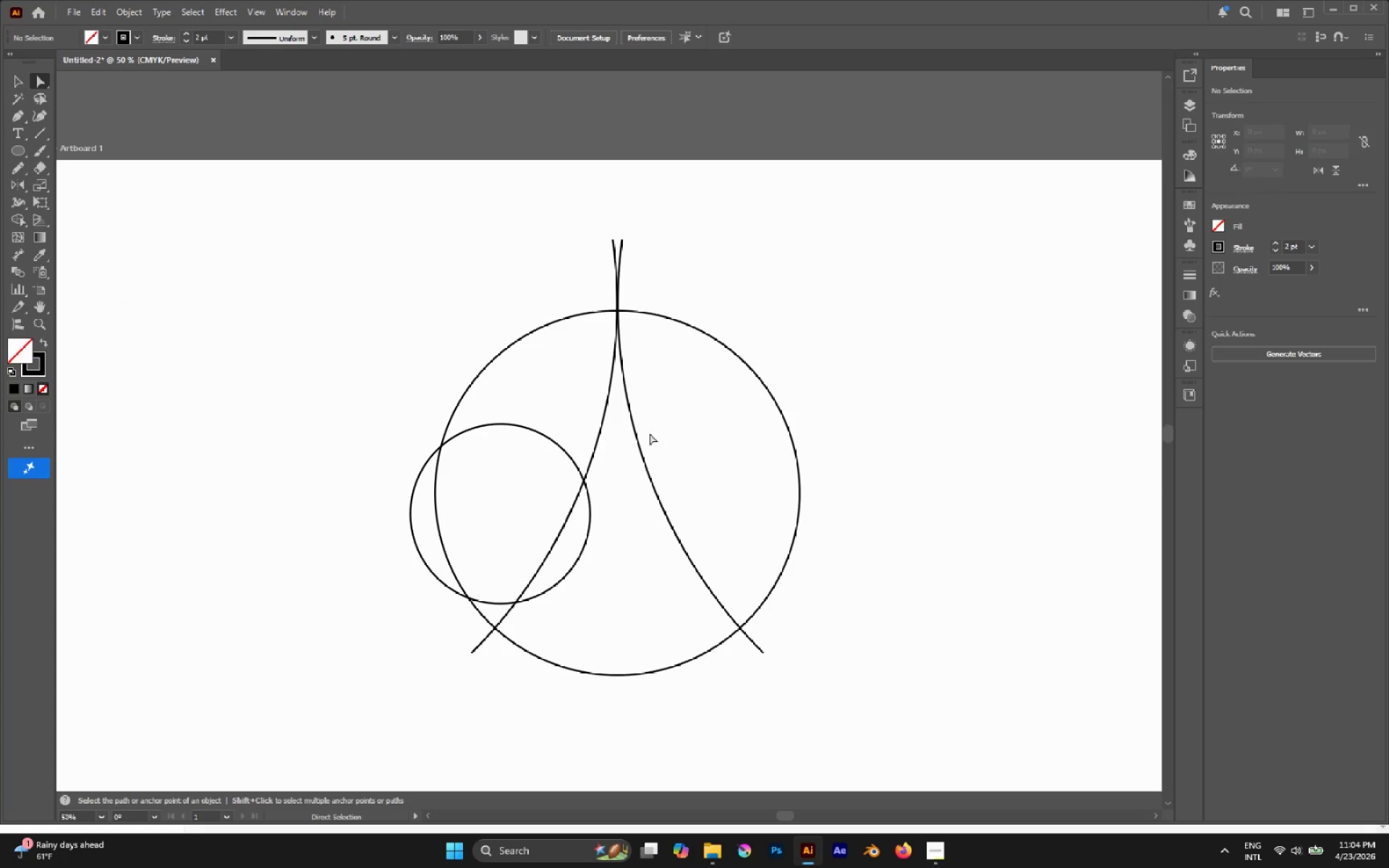 
key(V)
 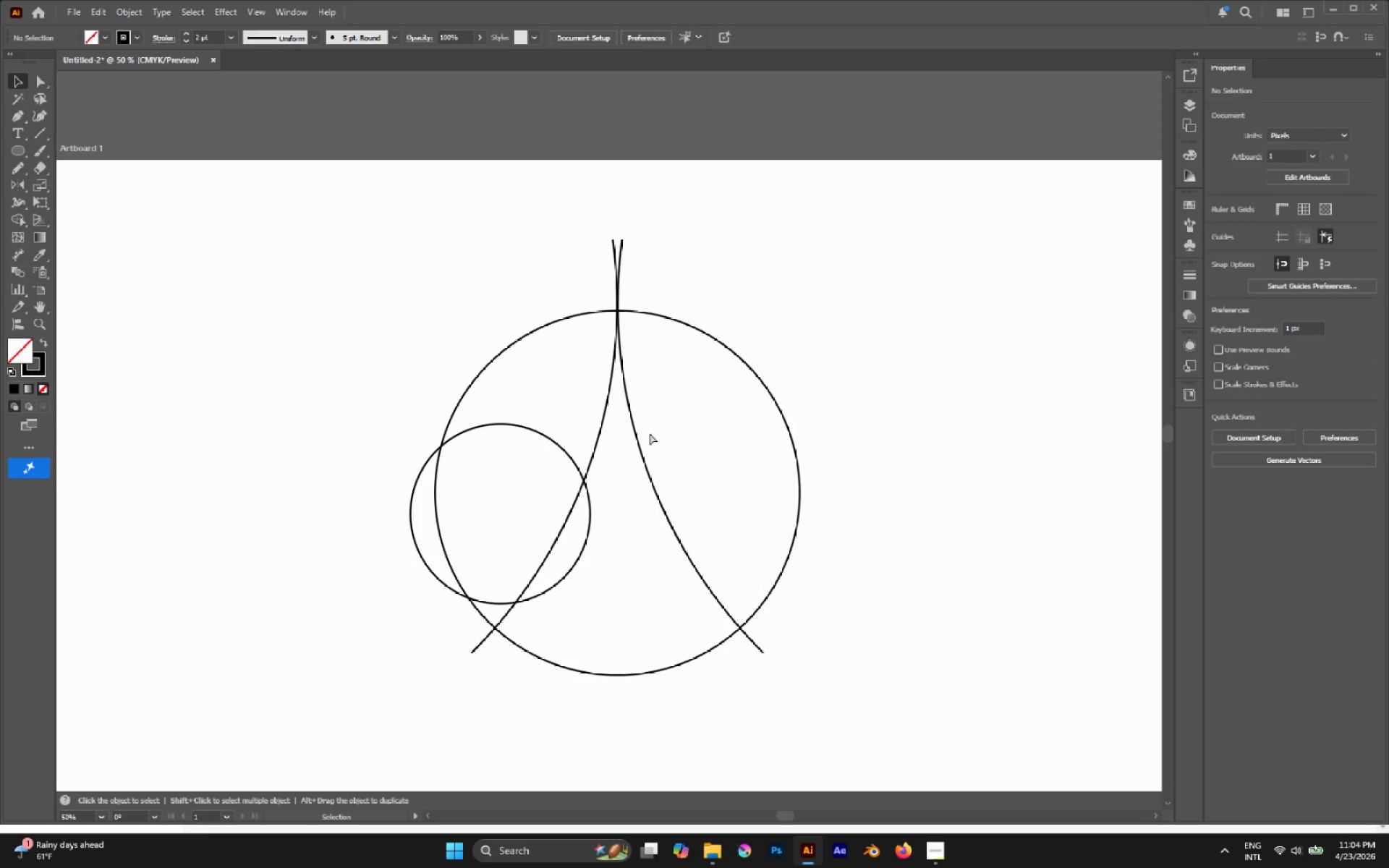 
key(Control+Semicolon)
 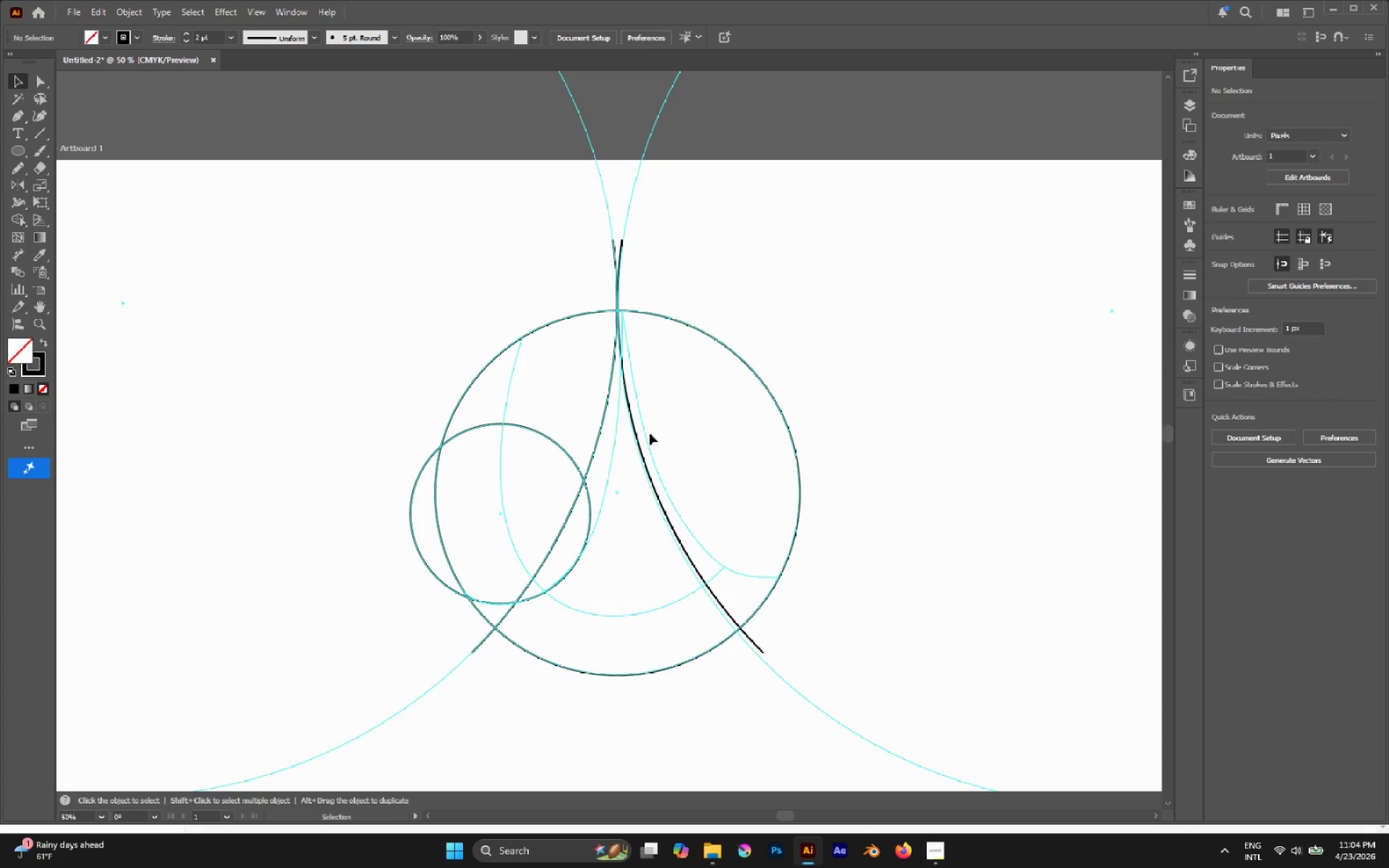 
key(V)
 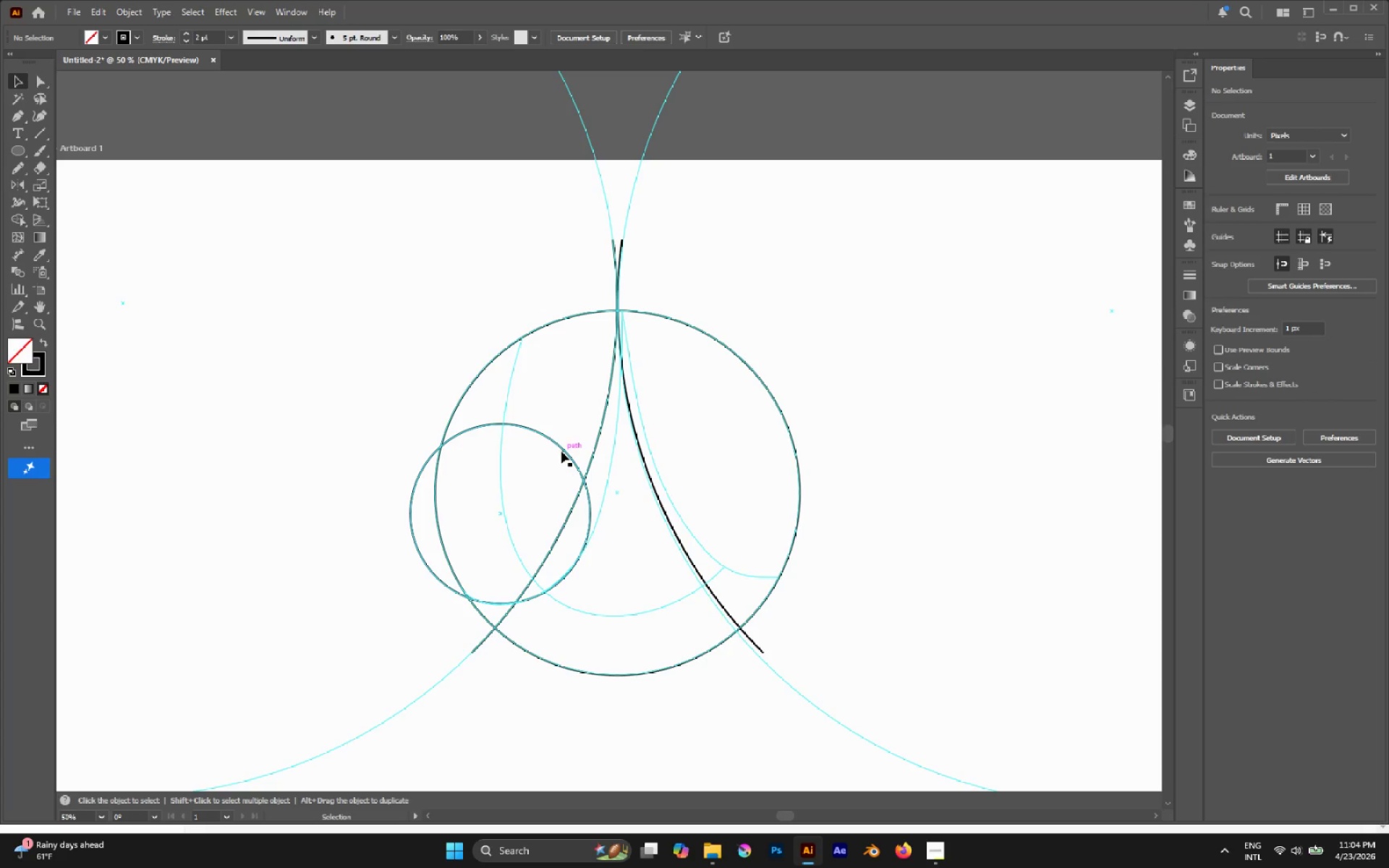 
left_click([561, 449])
 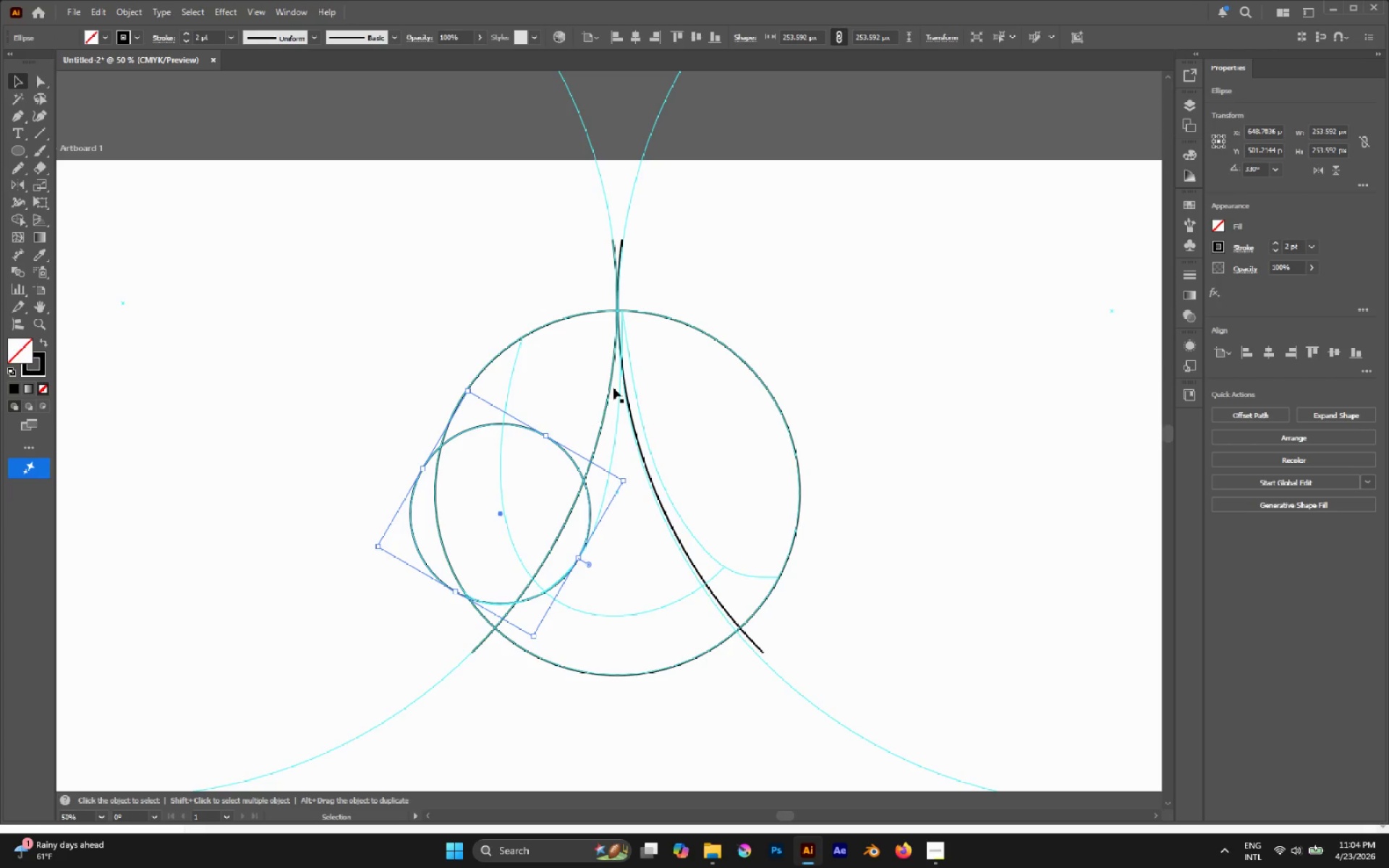 
left_click([674, 322])
 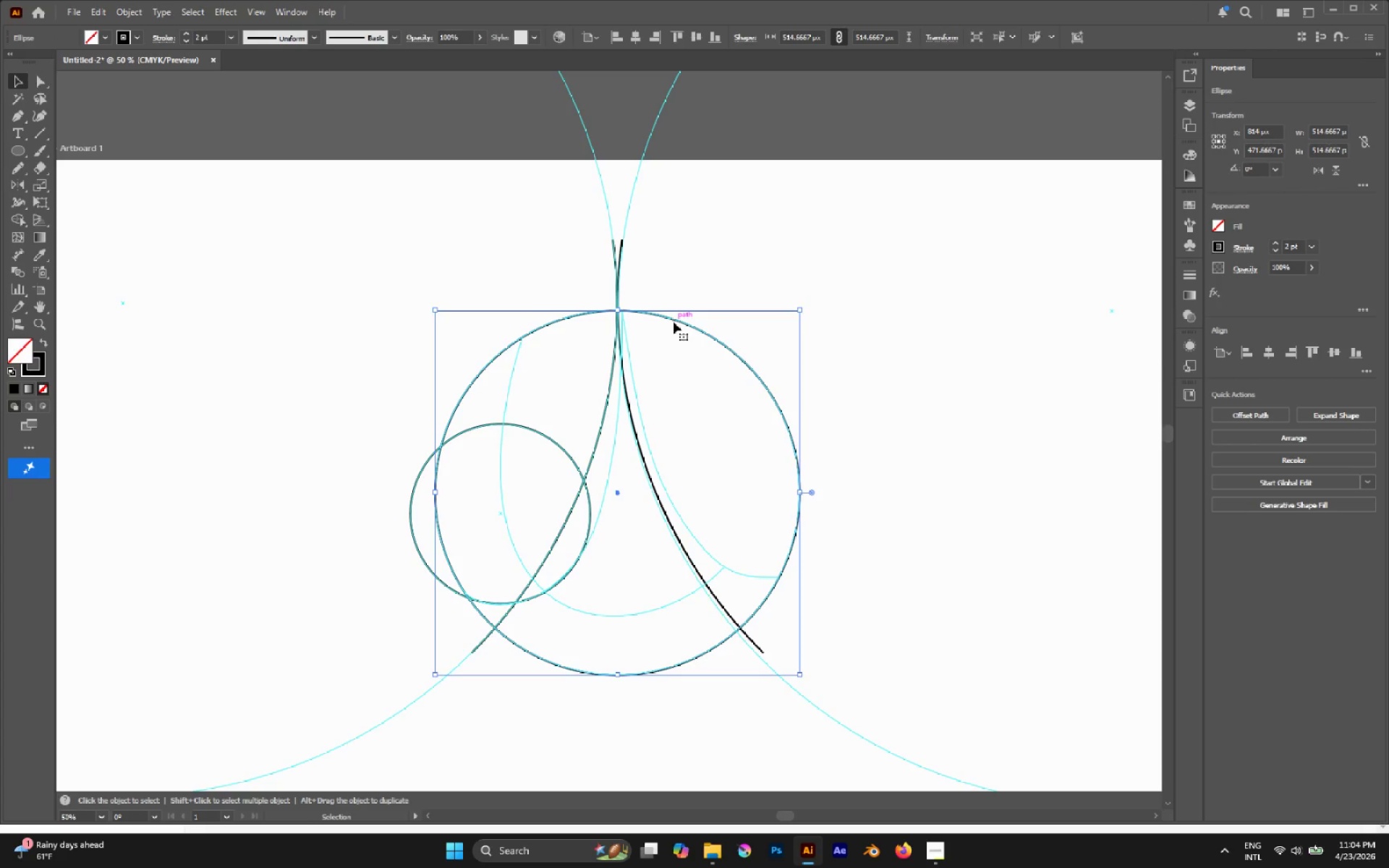 
key(Control+C)
 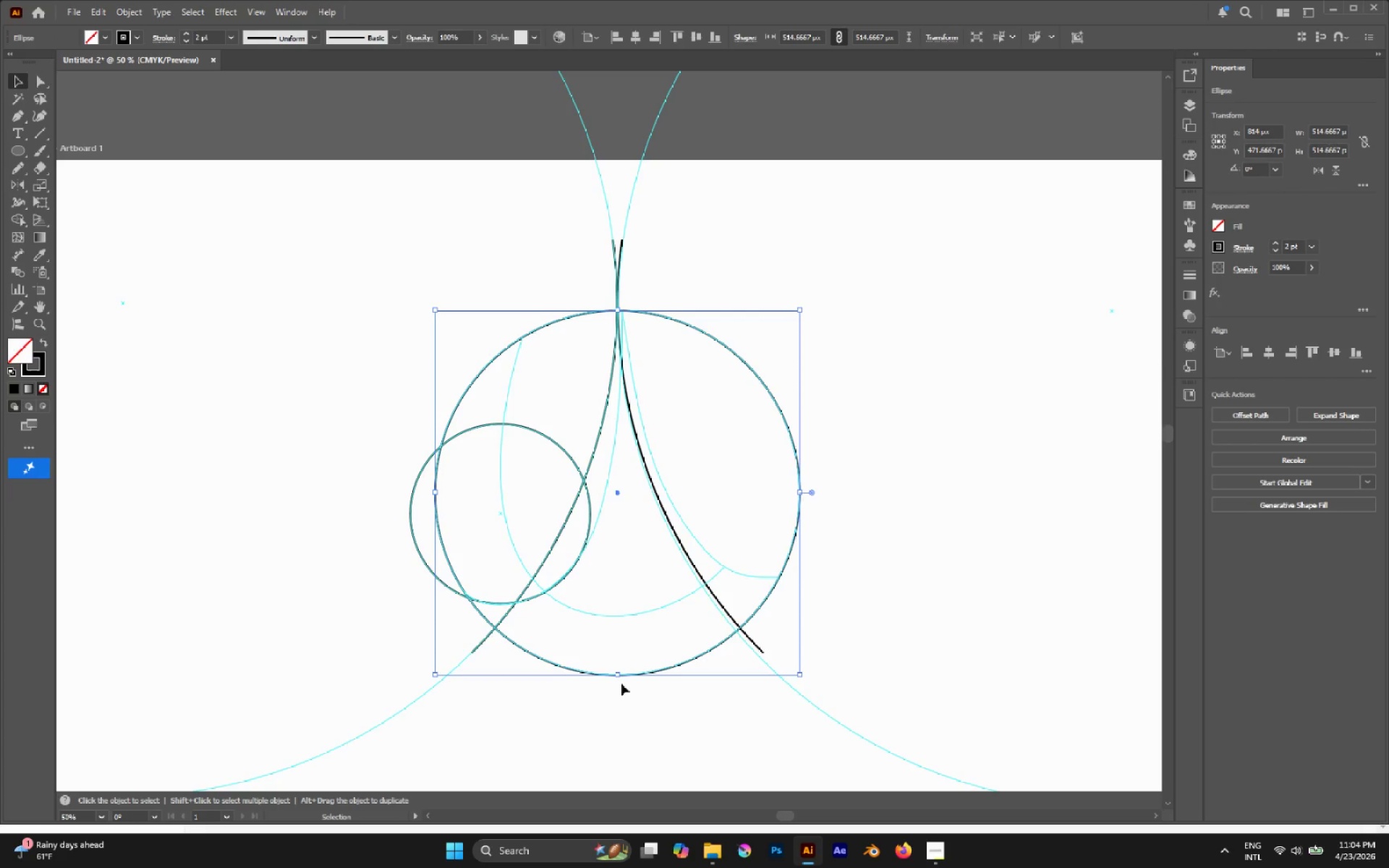 
hold_key(key=ShiftLeft, duration=2.66)
left_click_drag(start_coordinate=[614, 676], to_coordinate=[614, 613])
 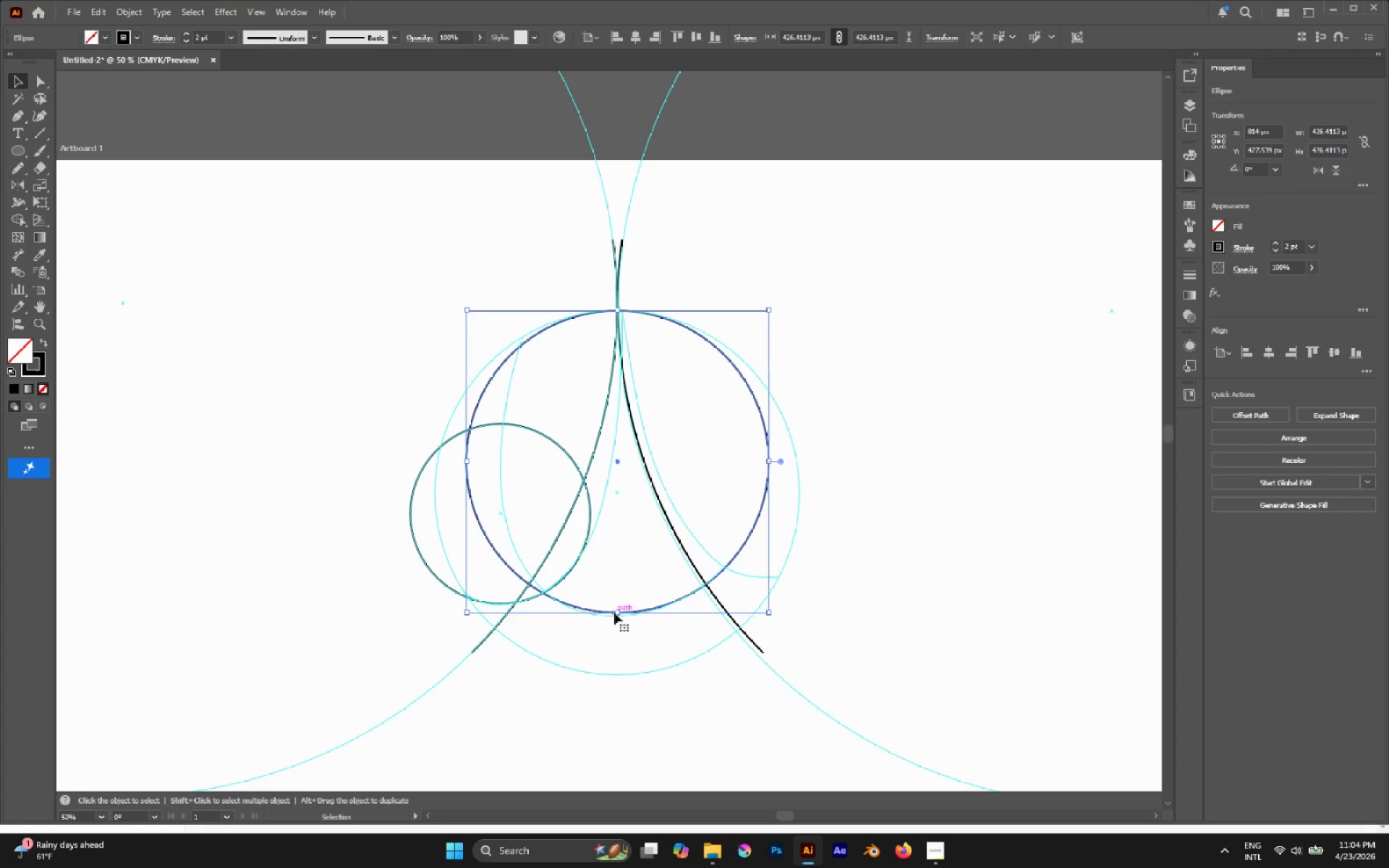 
key(Control+Z)
 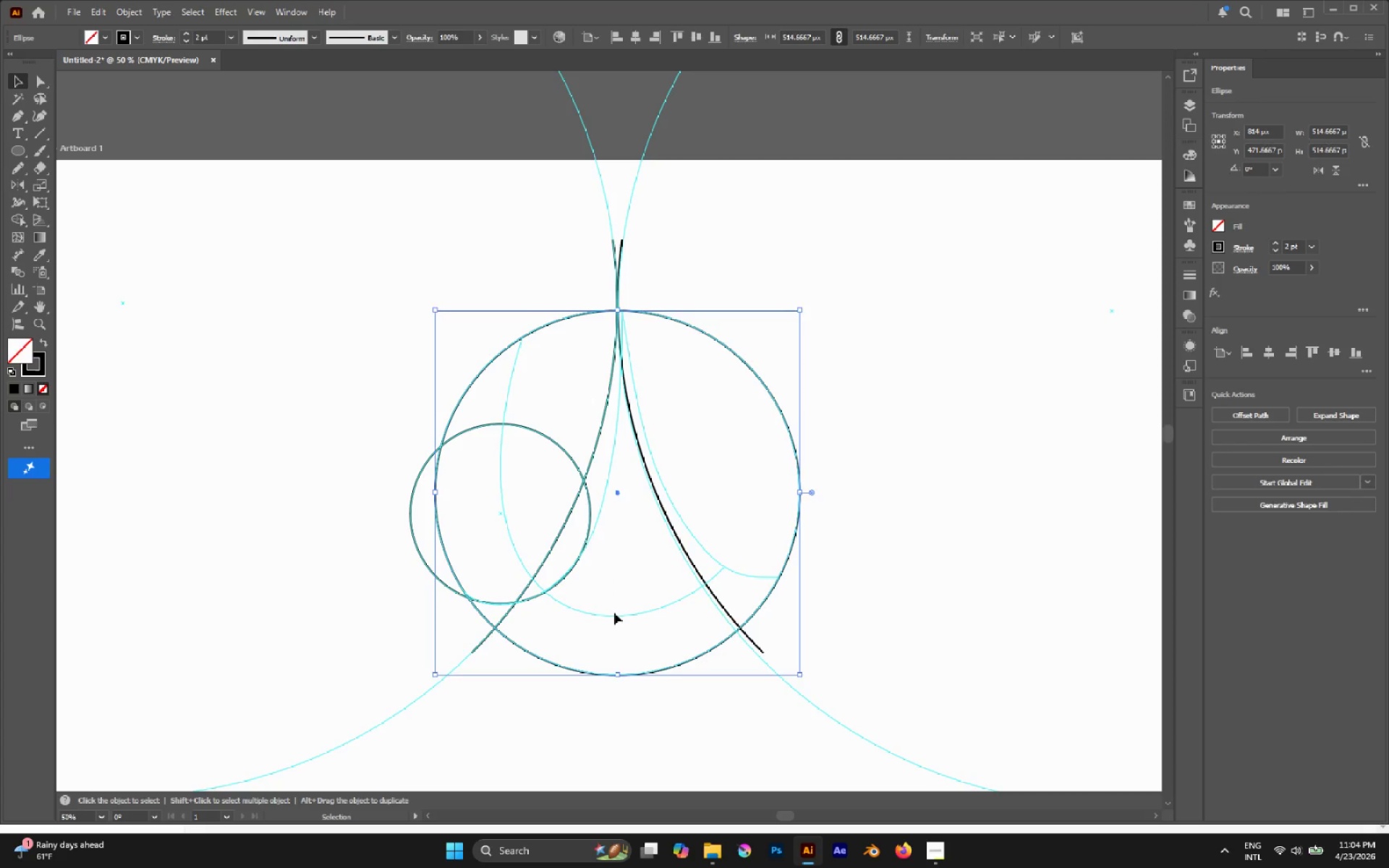 
key(Control+C)
 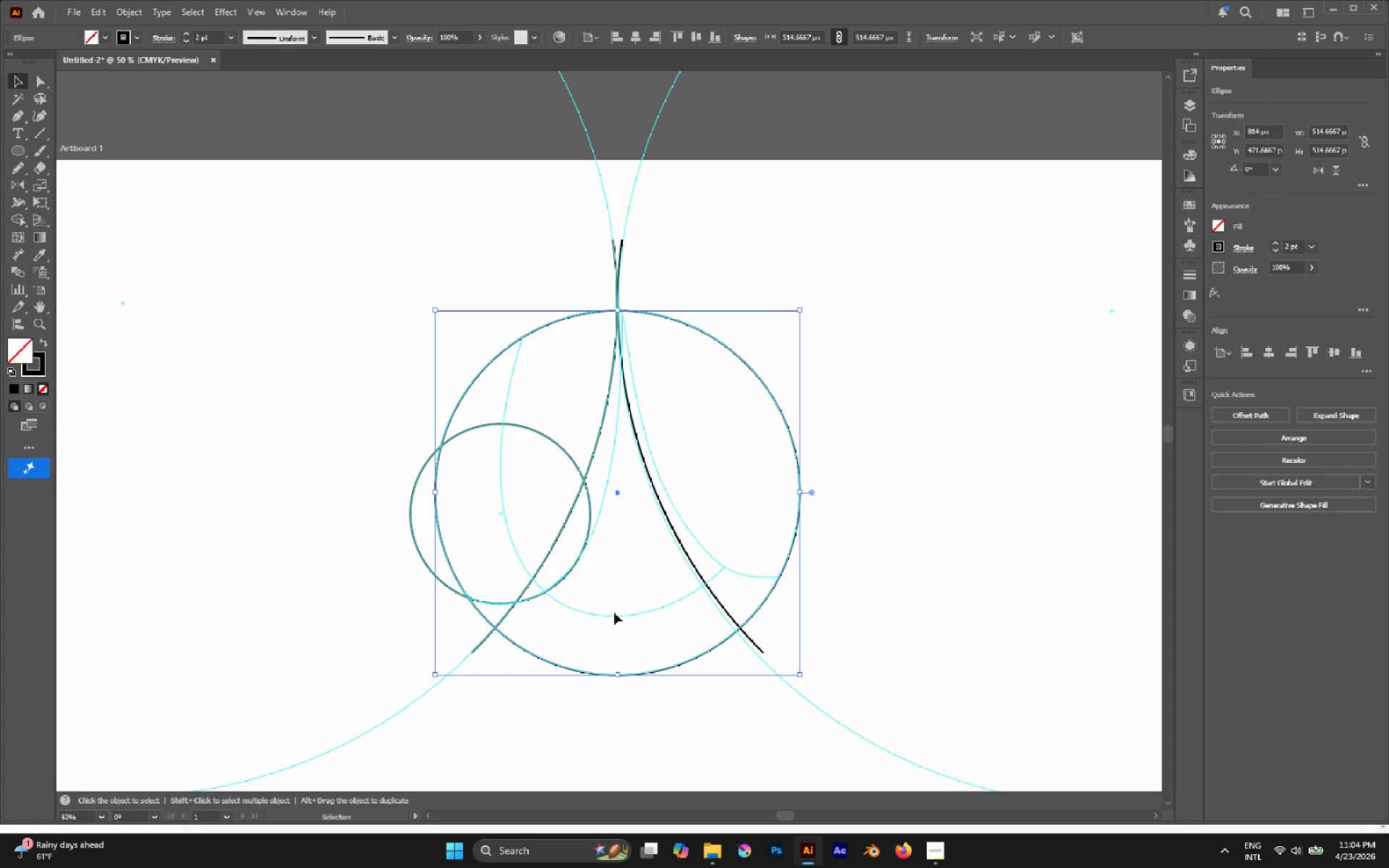 
key(Control+Shift+V)
 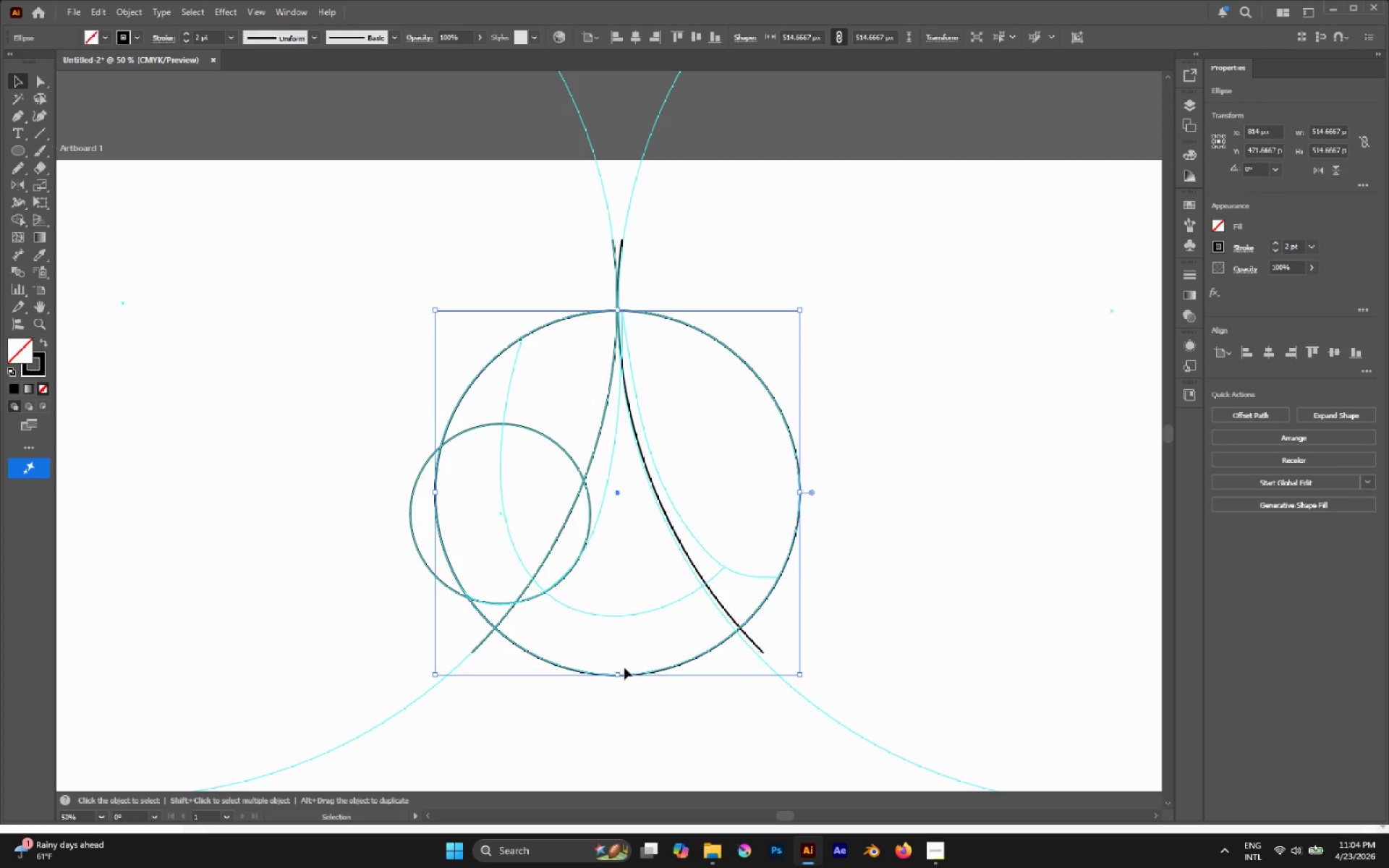 
hold_key(key=ShiftLeft, duration=3.86)
left_click_drag(start_coordinate=[616, 676], to_coordinate=[616, 616])
 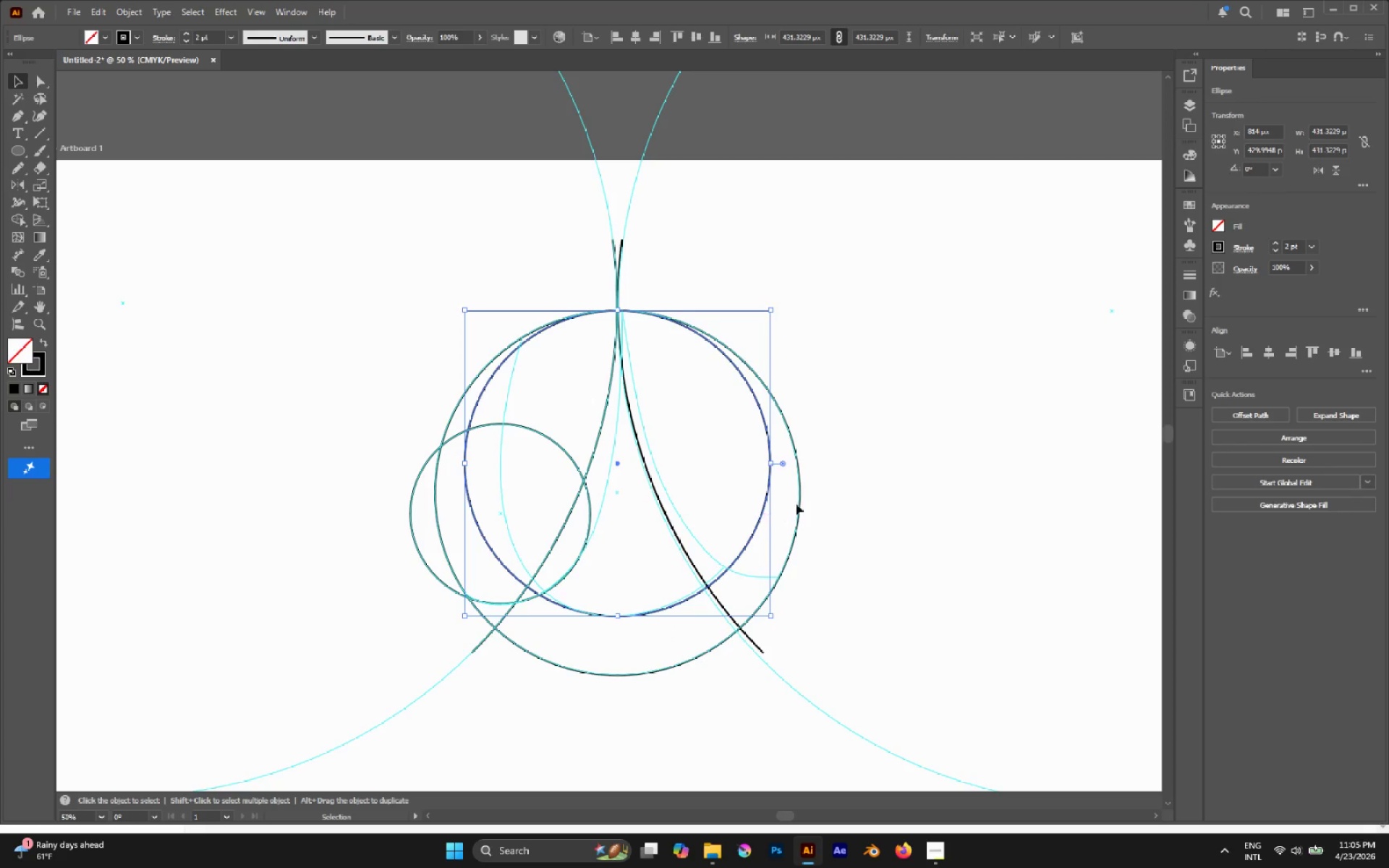 
left_click([893, 454])
 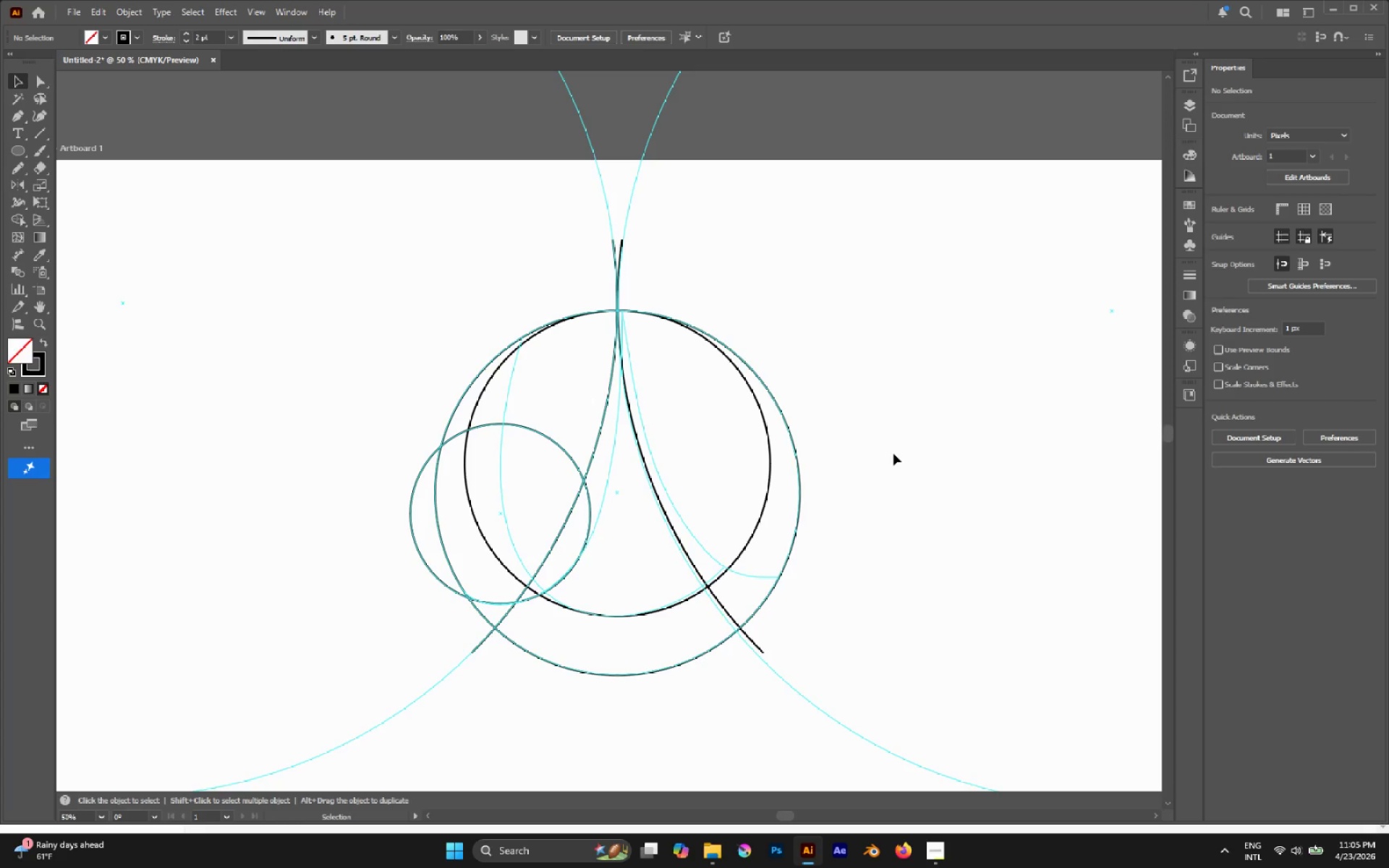 
wait(13.33)
 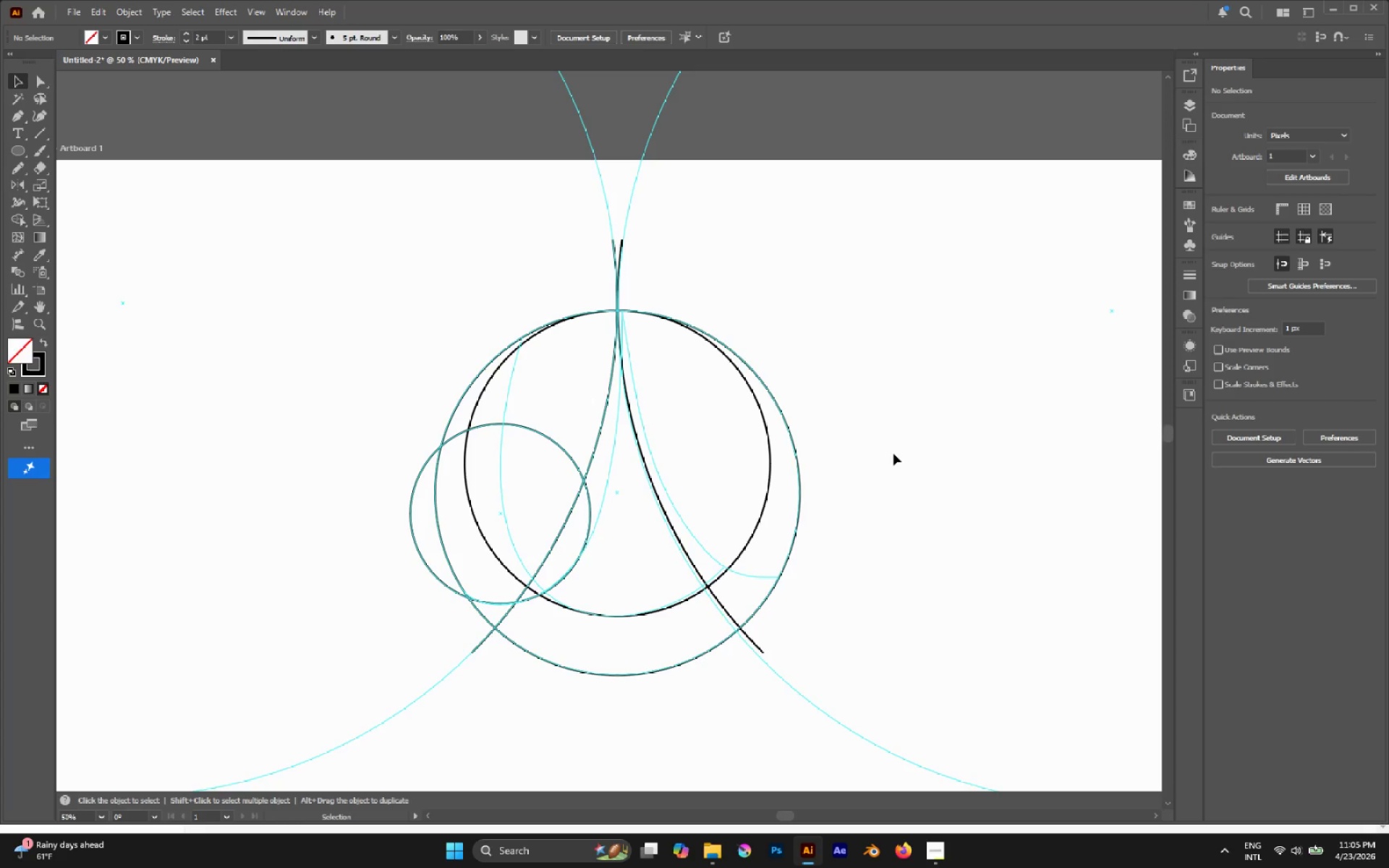 
hold_key(key=AltLeft, duration=0.44)
scroll: coordinate [579, 439], scroll_direction: down, amount: 3.0
 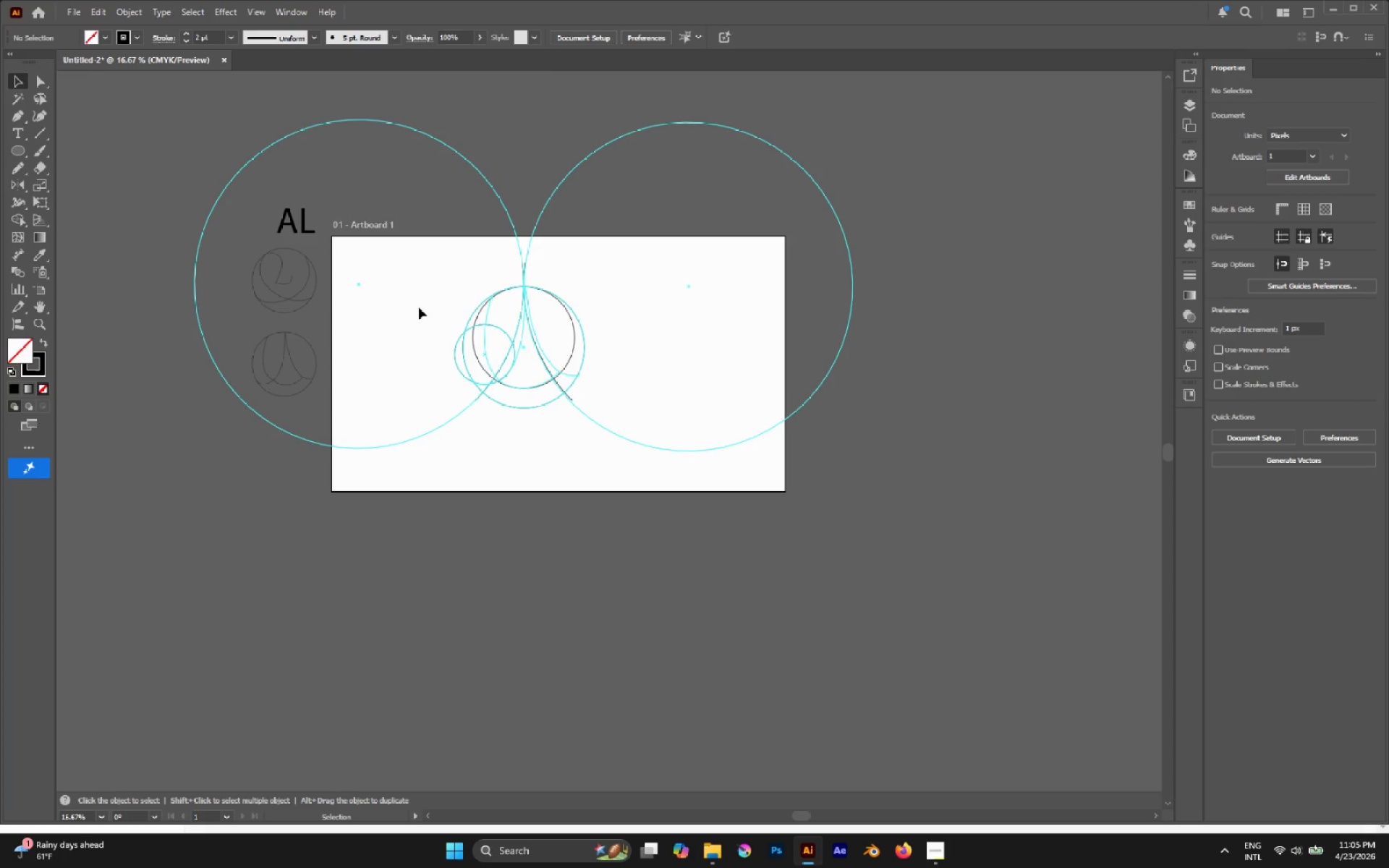 
left_click_drag(start_coordinate=[402, 277], to_coordinate=[629, 416])
 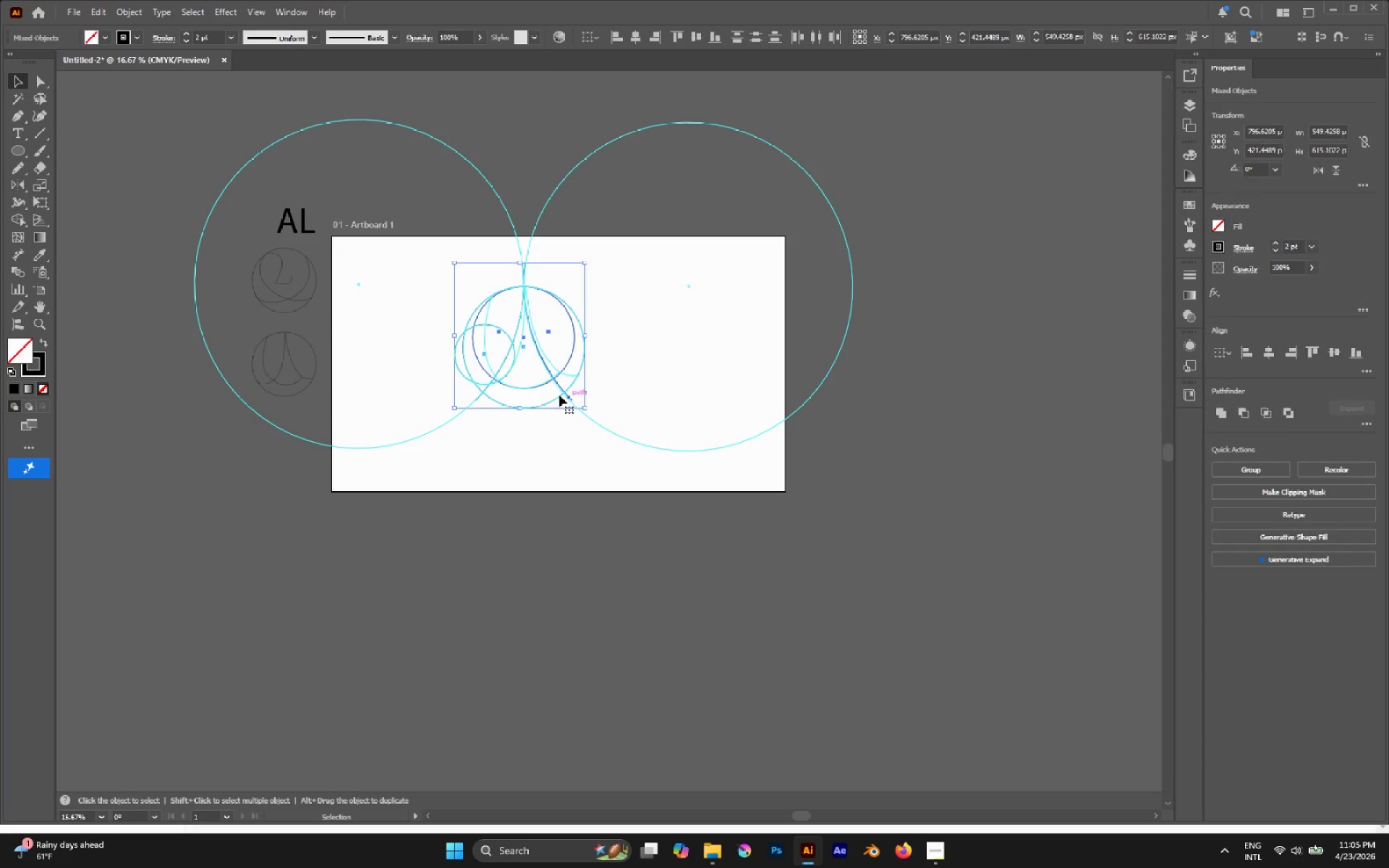 
hold_key(key=AltLeft, duration=1.42)
left_click_drag(start_coordinate=[544, 383], to_coordinate=[523, 652])
 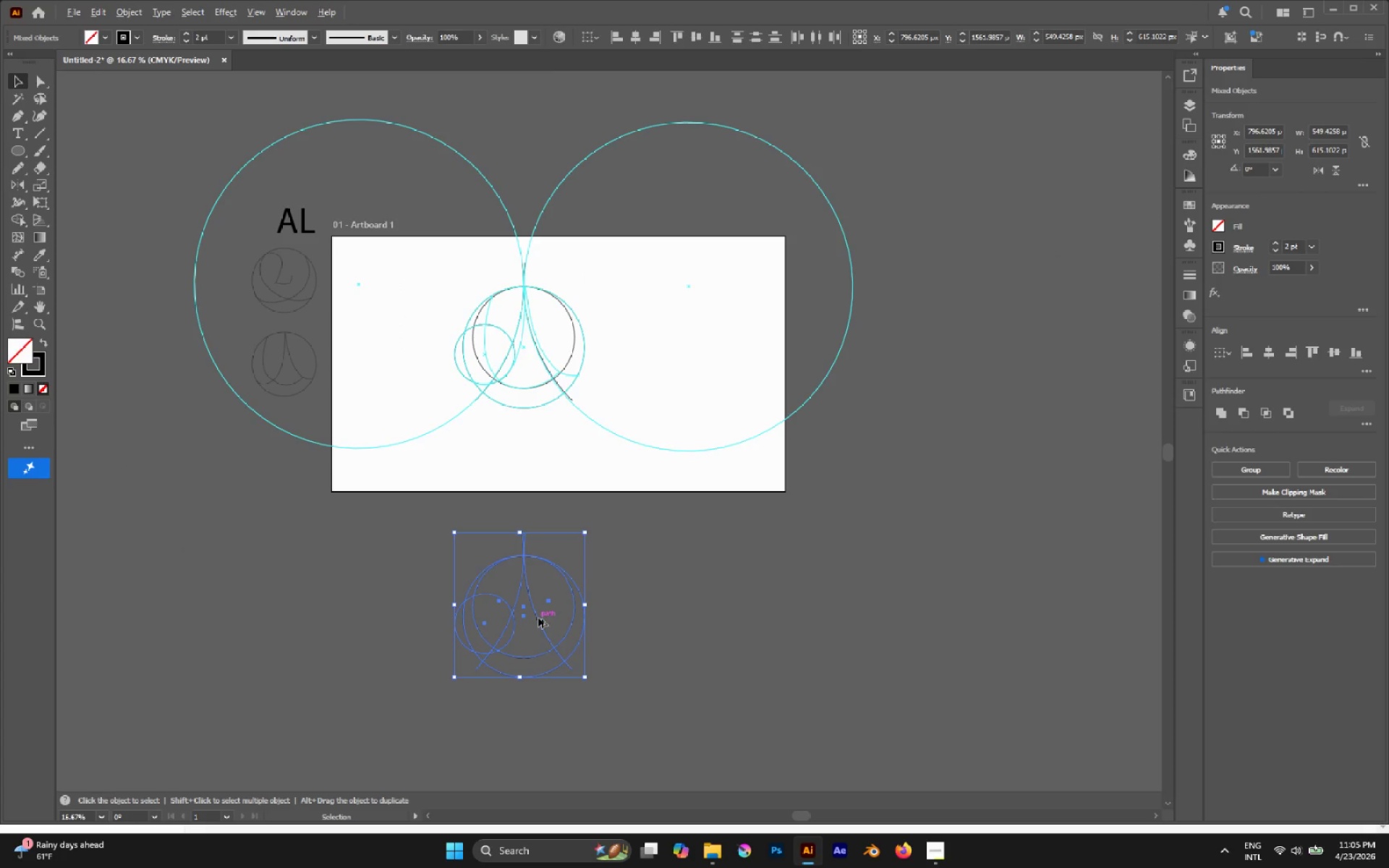 
hold_key(key=ShiftLeft, duration=0.81)
 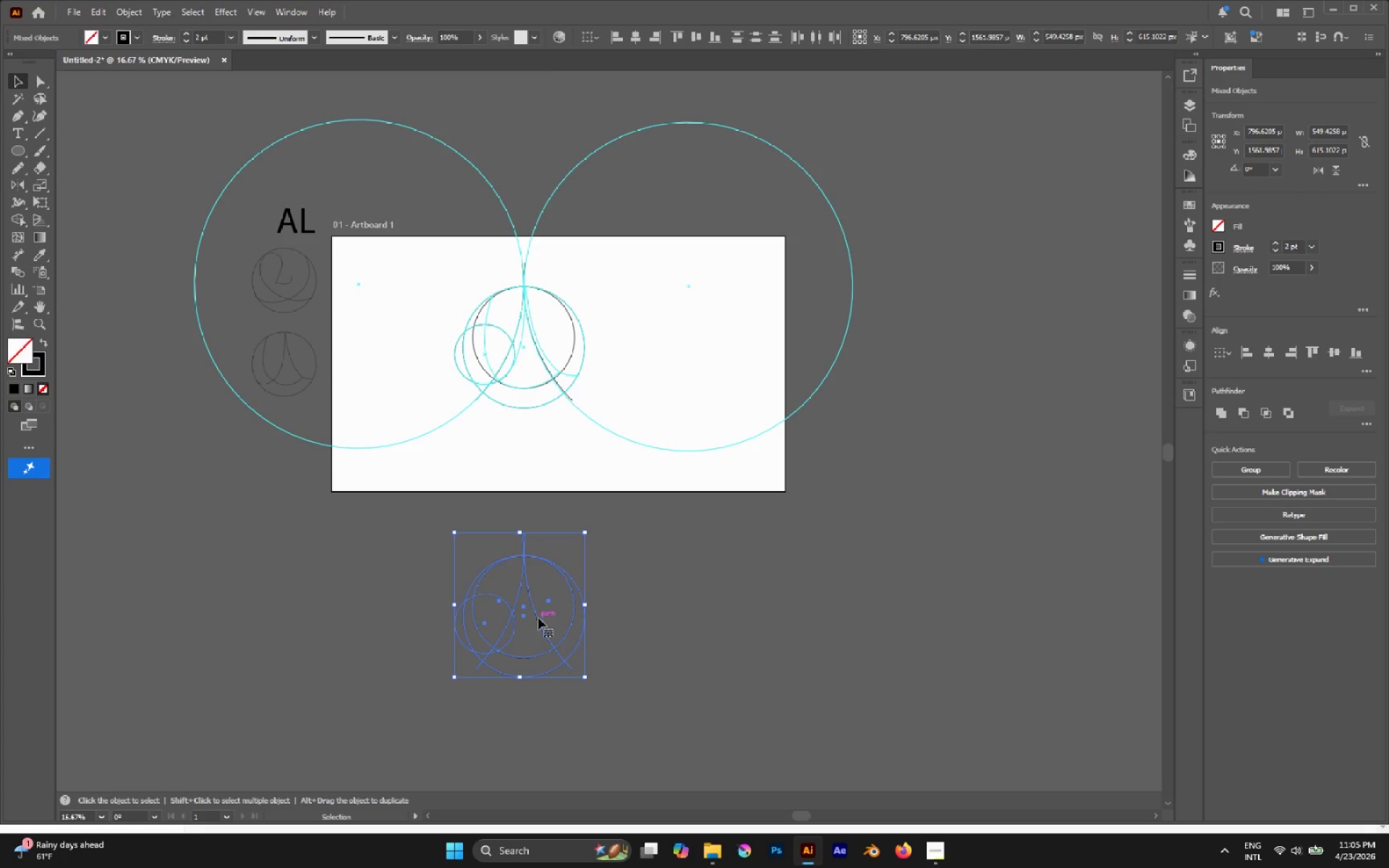 
hold_key(key=AltLeft, duration=0.53)
scroll: coordinate [538, 618], scroll_direction: up, amount: 2.0
 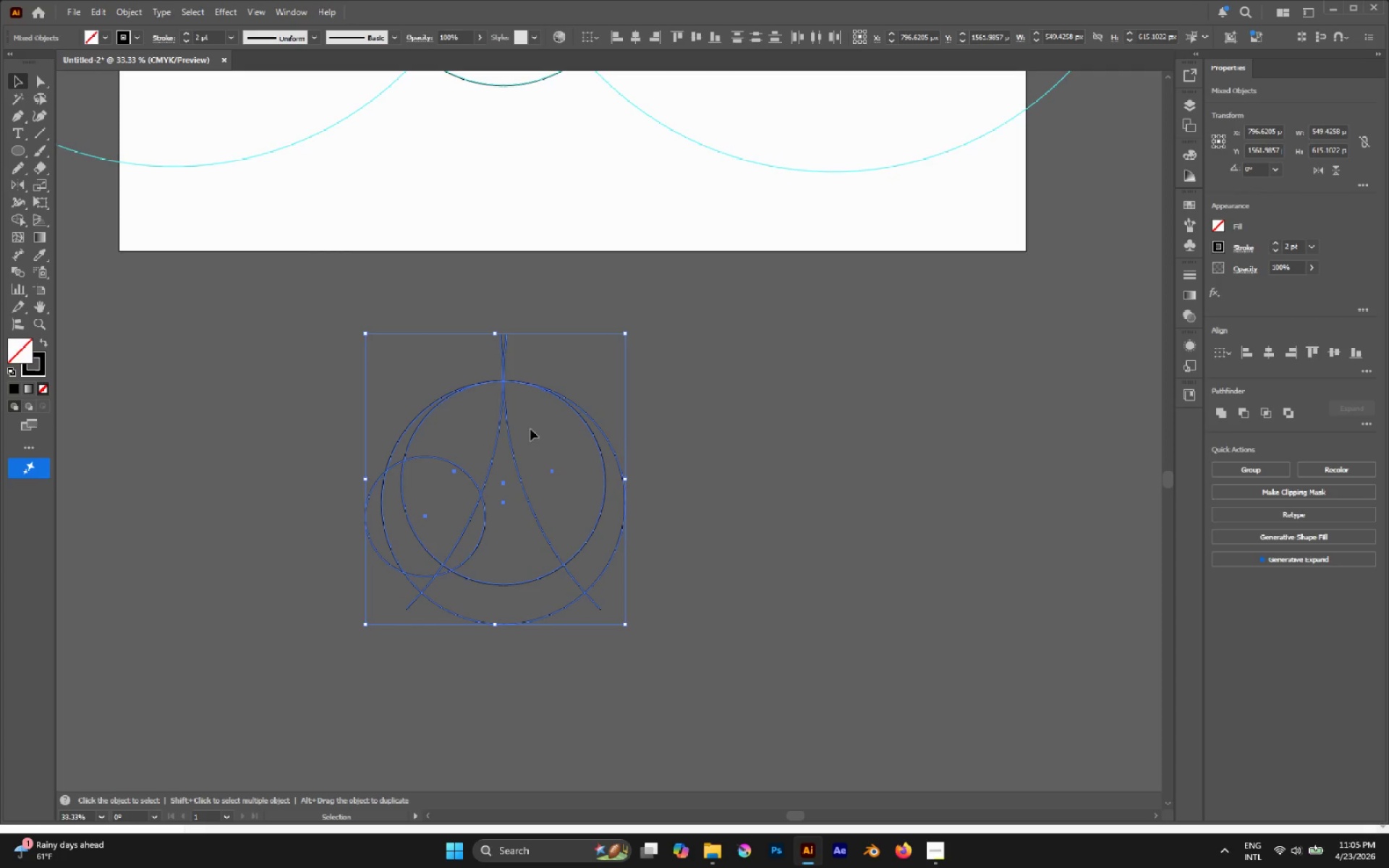 
left_click([794, 481])
 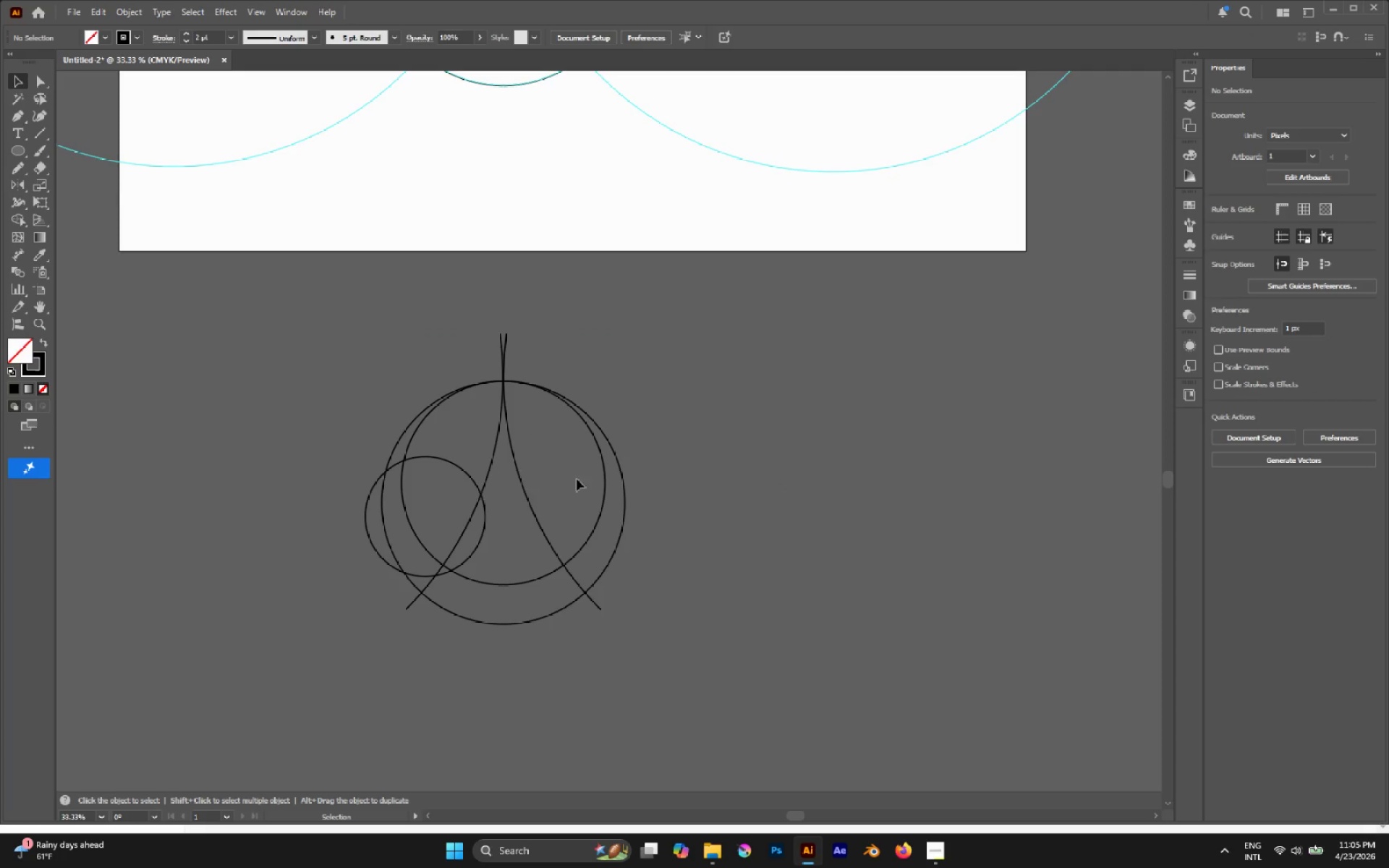 
hold_key(key=AltLeft, duration=0.53)
scroll: coordinate [442, 479], scroll_direction: up, amount: 2.0
 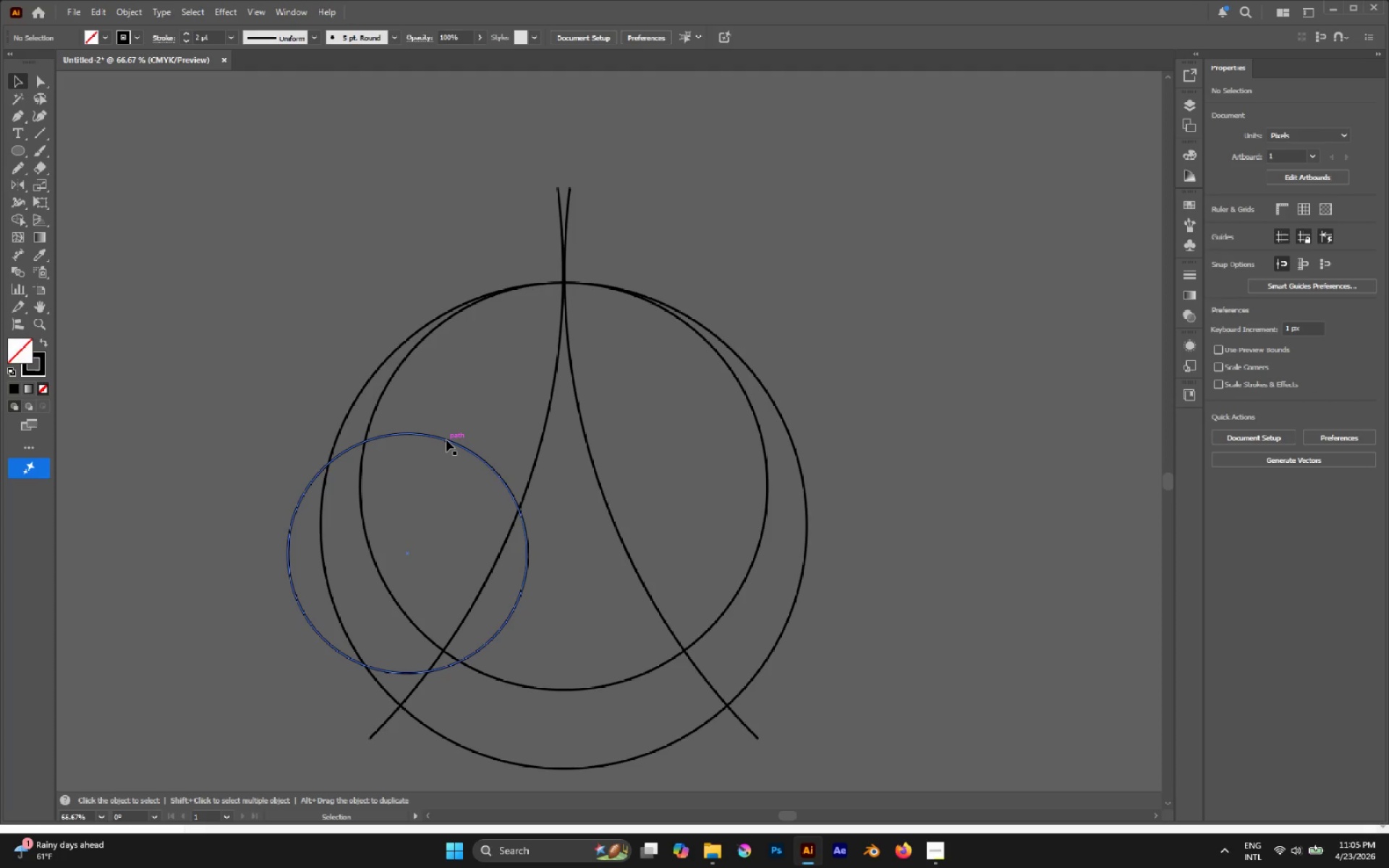 
left_click([446, 439])
 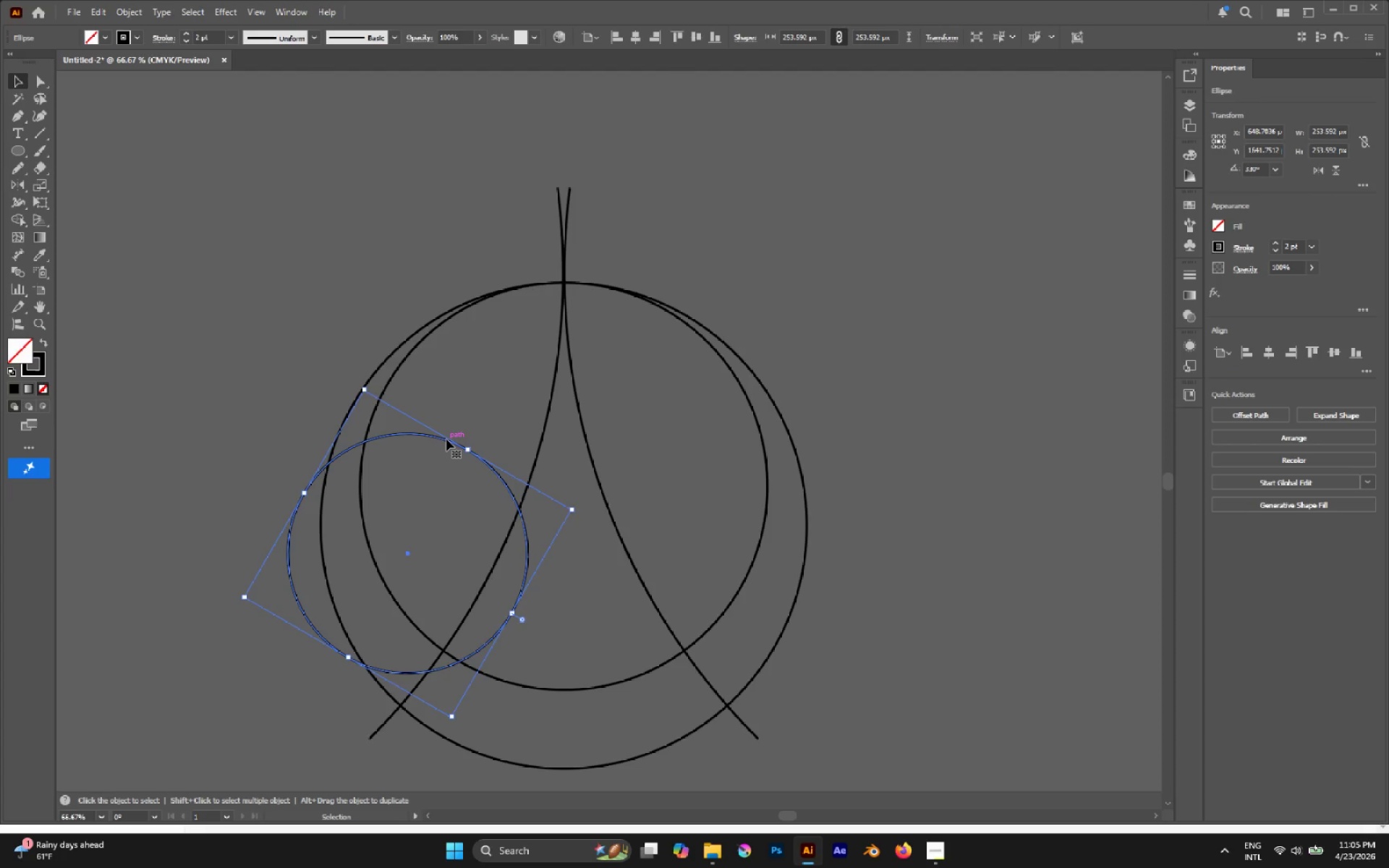 
key(Delete)
 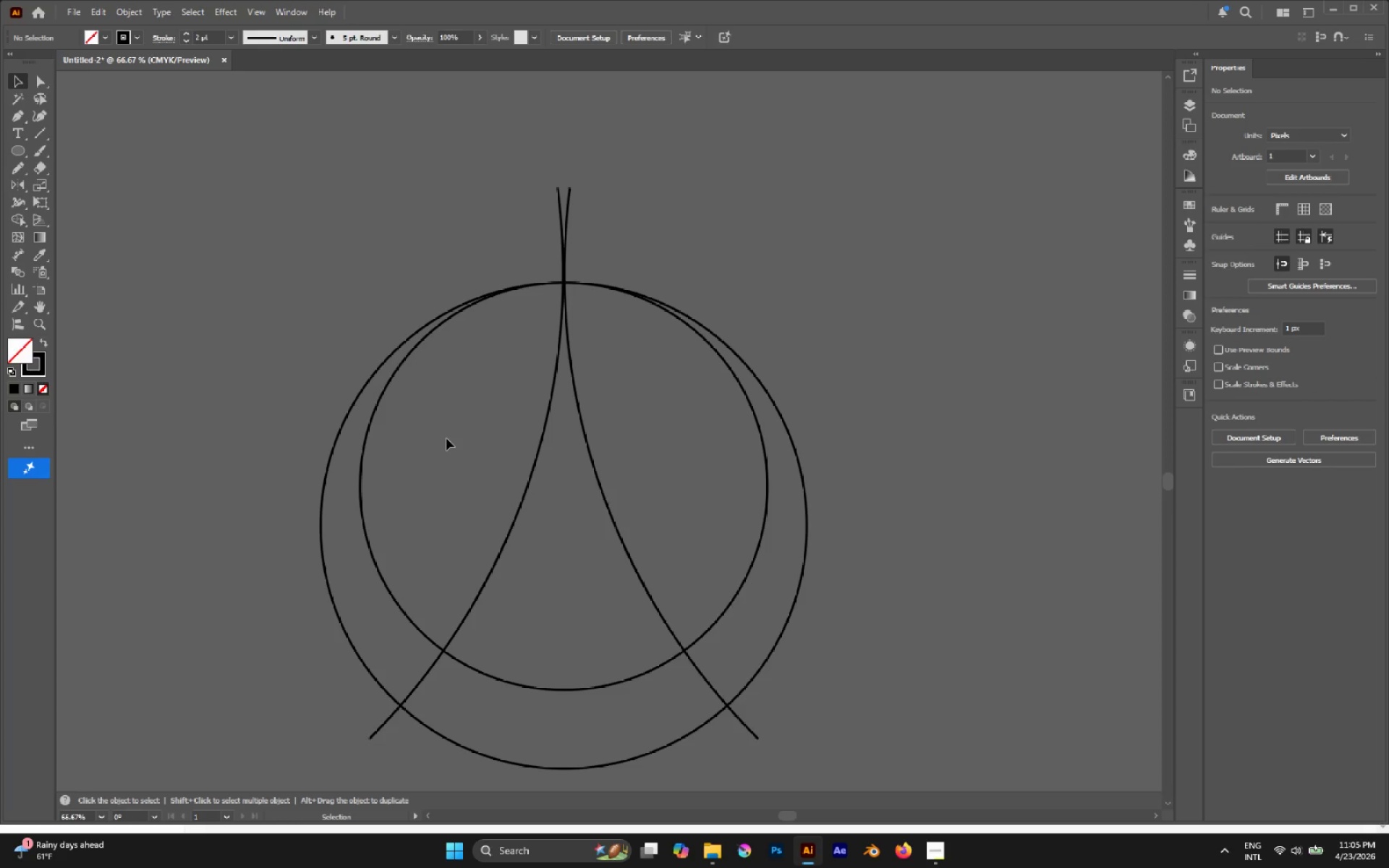 
wait(13.5)
 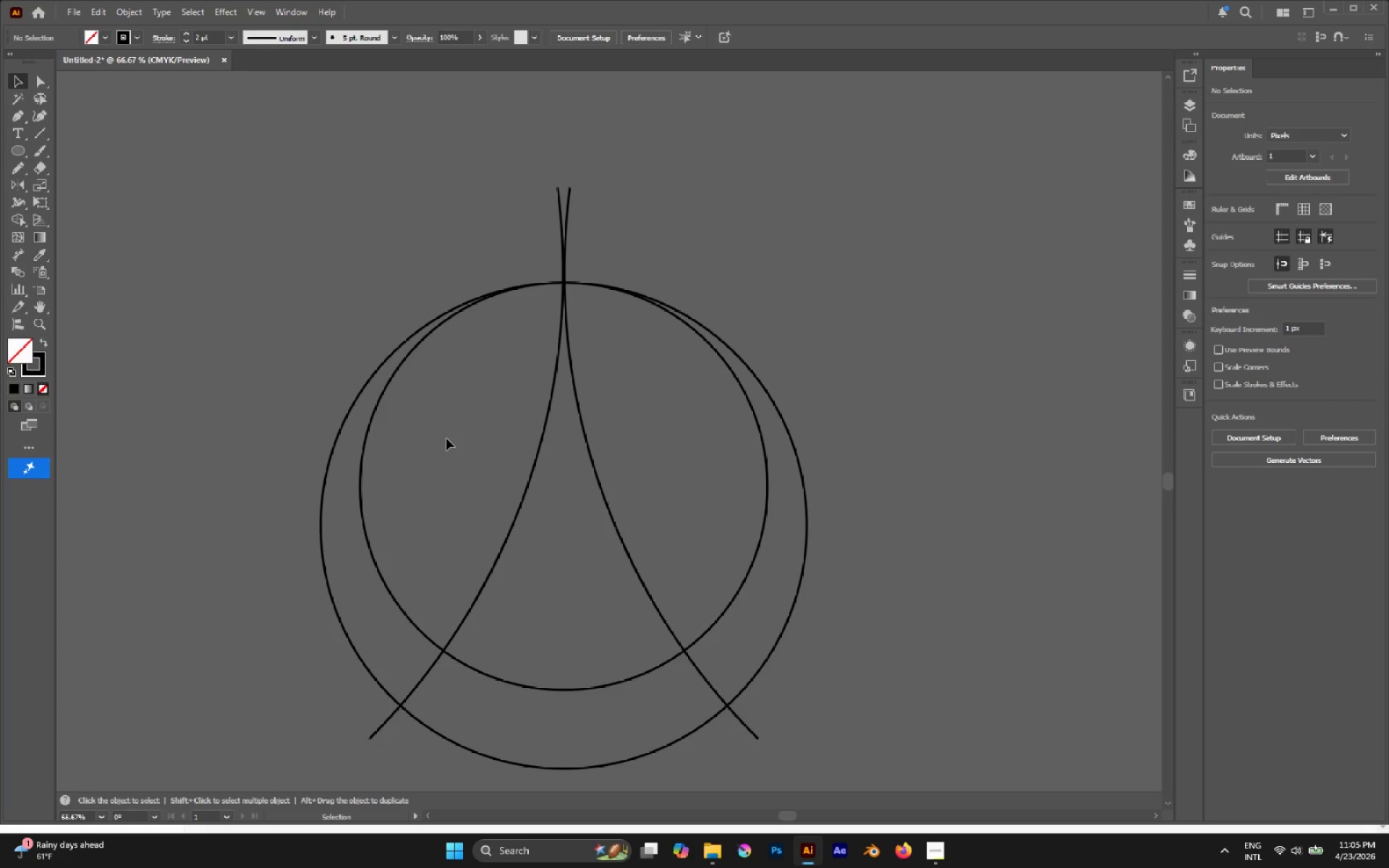 
left_click([535, 467])
 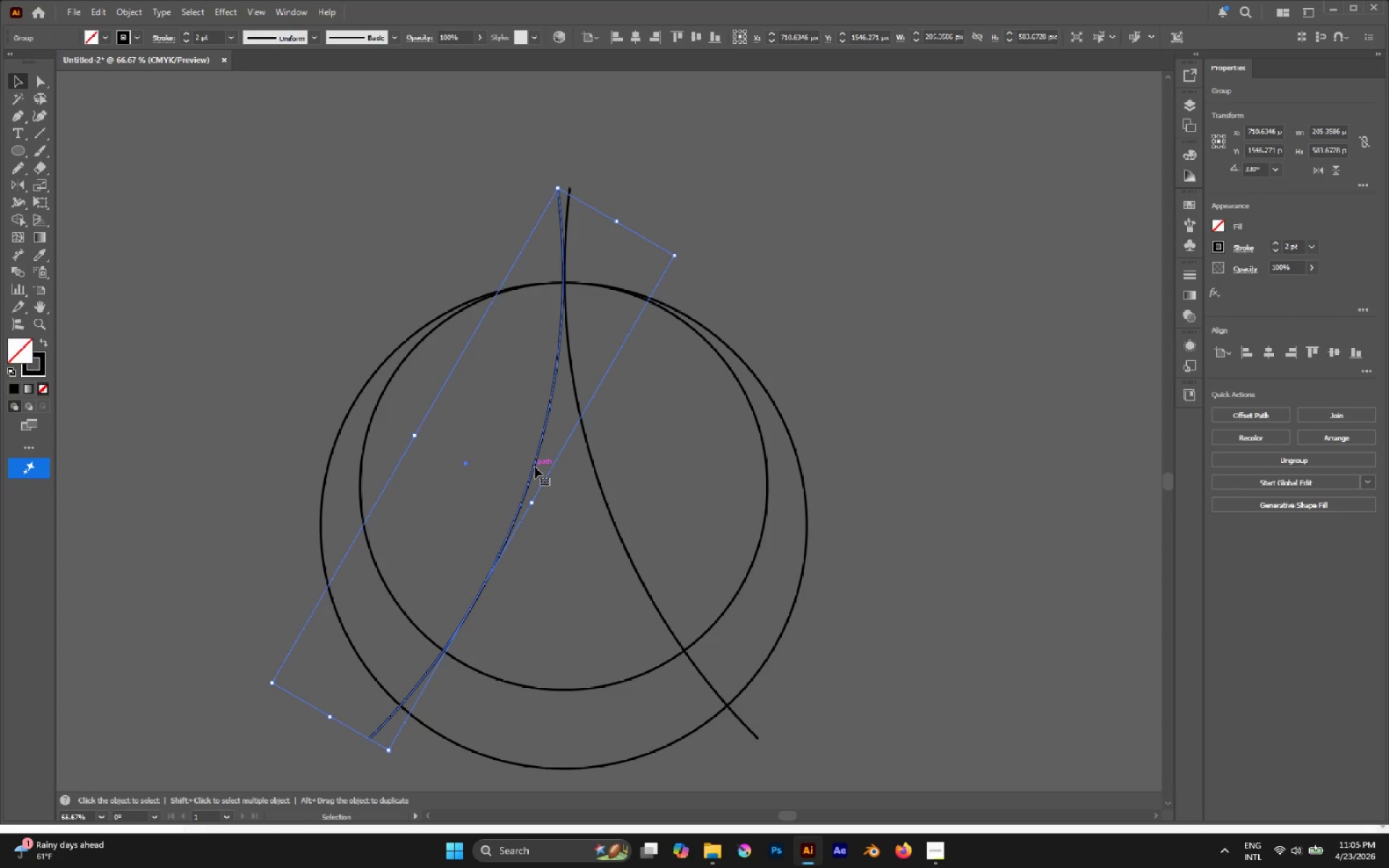 
wait(5.03)
 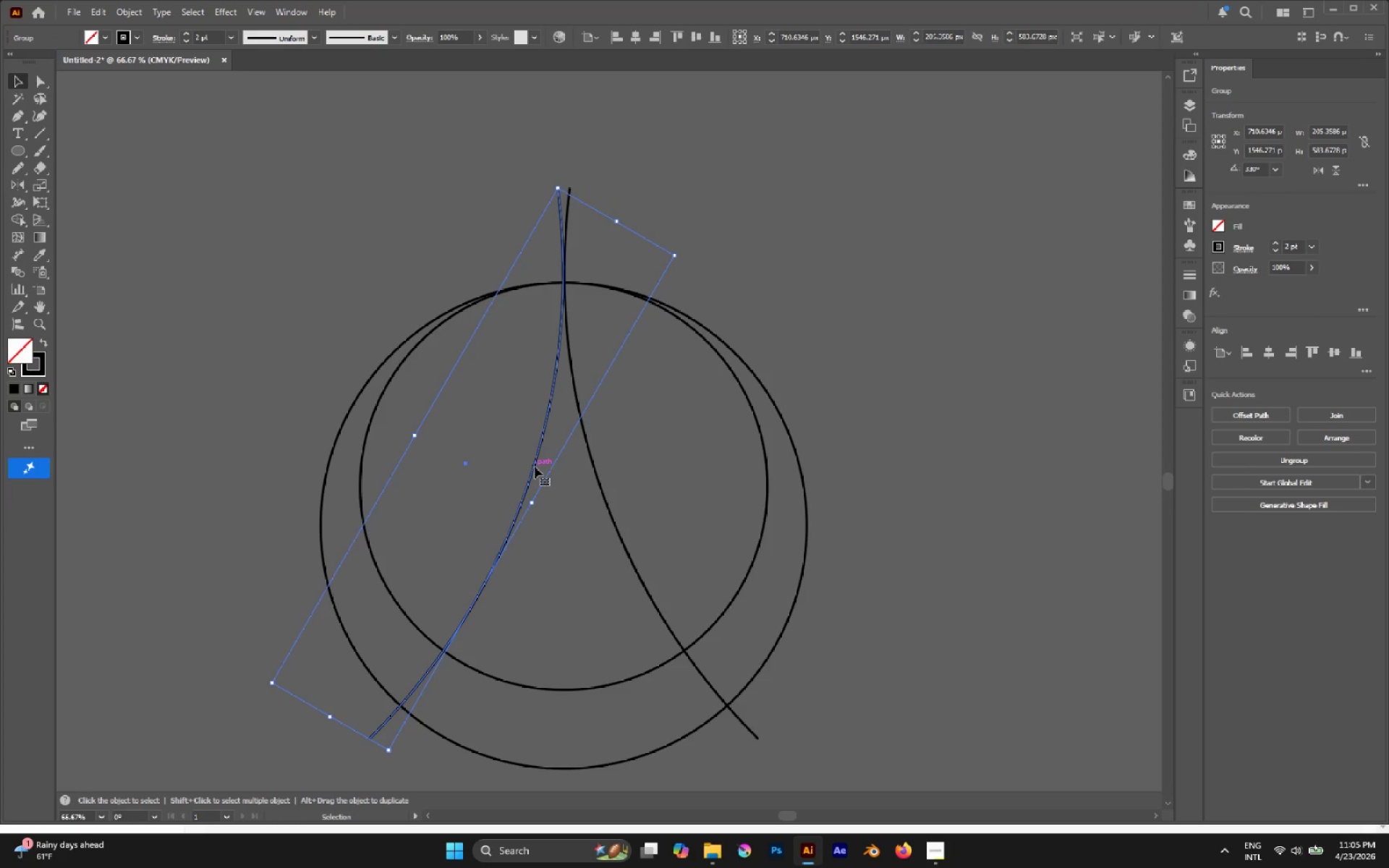 
key(Alt+AltLeft)
 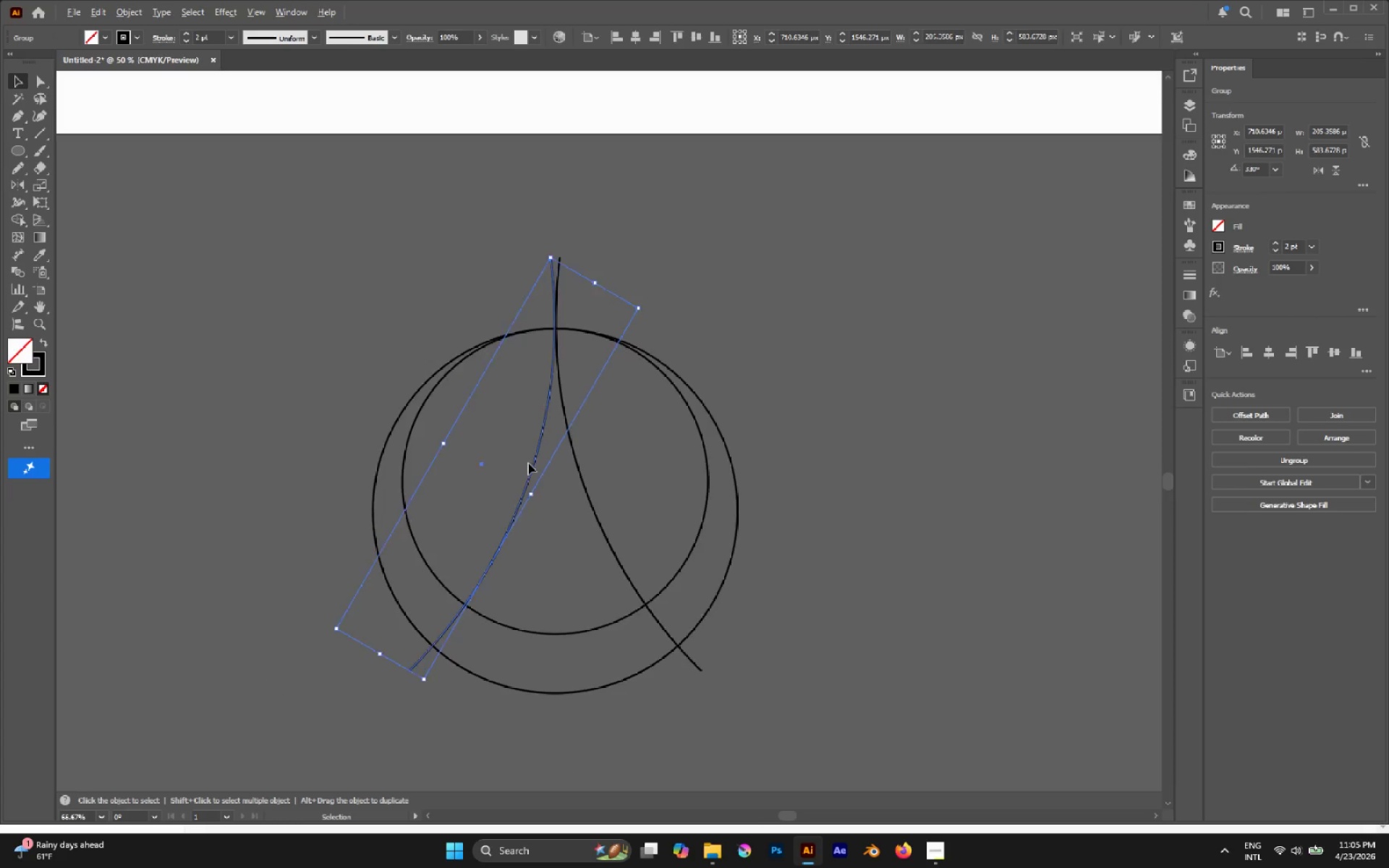 
scroll: coordinate [528, 463], scroll_direction: down, amount: 1.0
 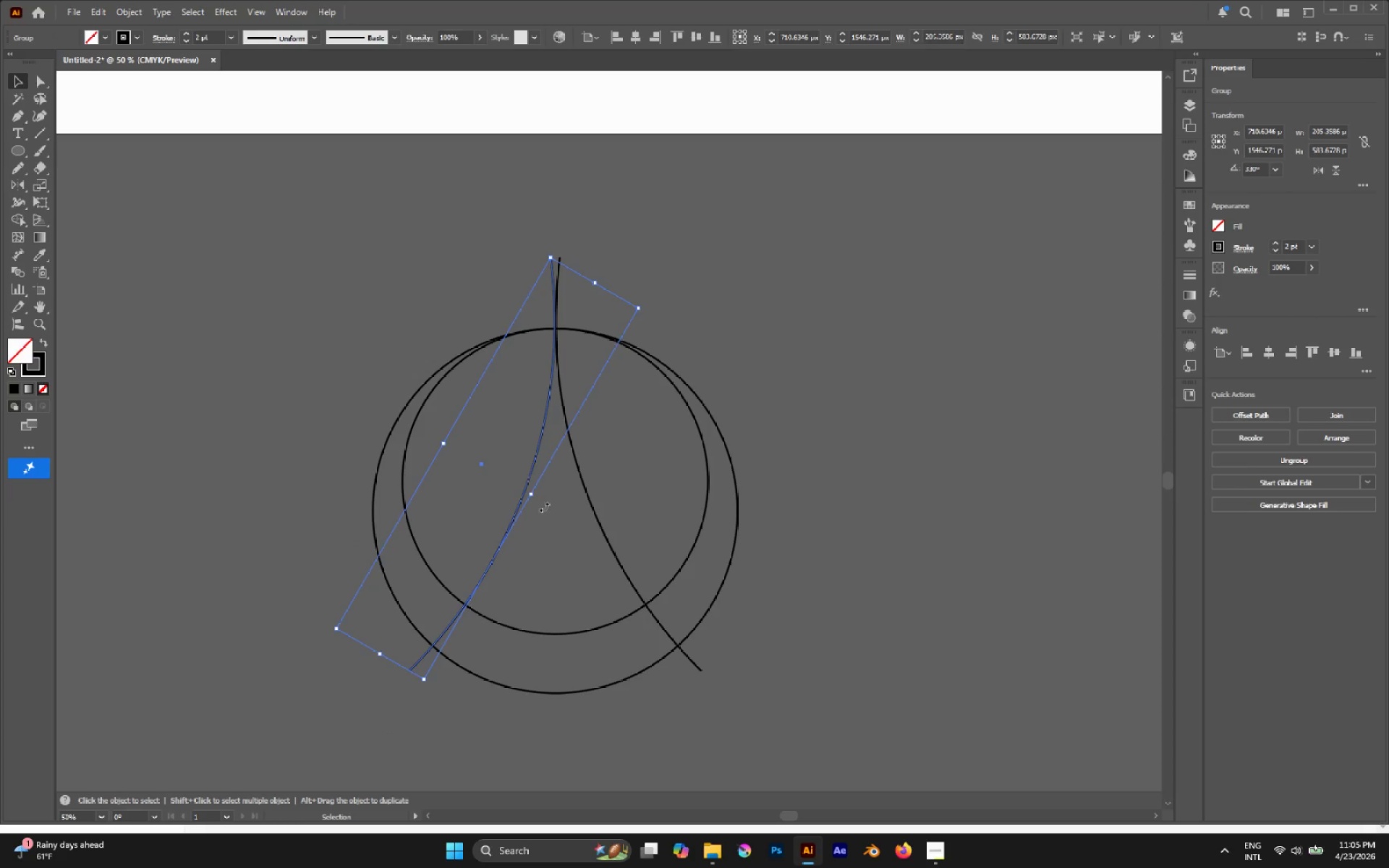 
left_click([548, 524])
 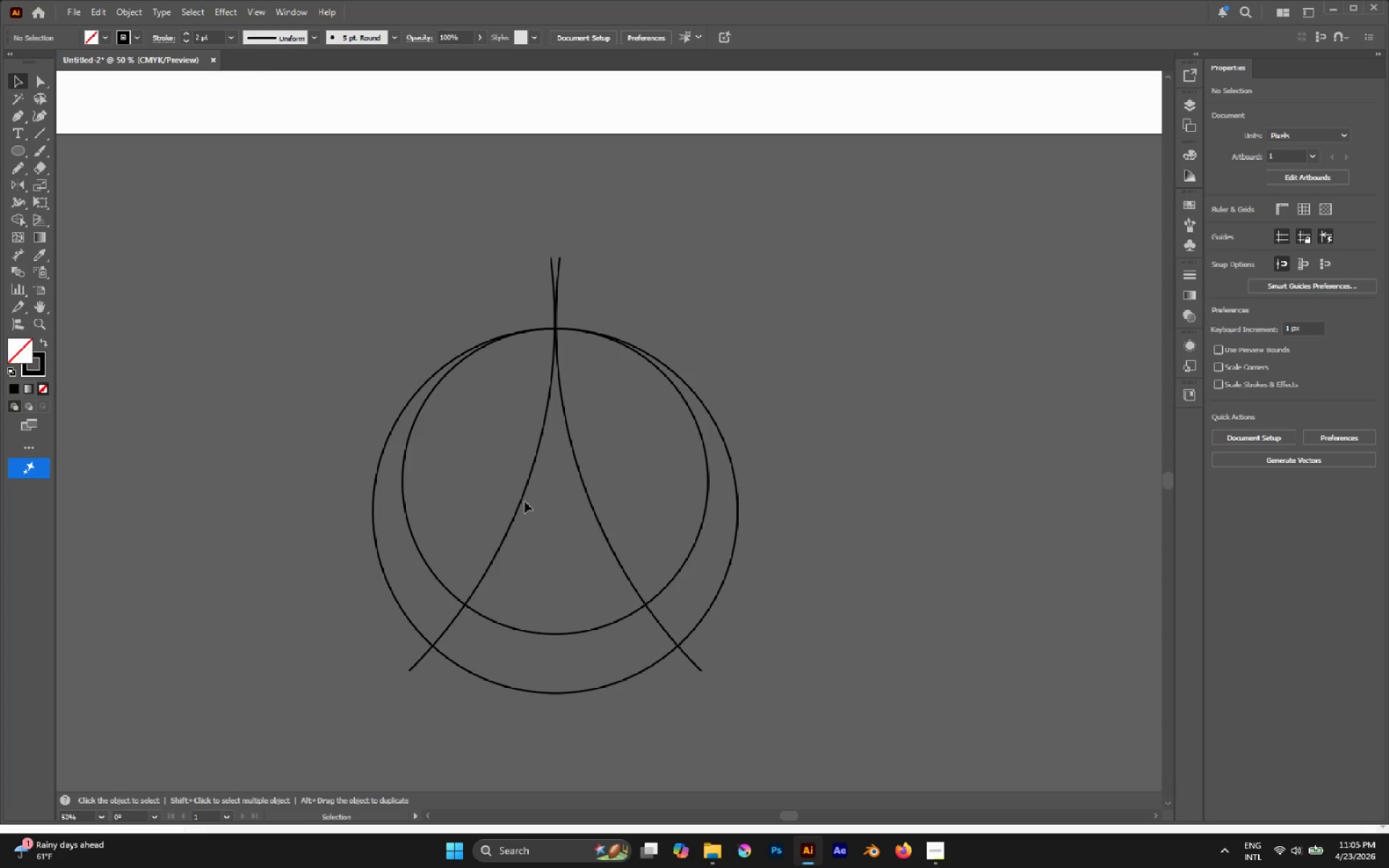 
left_click([523, 500])
 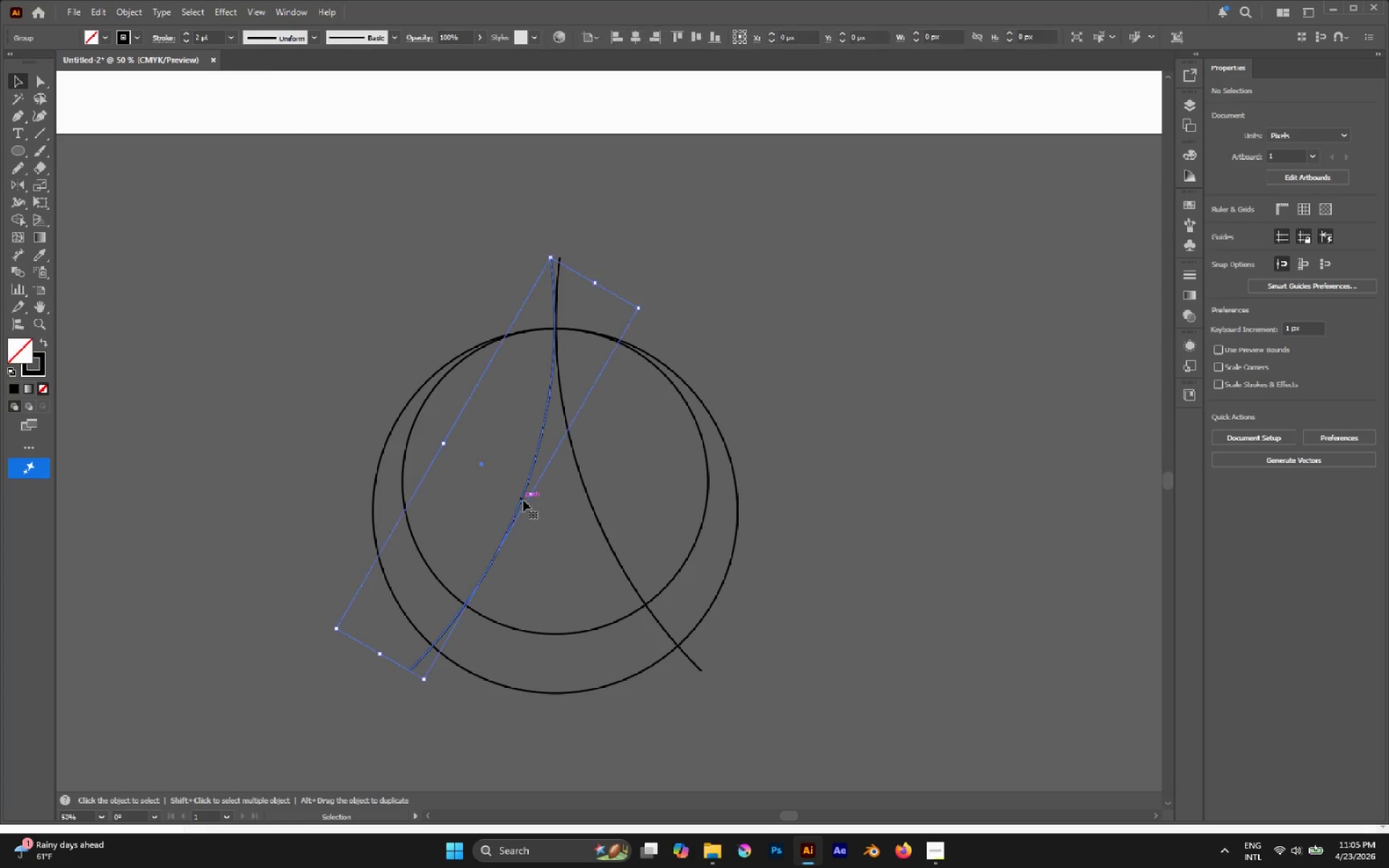 
key(Control+C)
 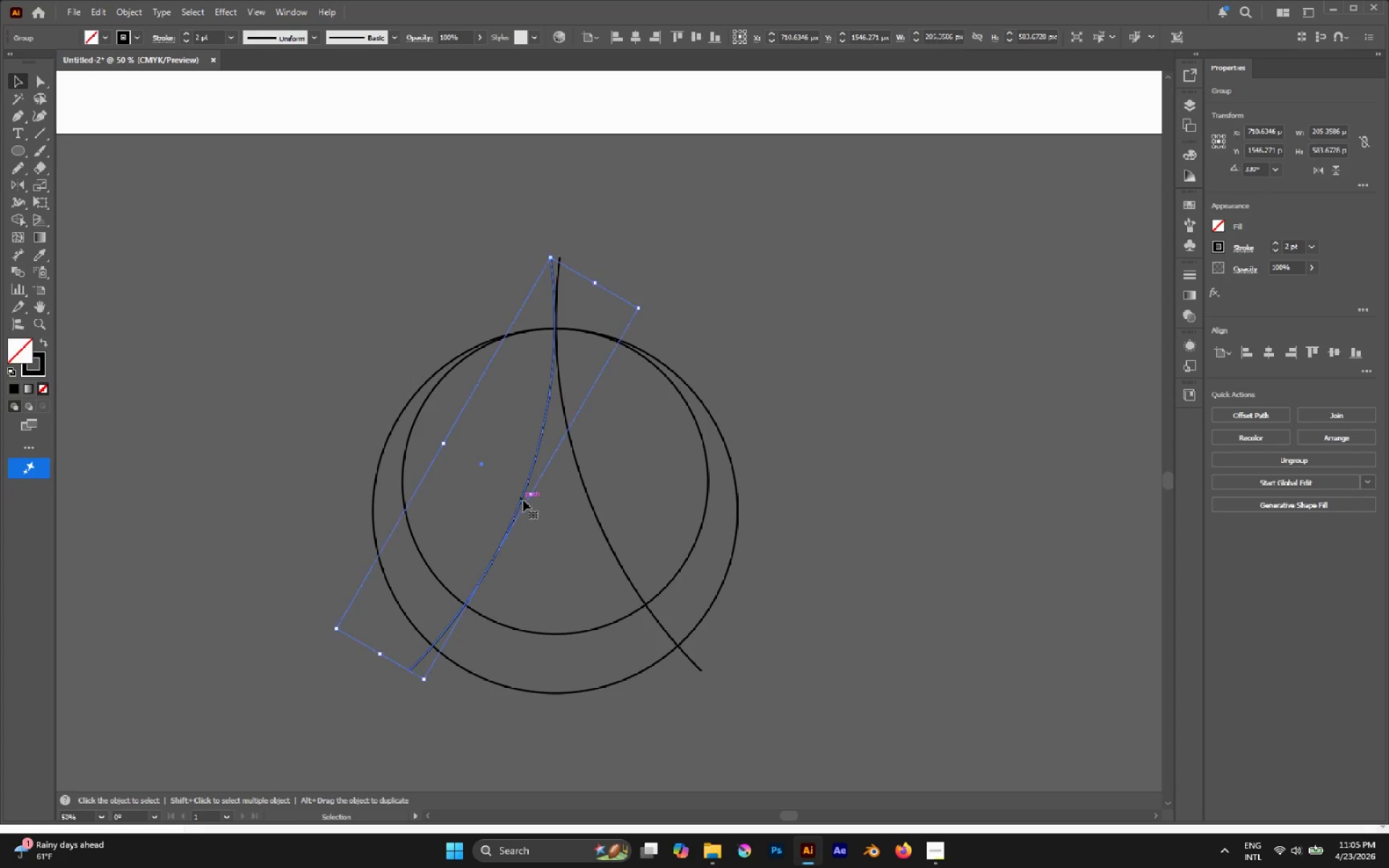 
key(Control+Shift+V)
 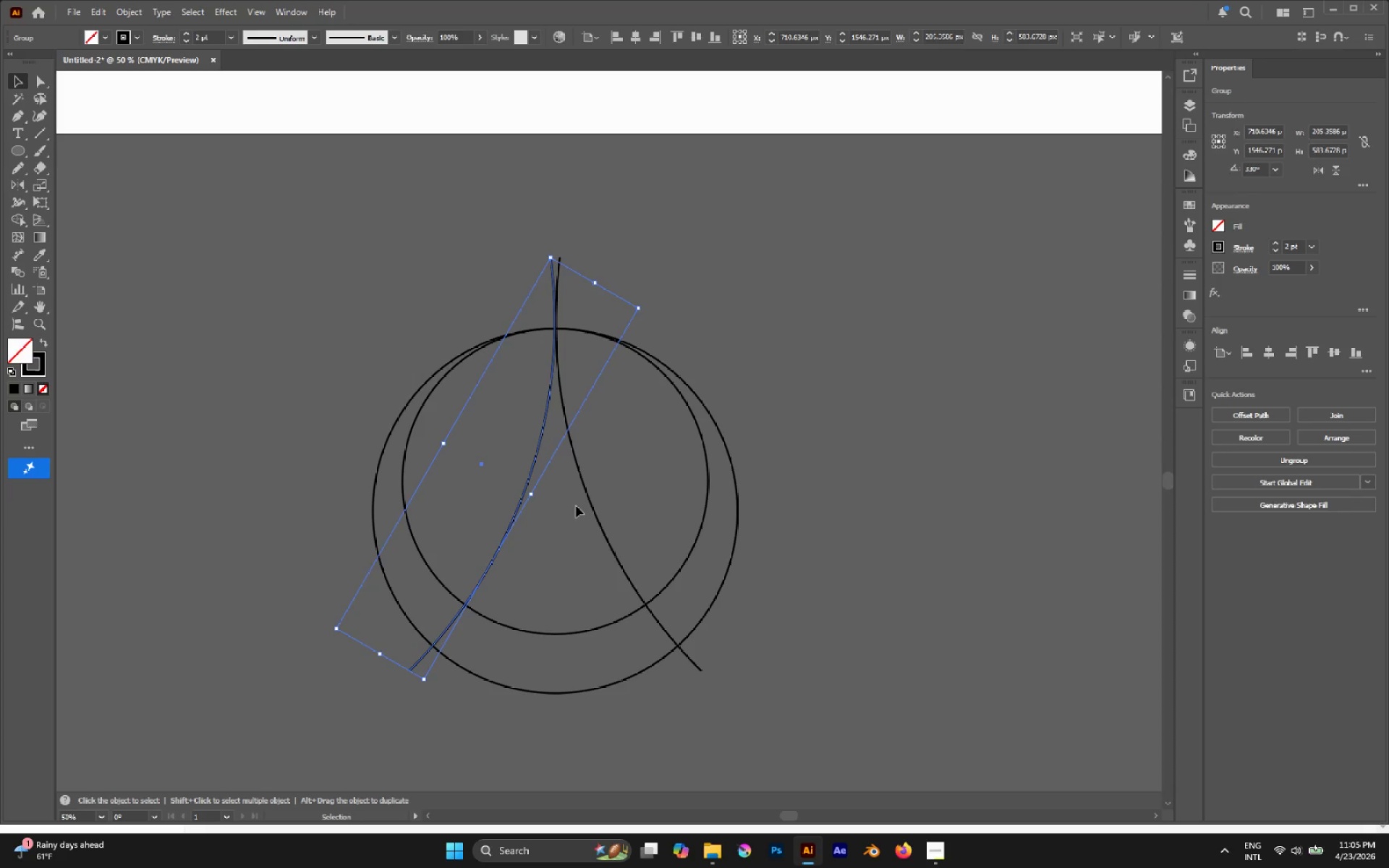 
key(R)
 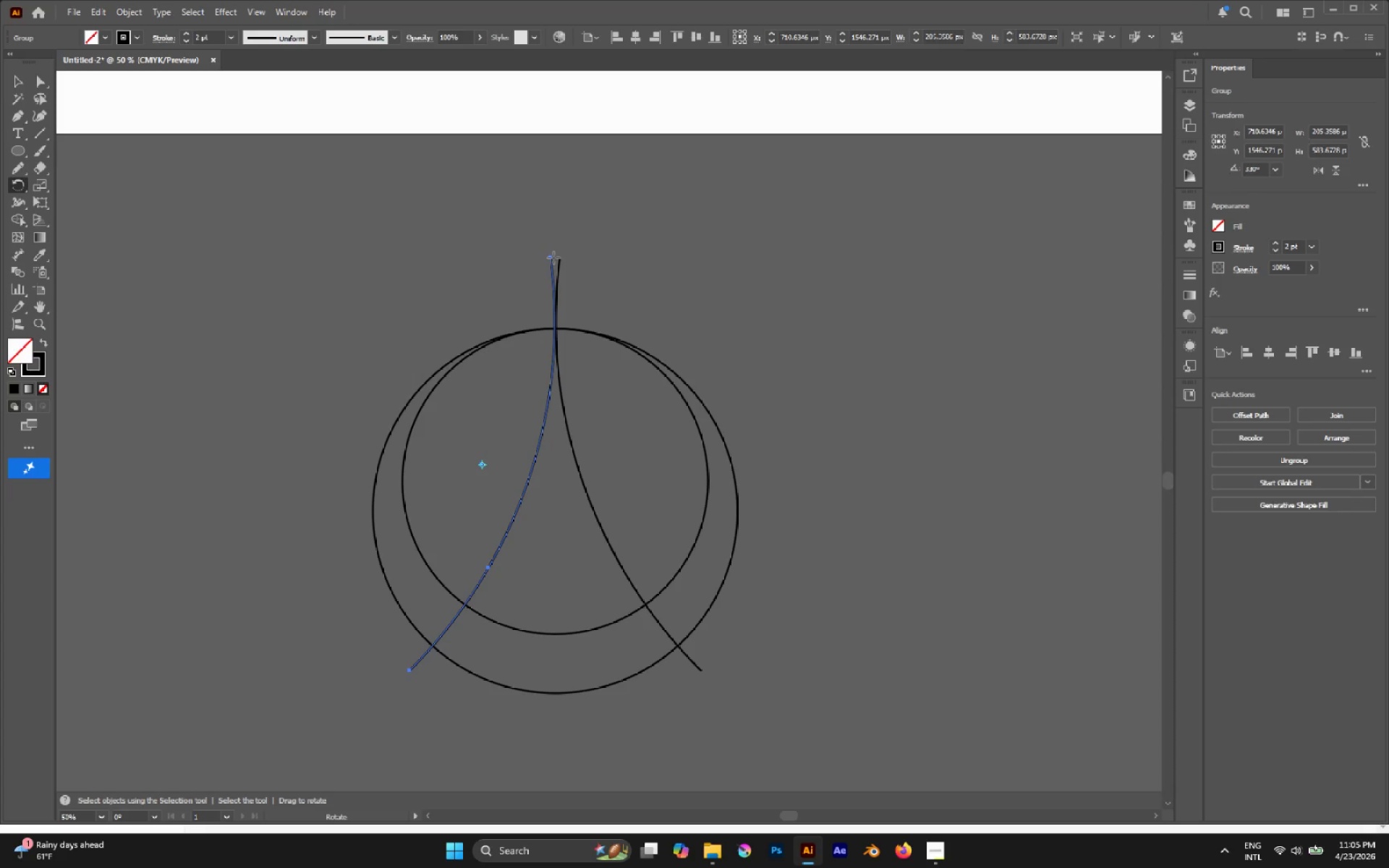 
left_click([551, 256])
 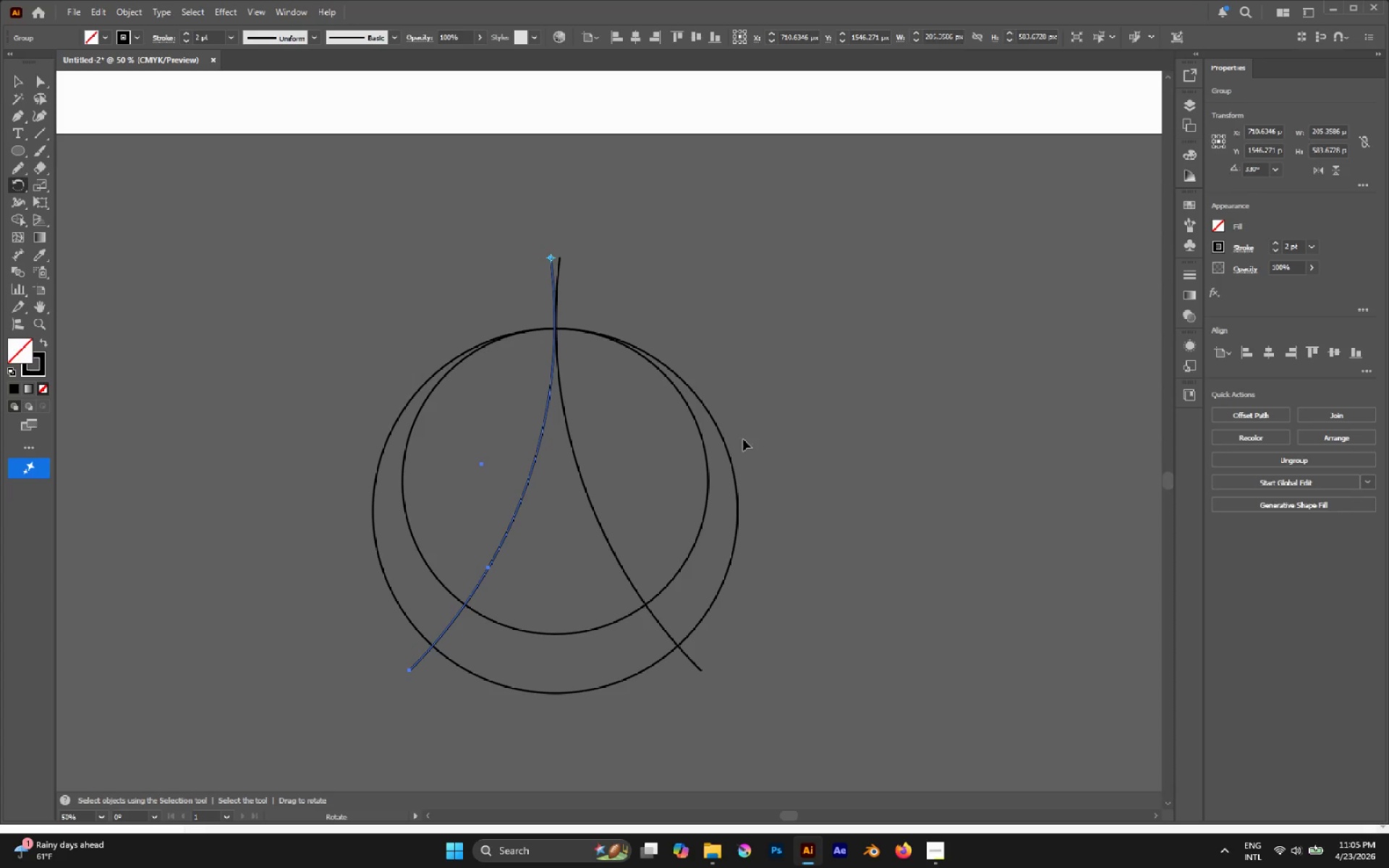 
left_click_drag(start_coordinate=[795, 561], to_coordinate=[735, 600])
 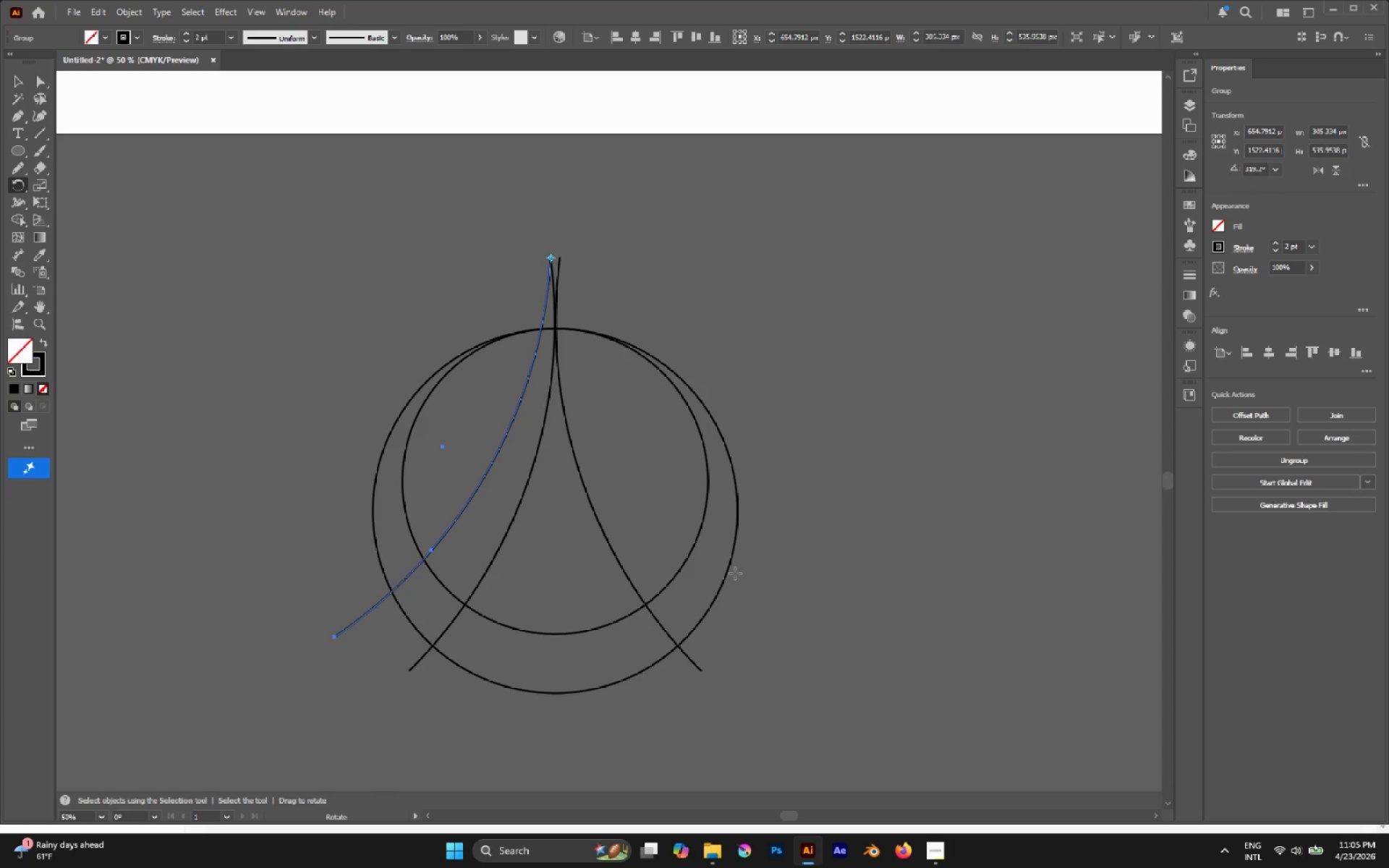 
key(O)
 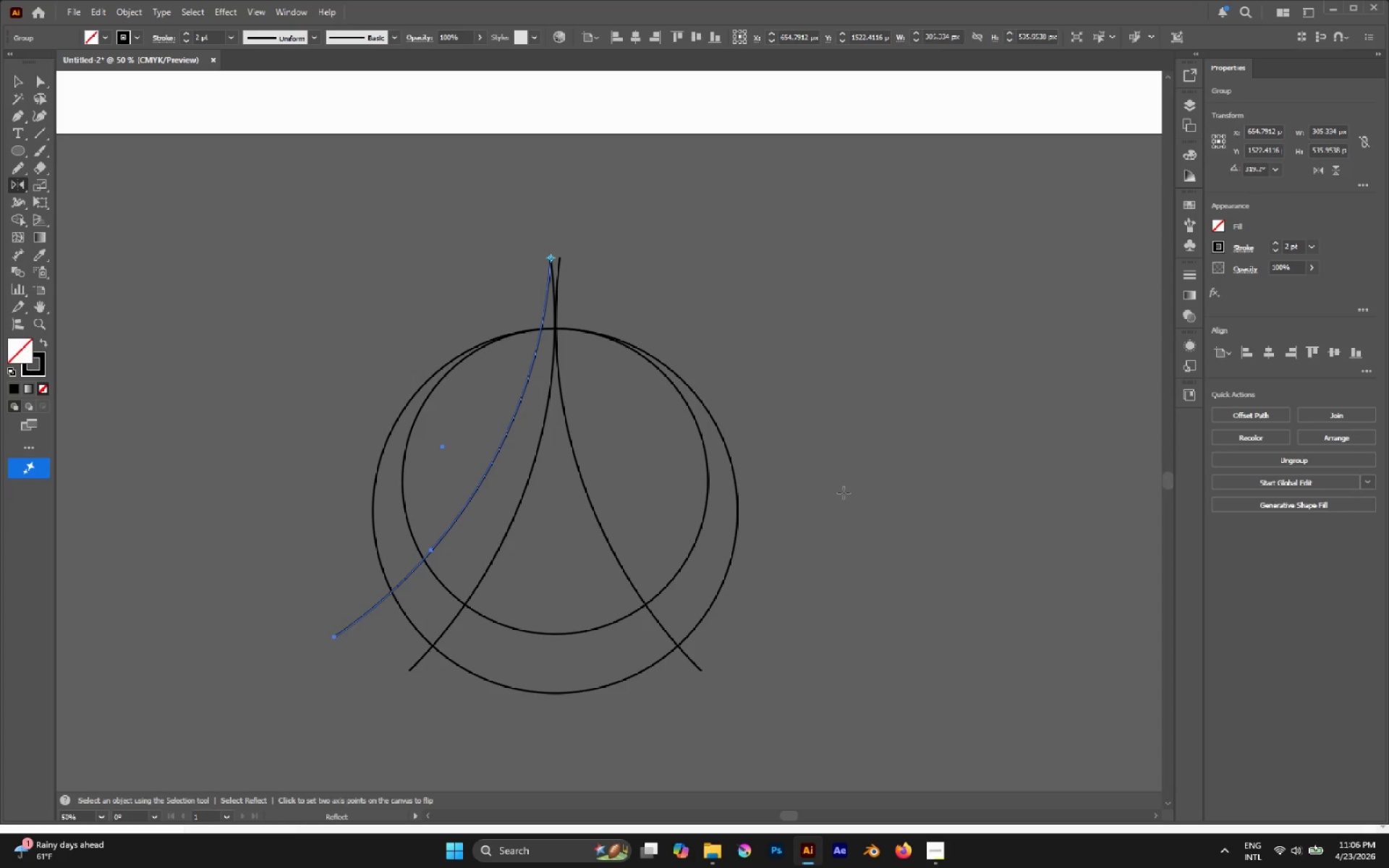 
left_click_drag(start_coordinate=[859, 484], to_coordinate=[402, 428])
 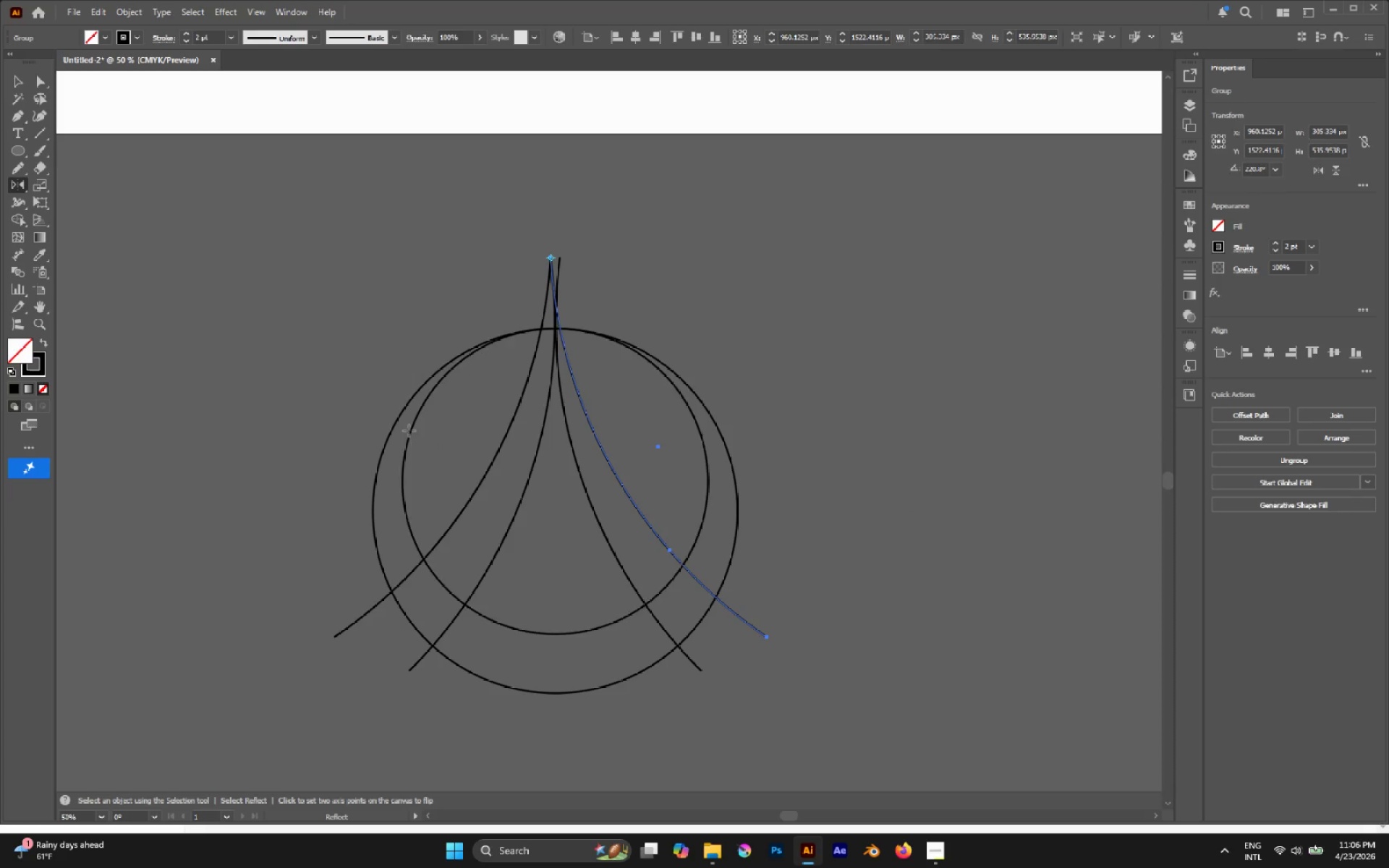 
hold_key(key=AltLeft, duration=1.74)
 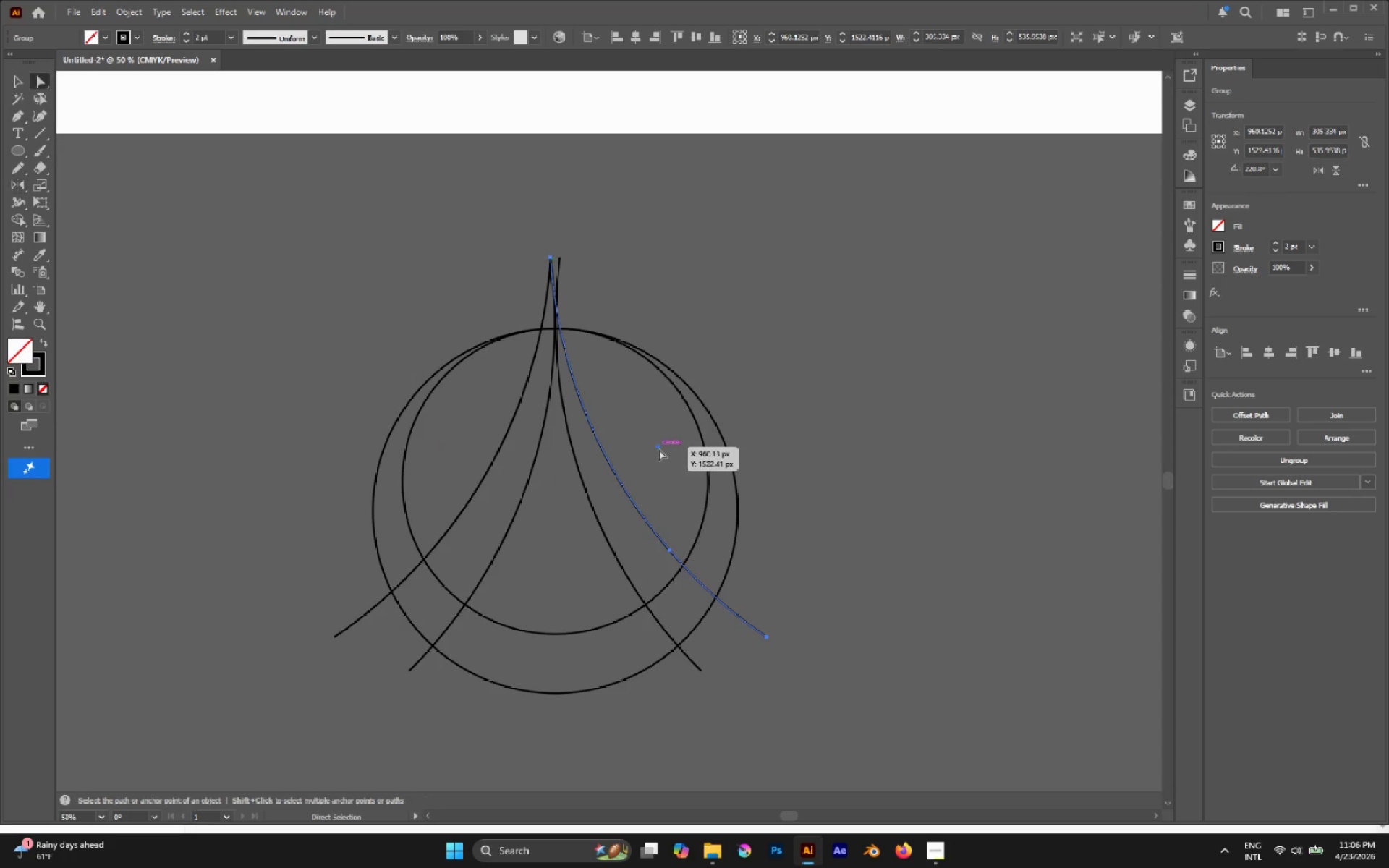 
hold_key(key=ShiftLeft, duration=1.25)
 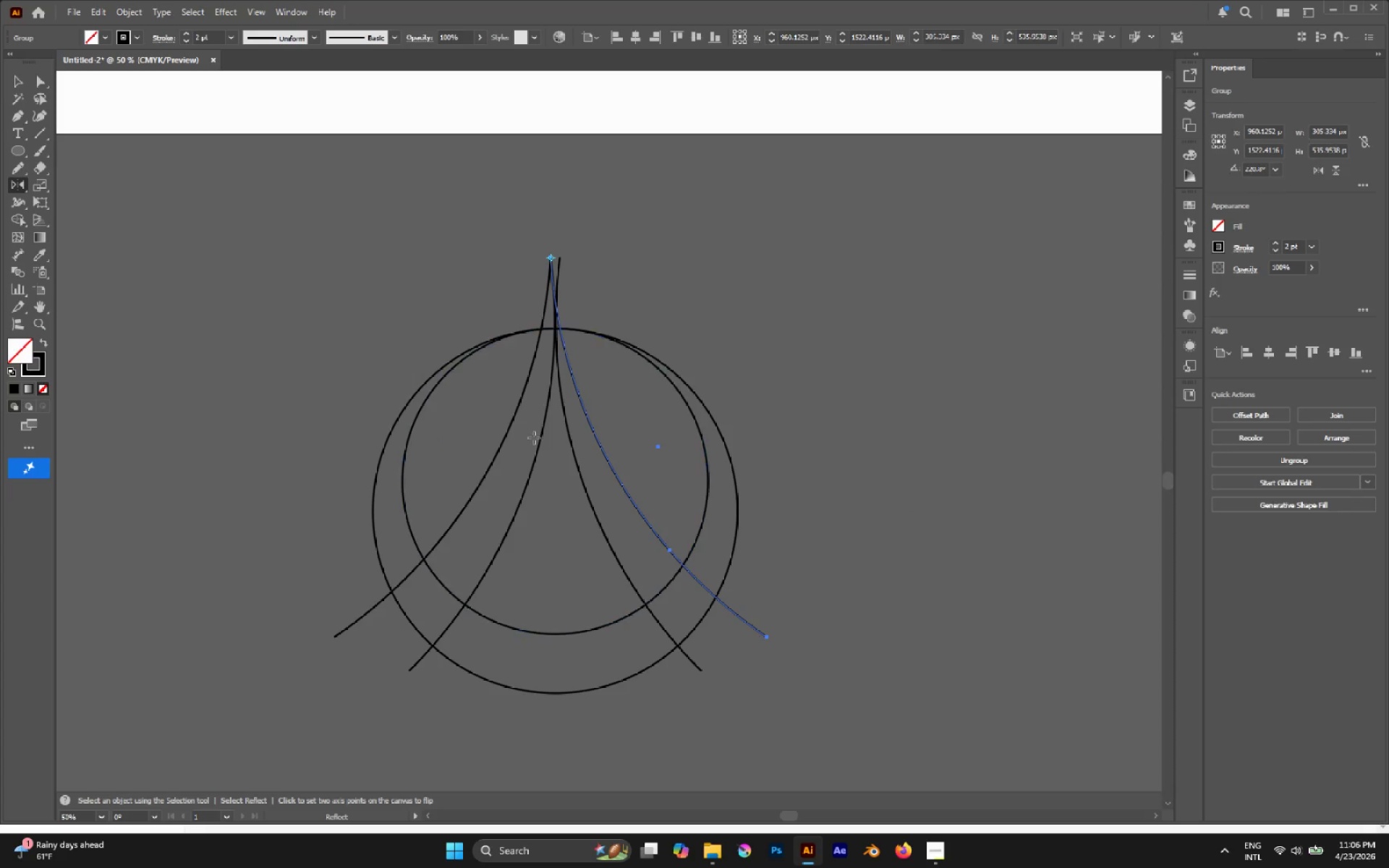 
key(A)
 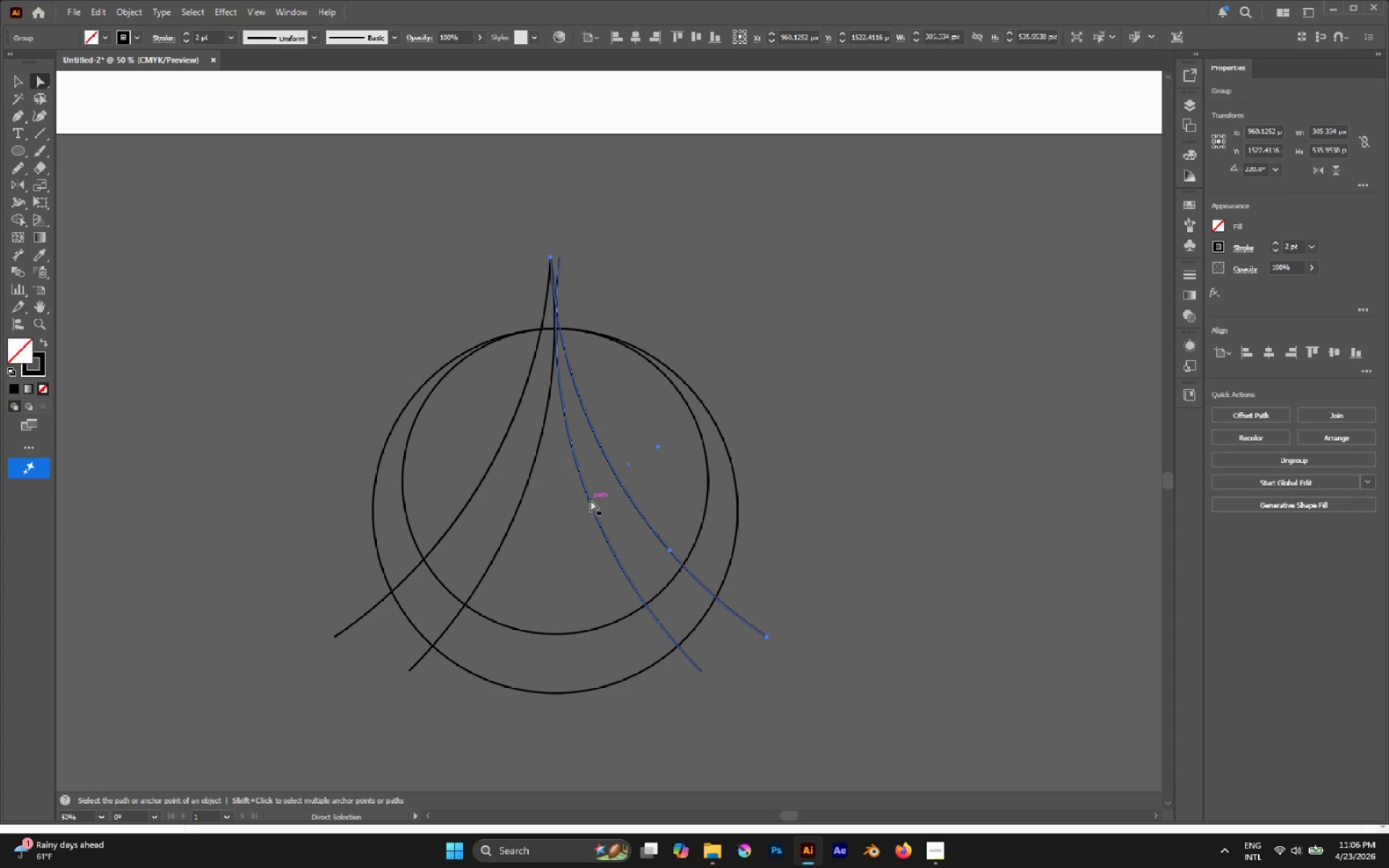 
left_click([590, 500])
 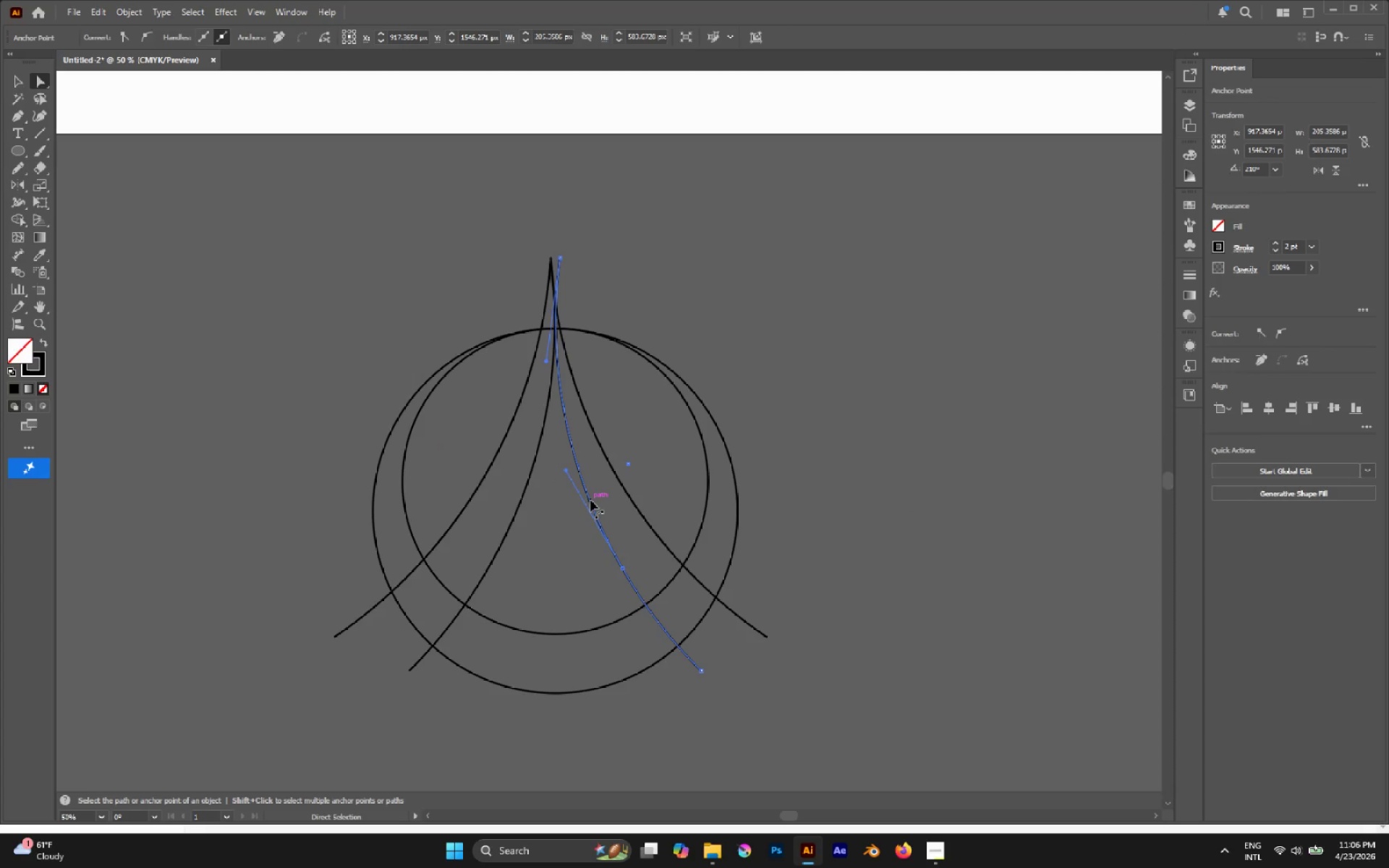 
left_click([687, 225])
 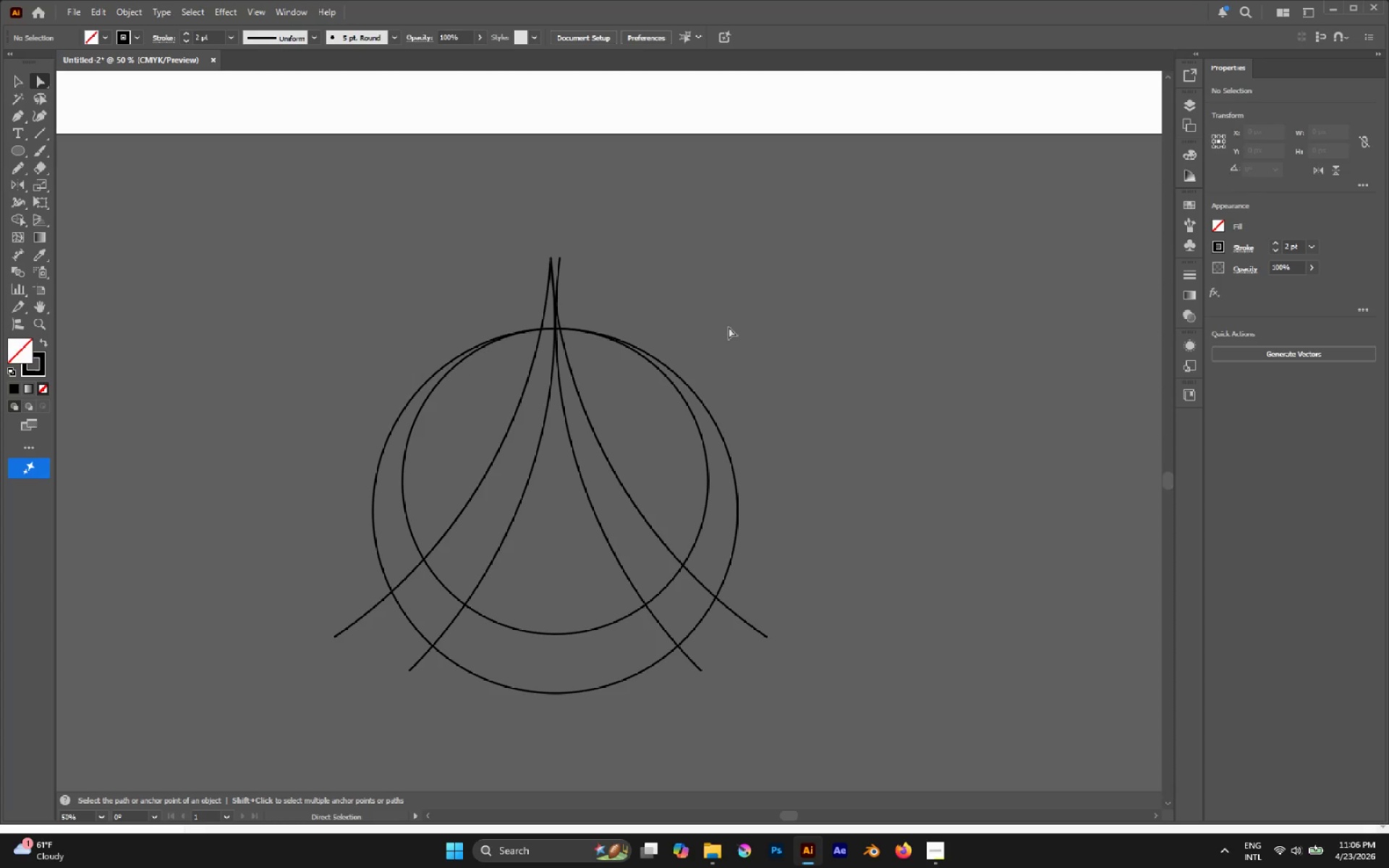 
wait(10.69)
 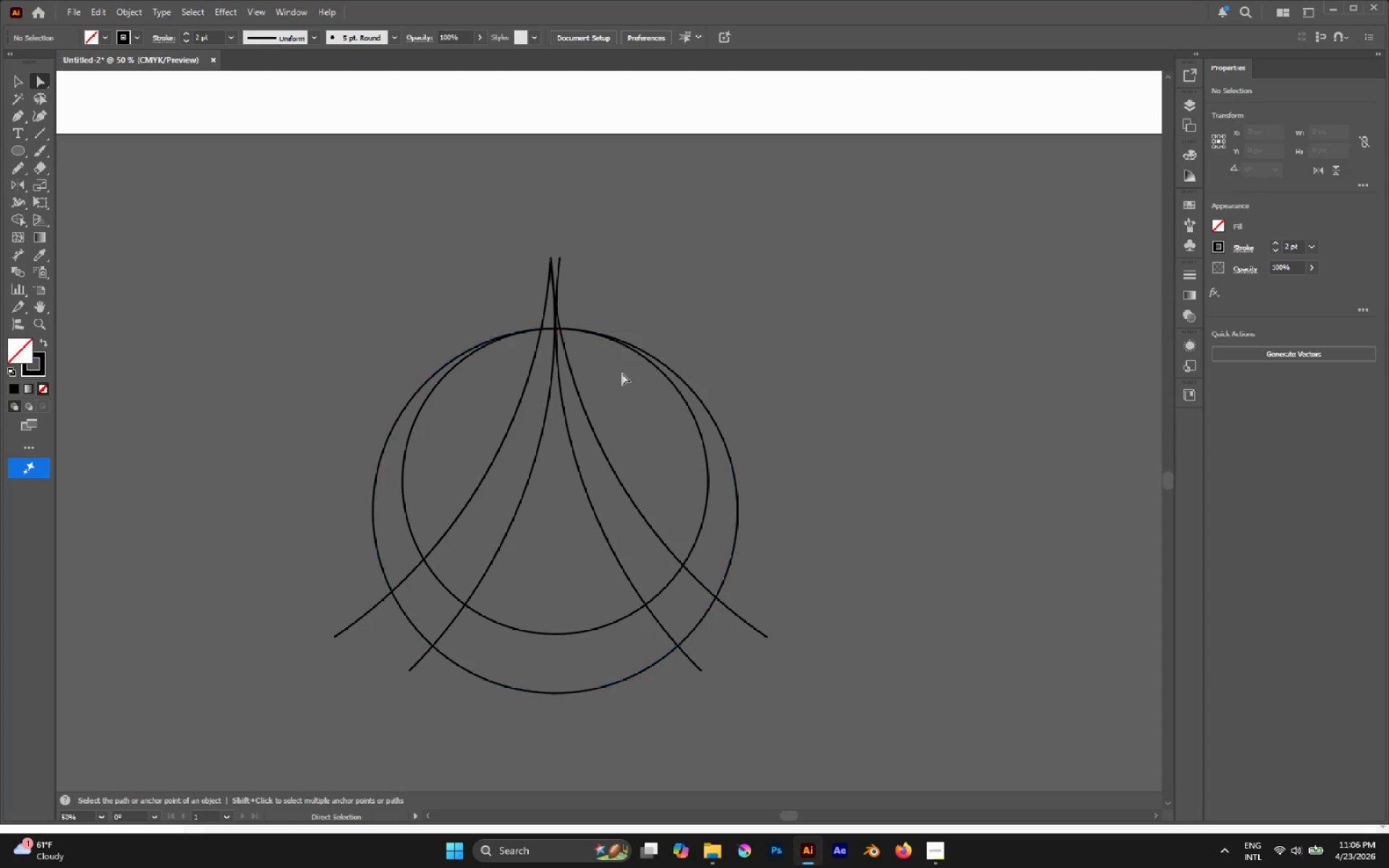 
key(Control+Z)
 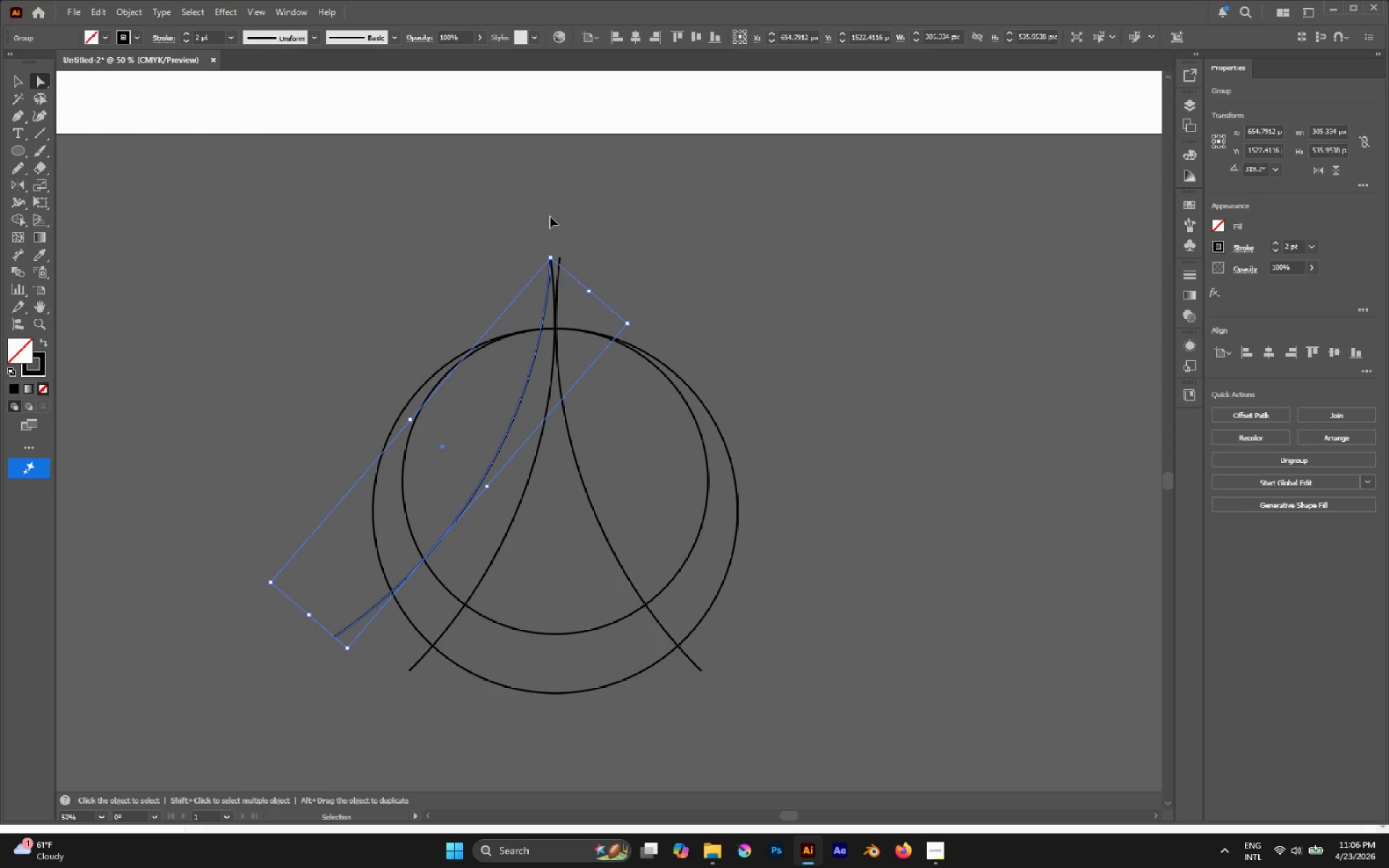 
key(Control+Z)
 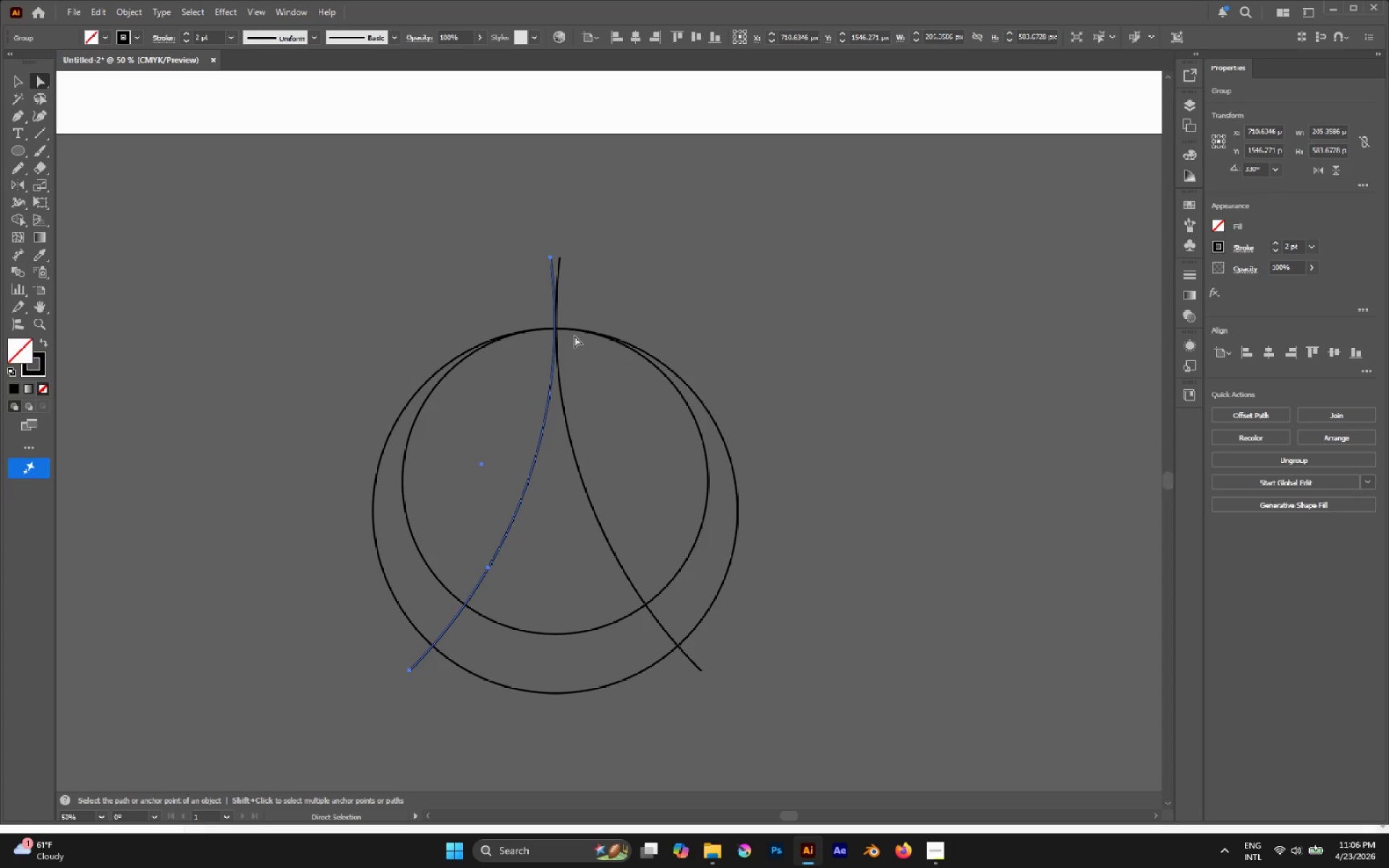 
key(R)
 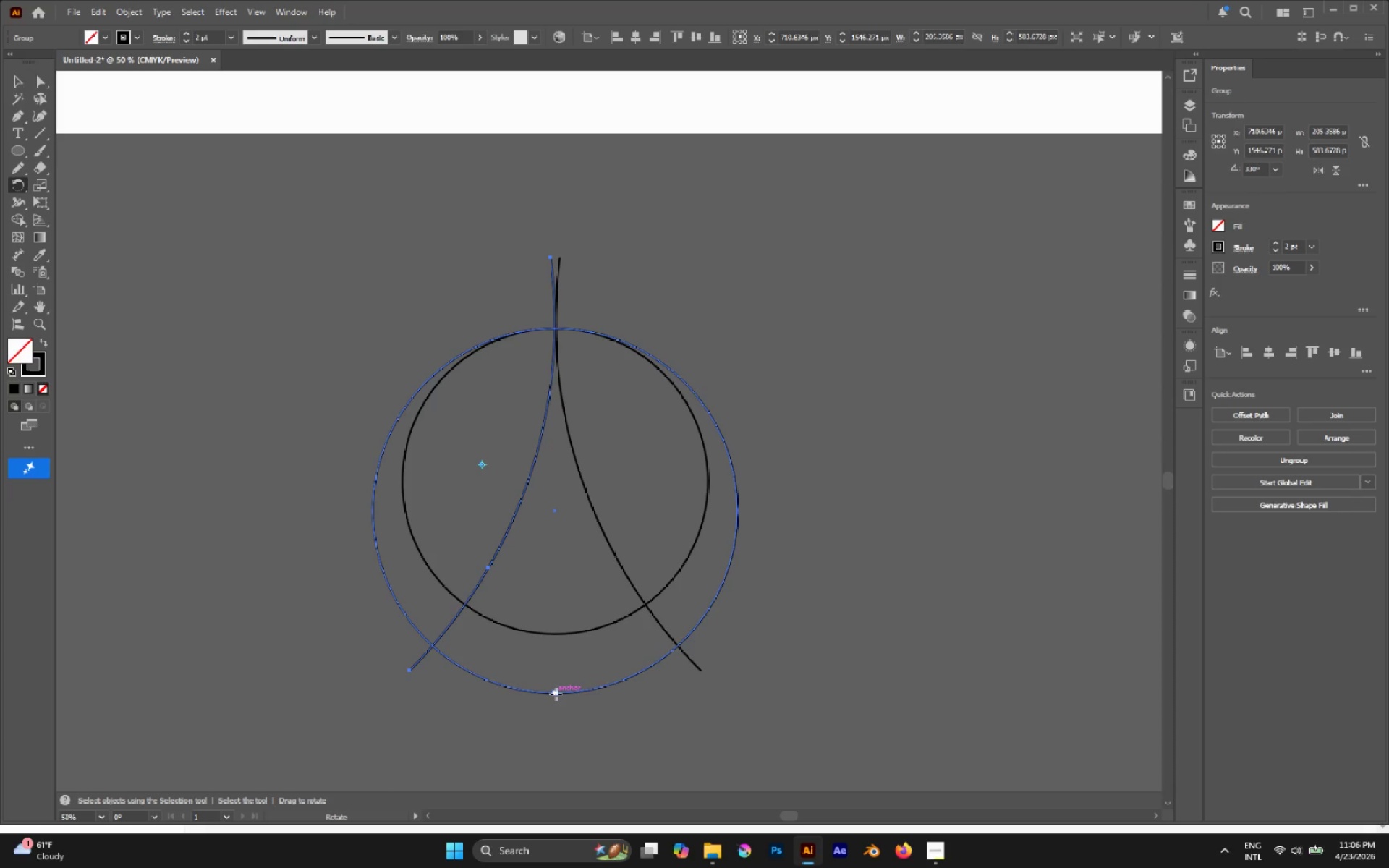 
left_click_drag(start_coordinate=[793, 702], to_coordinate=[708, 557])
 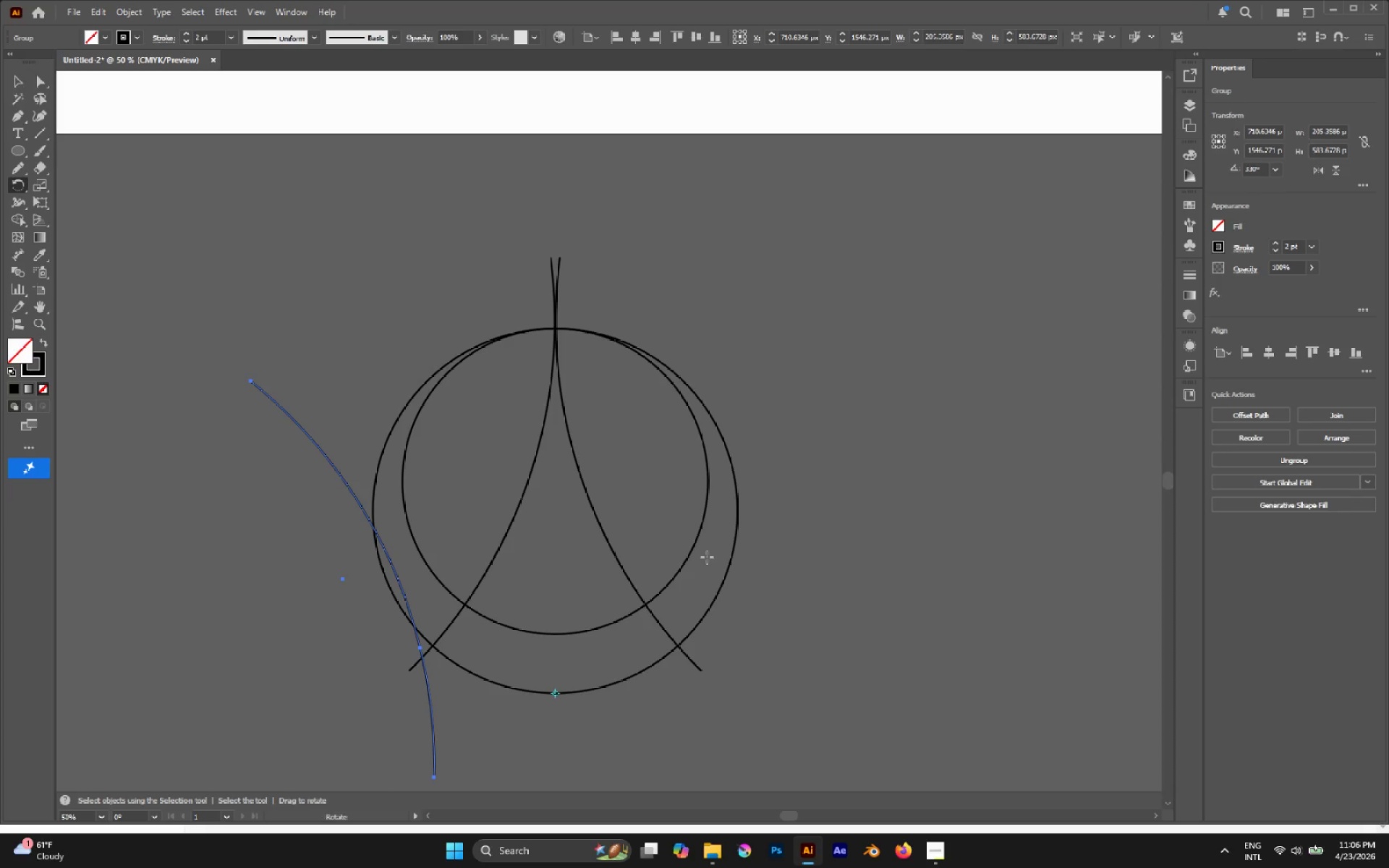 
key(Control+Z)
 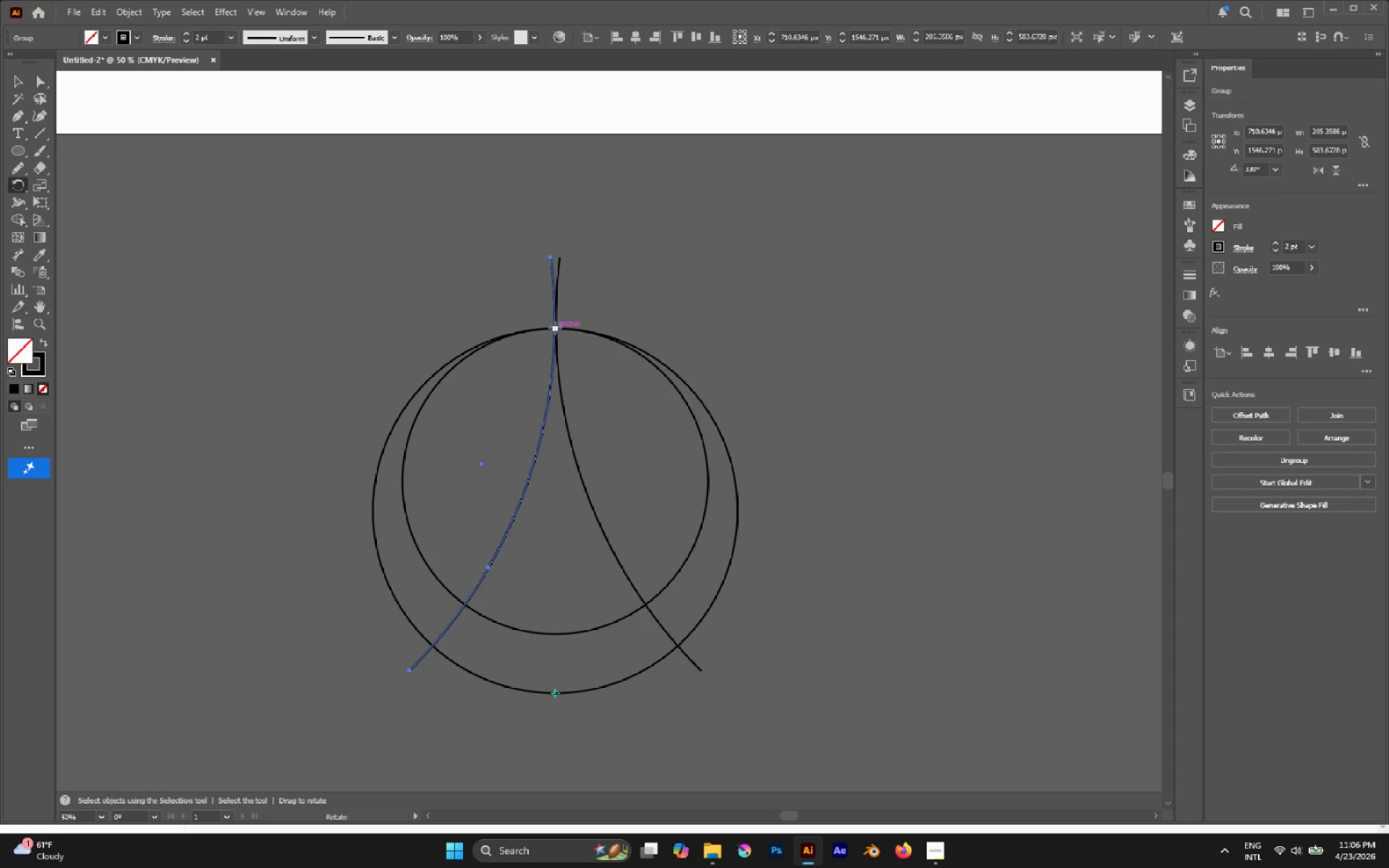 
left_click([555, 328])
 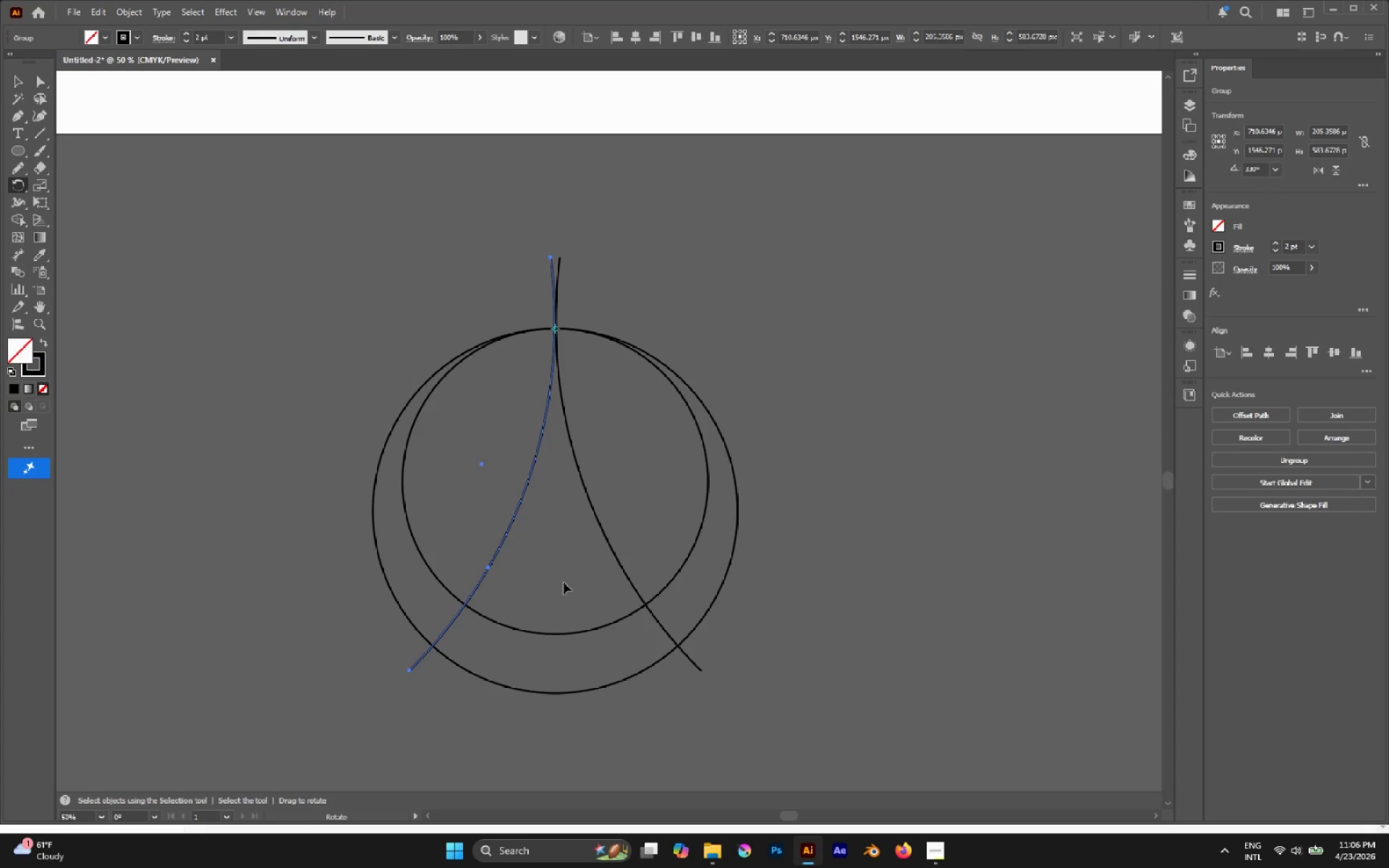 
left_click_drag(start_coordinate=[572, 635], to_coordinate=[506, 647])
 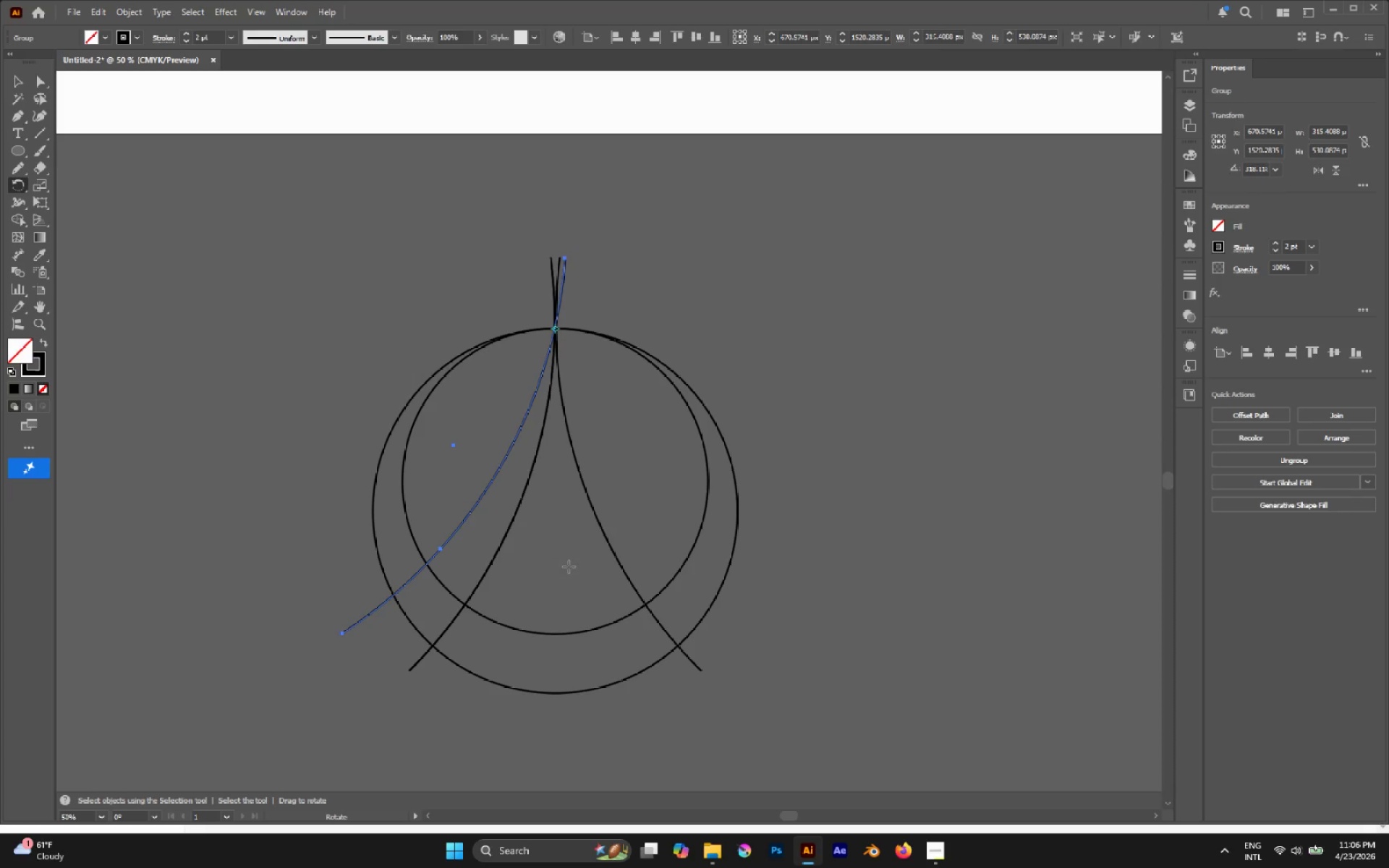 
hold_key(key=AltLeft, duration=2.53)
 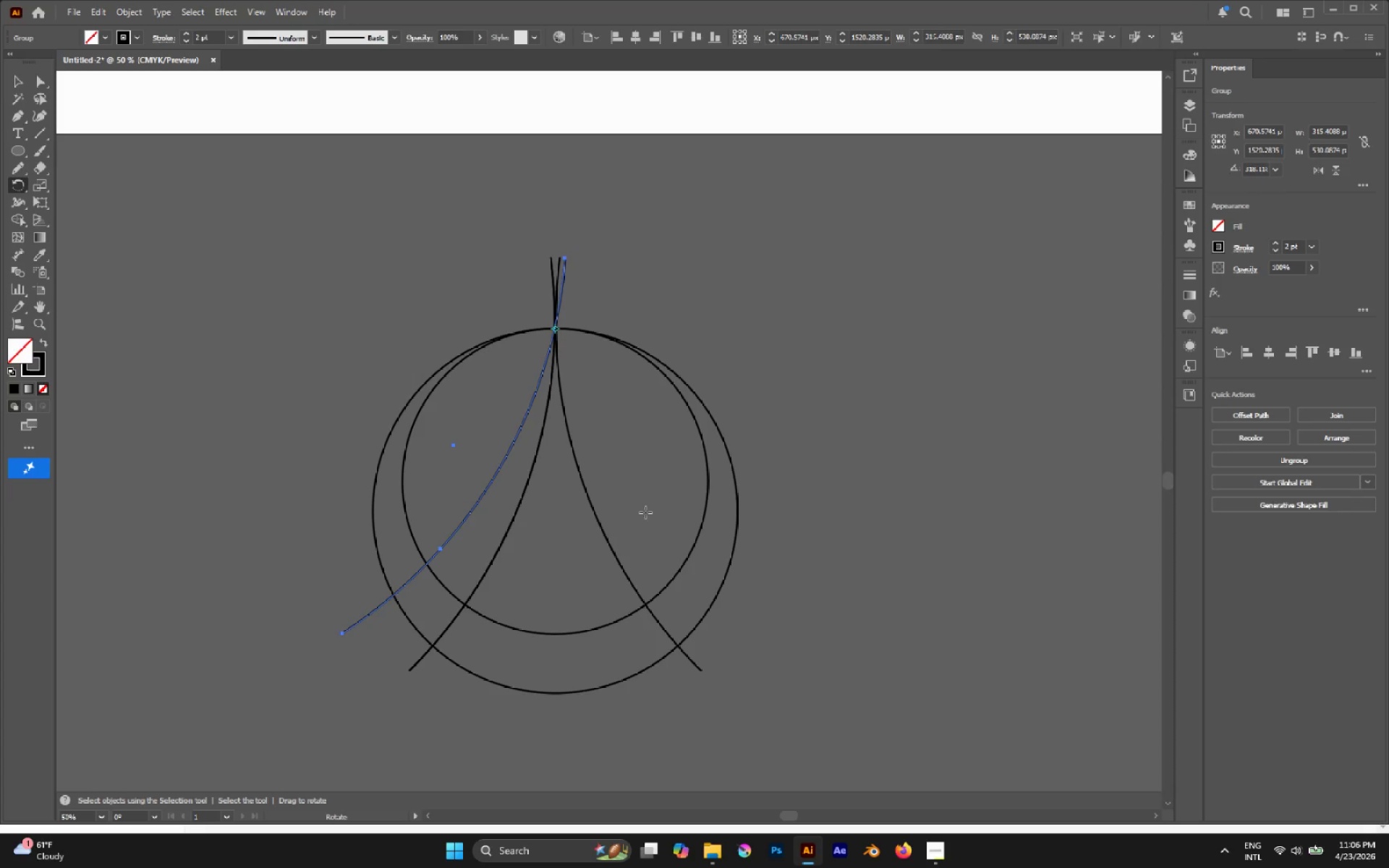 
key(O)
 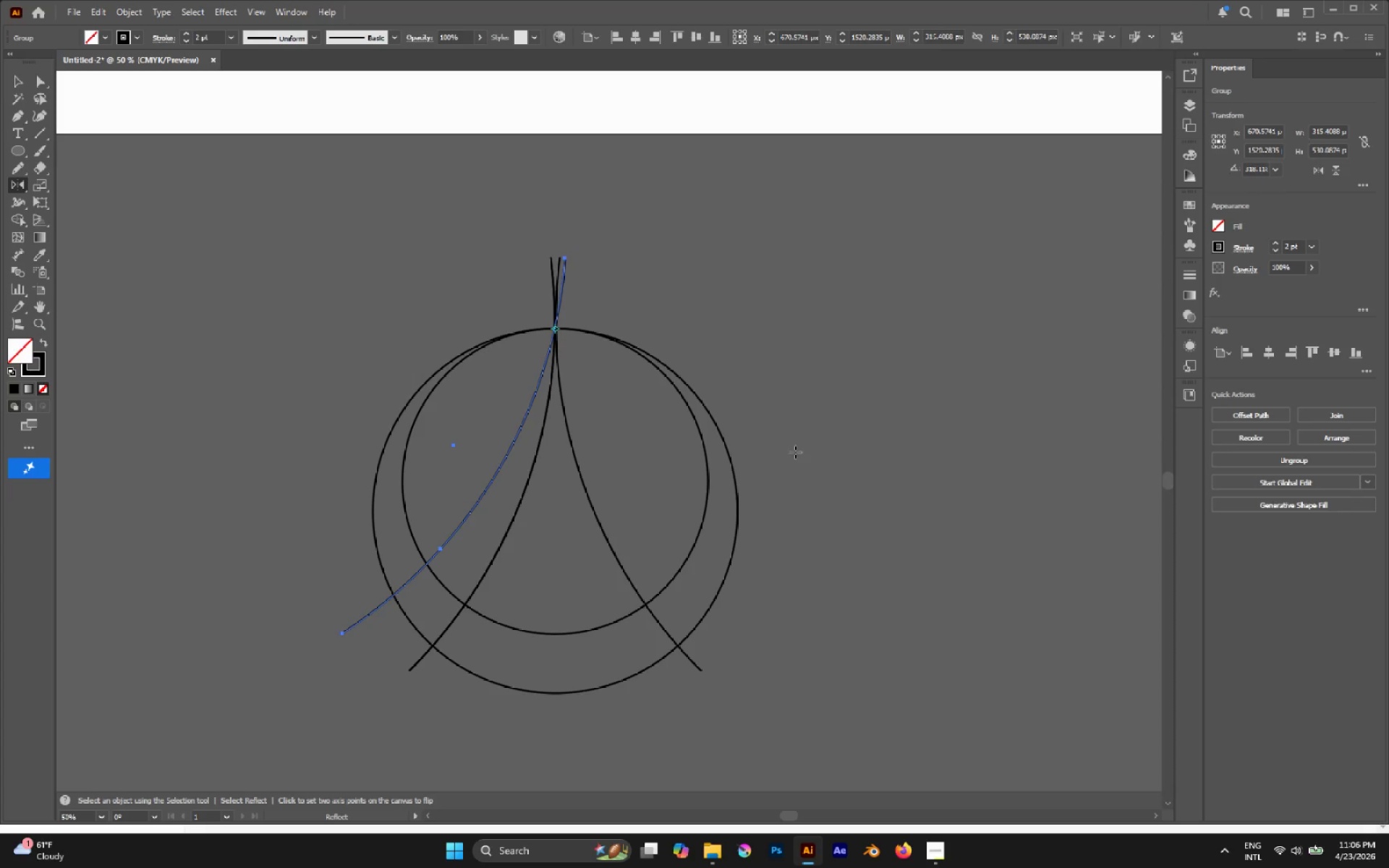 
left_click_drag(start_coordinate=[825, 444], to_coordinate=[200, 453])
 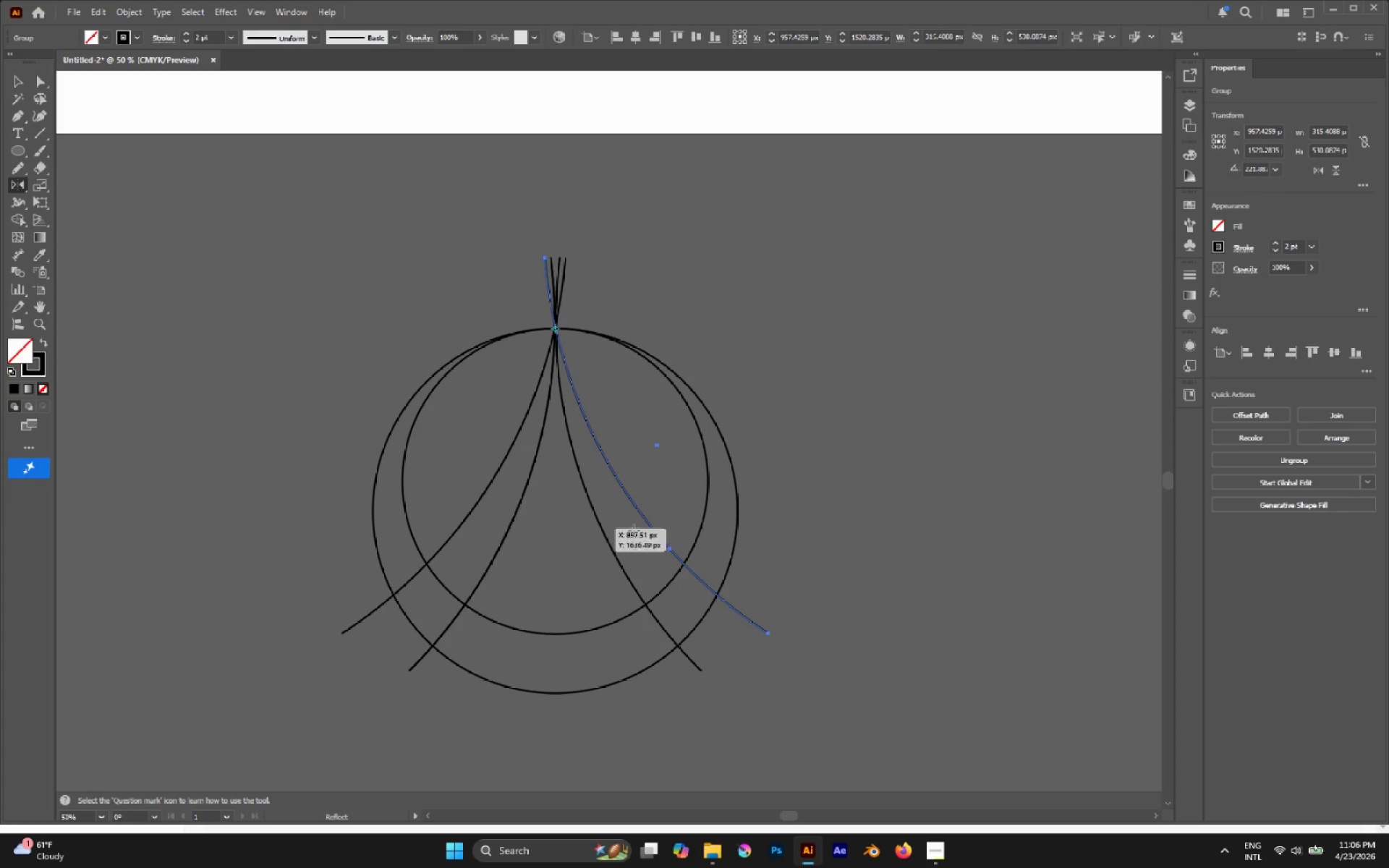 
hold_key(key=AltLeft, duration=1.89)
 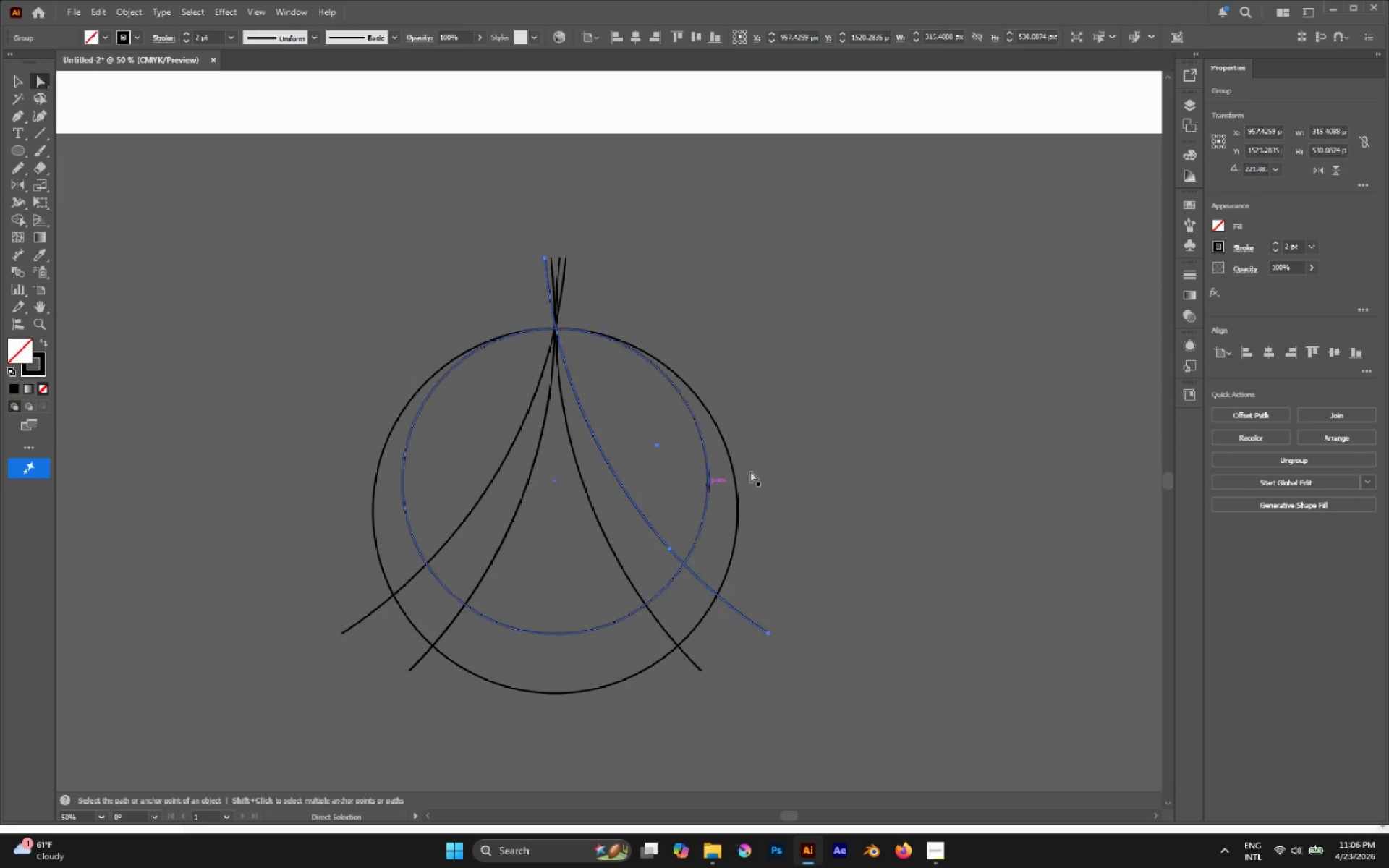 
hold_key(key=ShiftLeft, duration=1.41)
 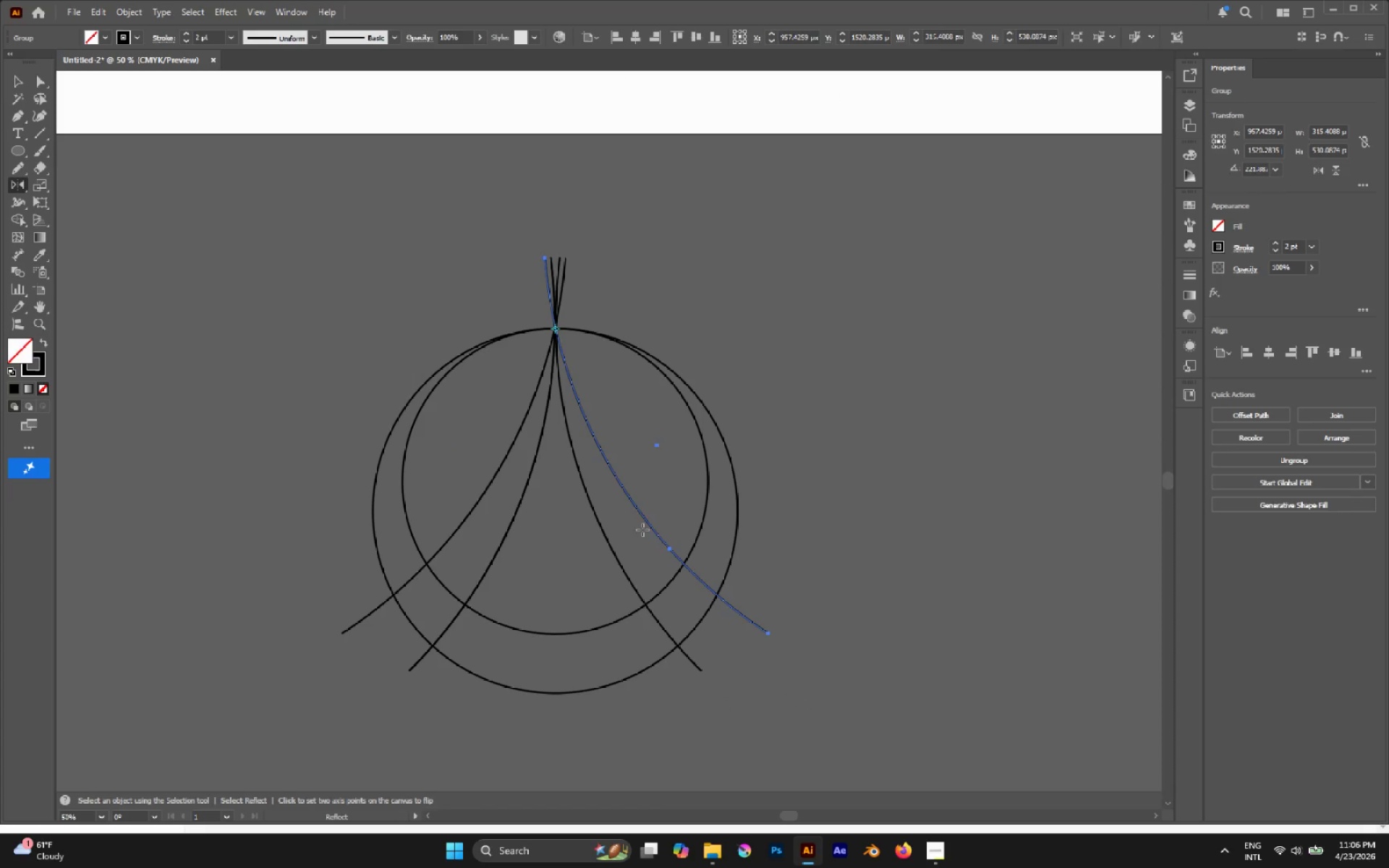 
key(A)
 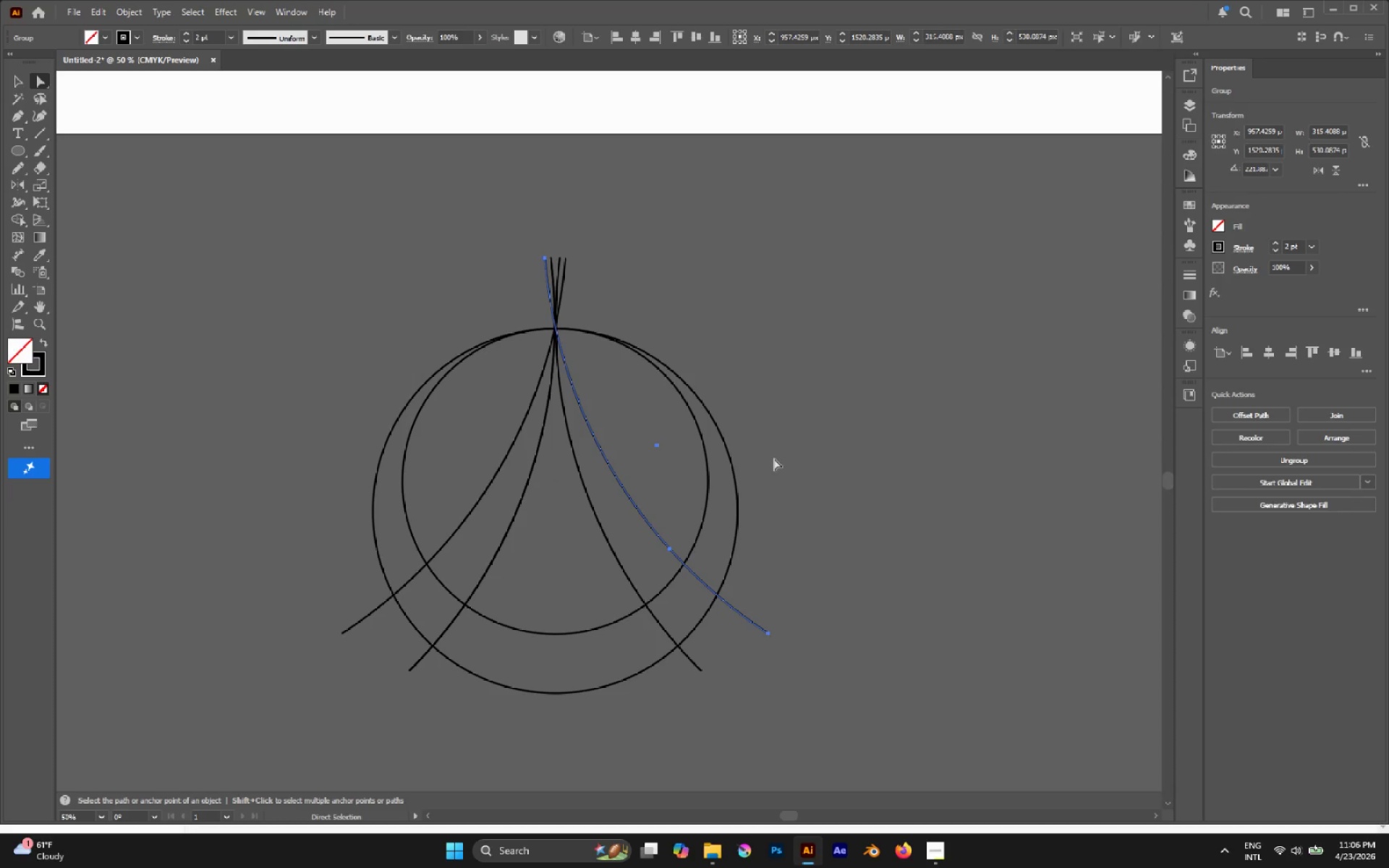 
left_click([788, 439])
 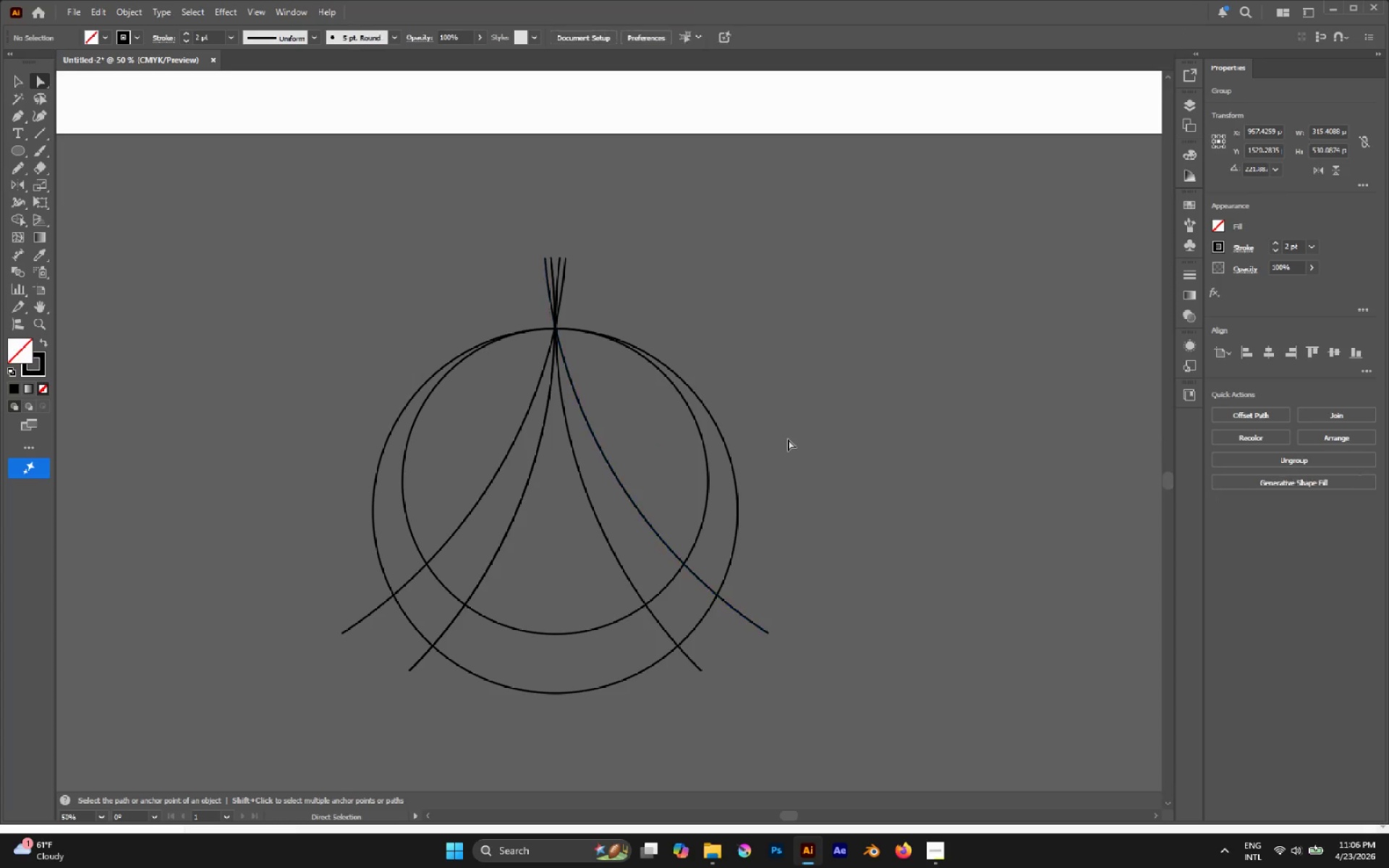 
hold_key(key=AltLeft, duration=0.44)
 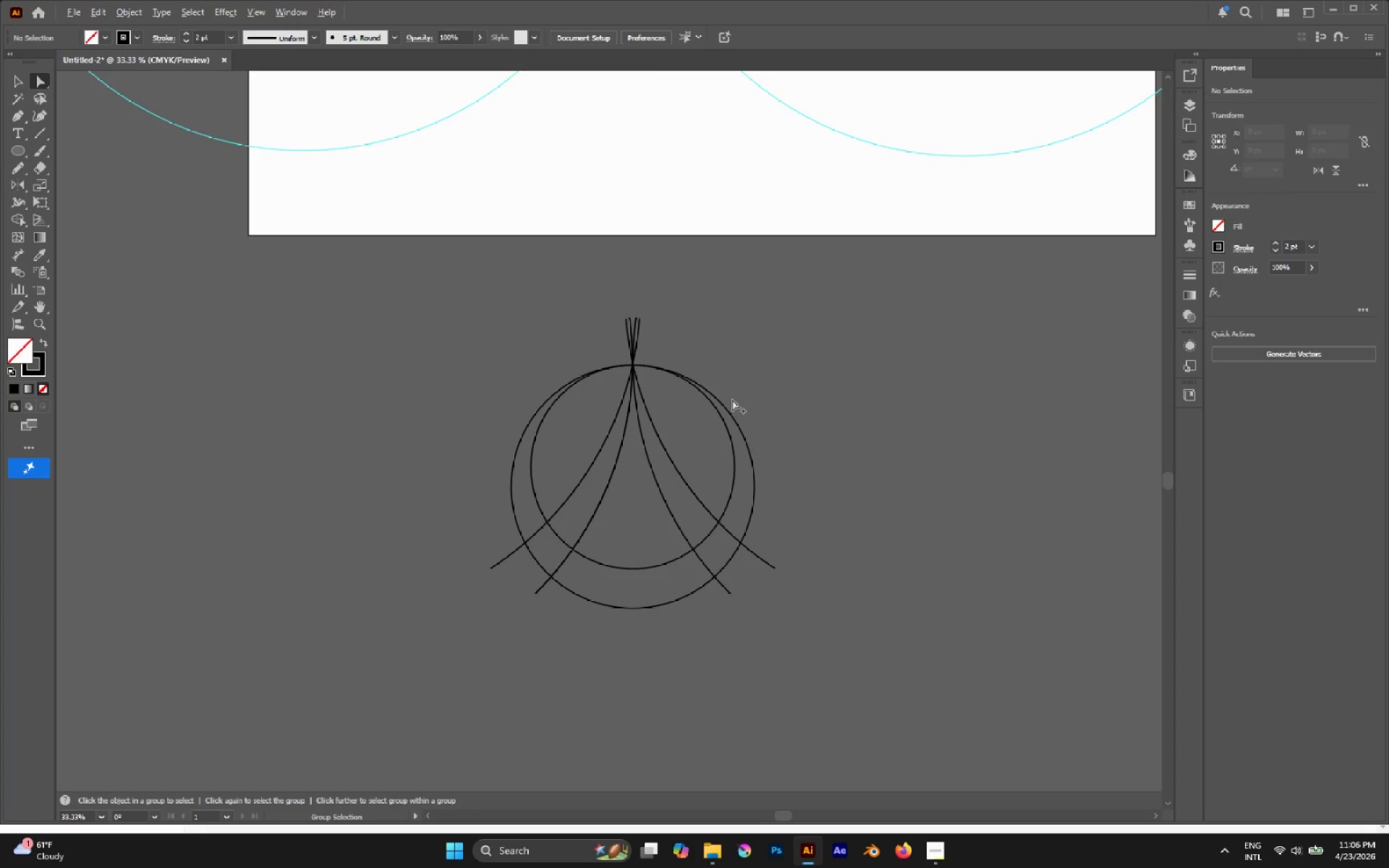 
hold_key(key=AltLeft, duration=0.5)
 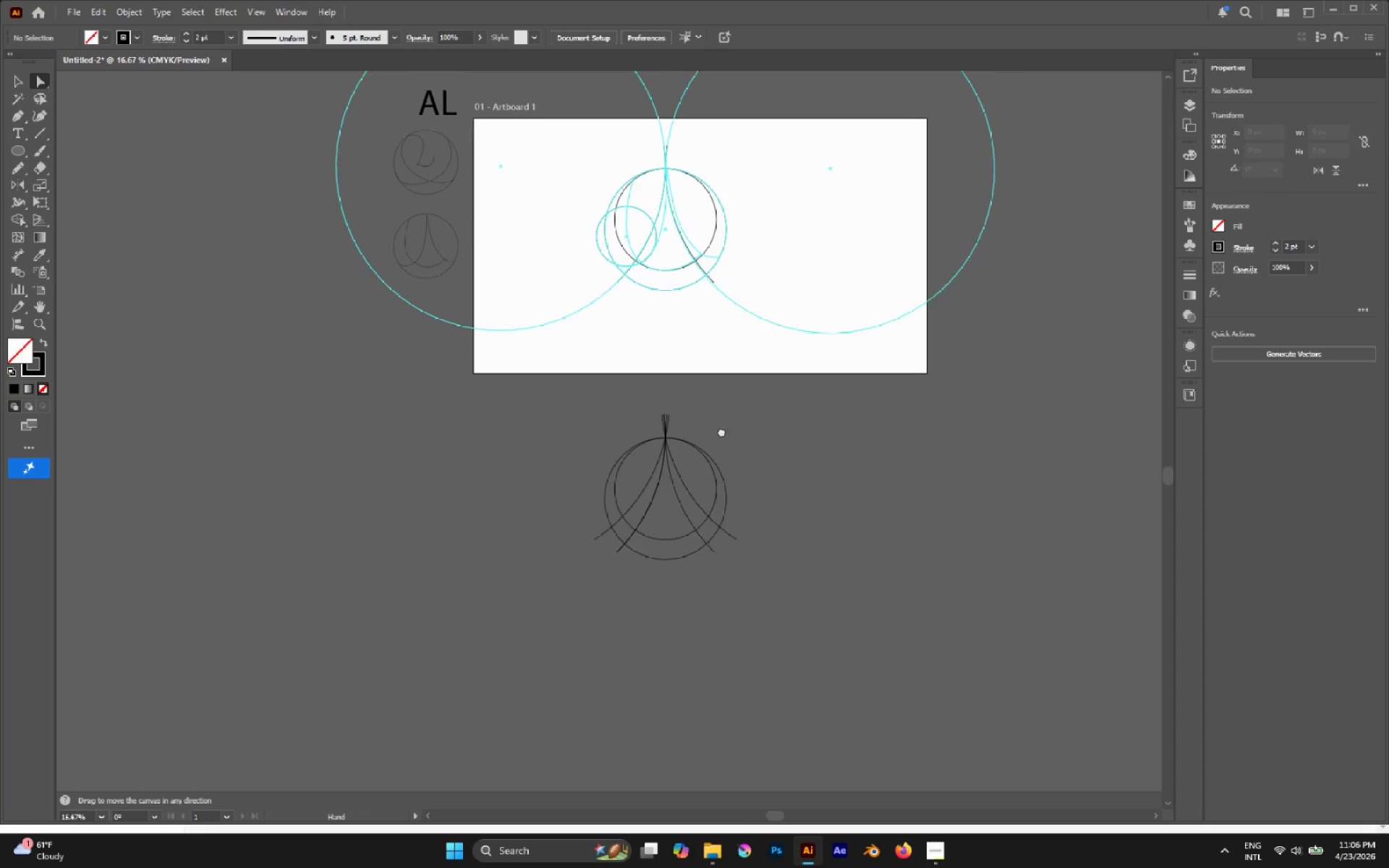 
scroll: coordinate [732, 399], scroll_direction: down, amount: 3.0
 